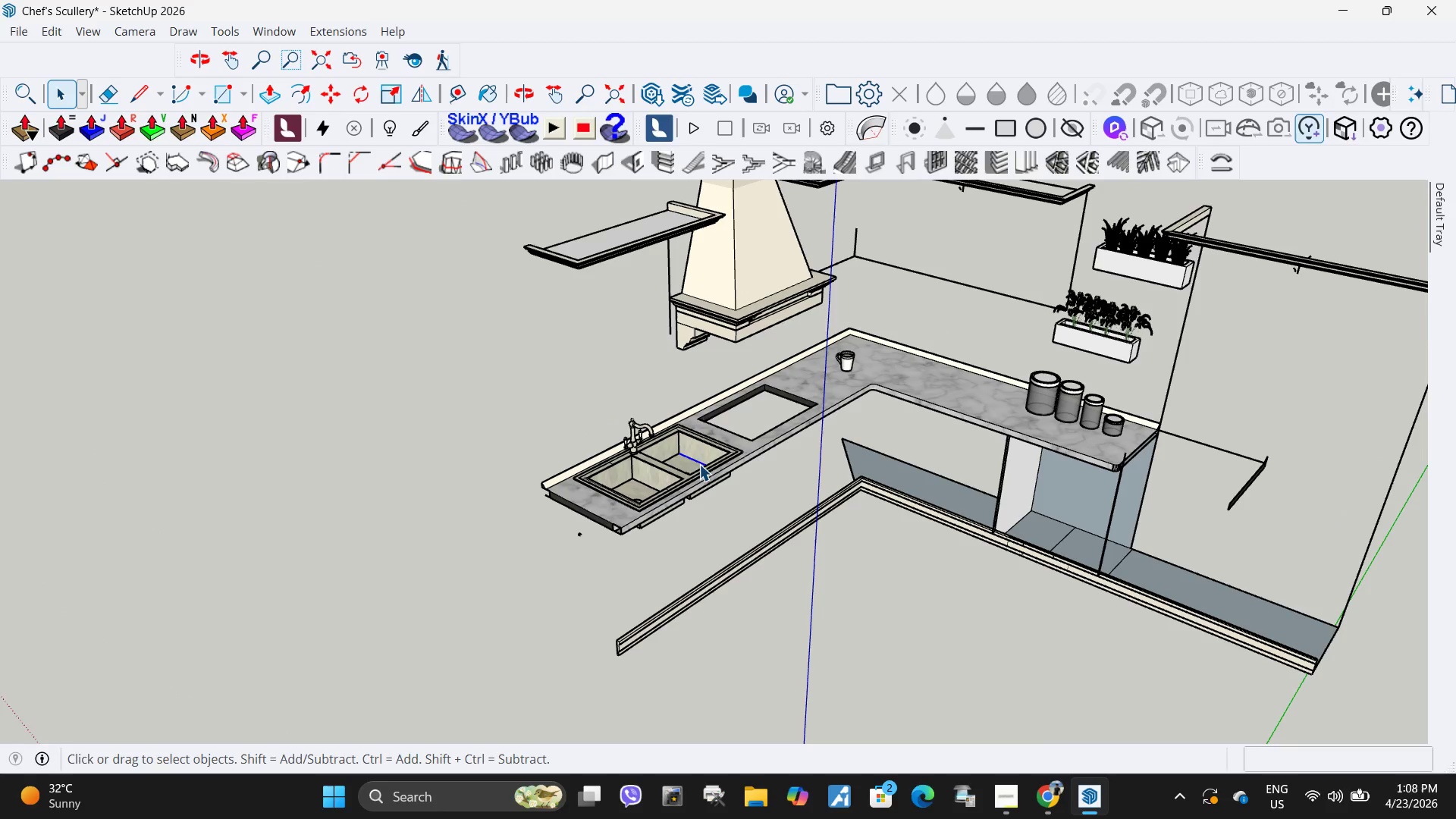 
left_click([699, 453])
 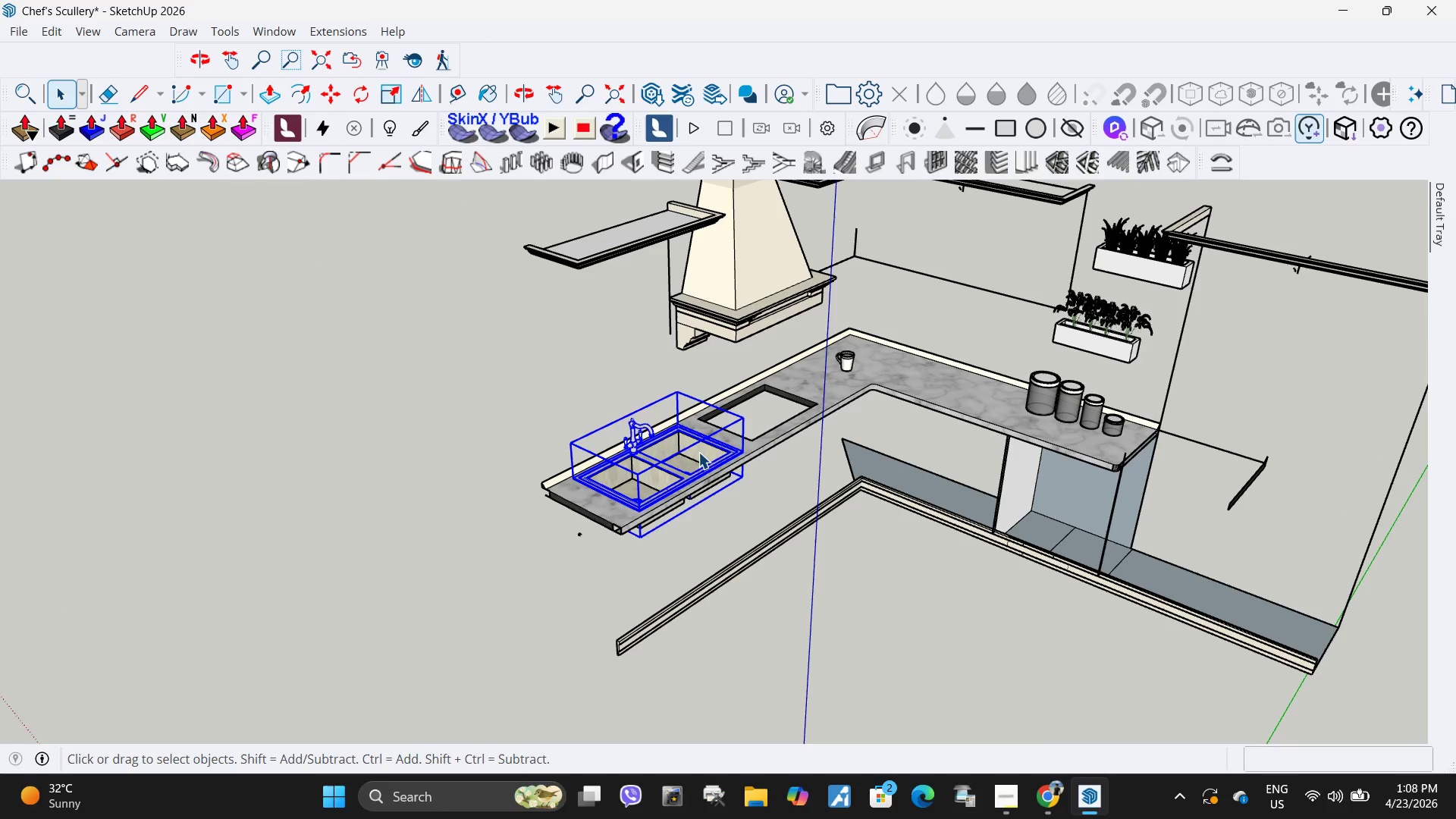 
left_click([738, 497])
 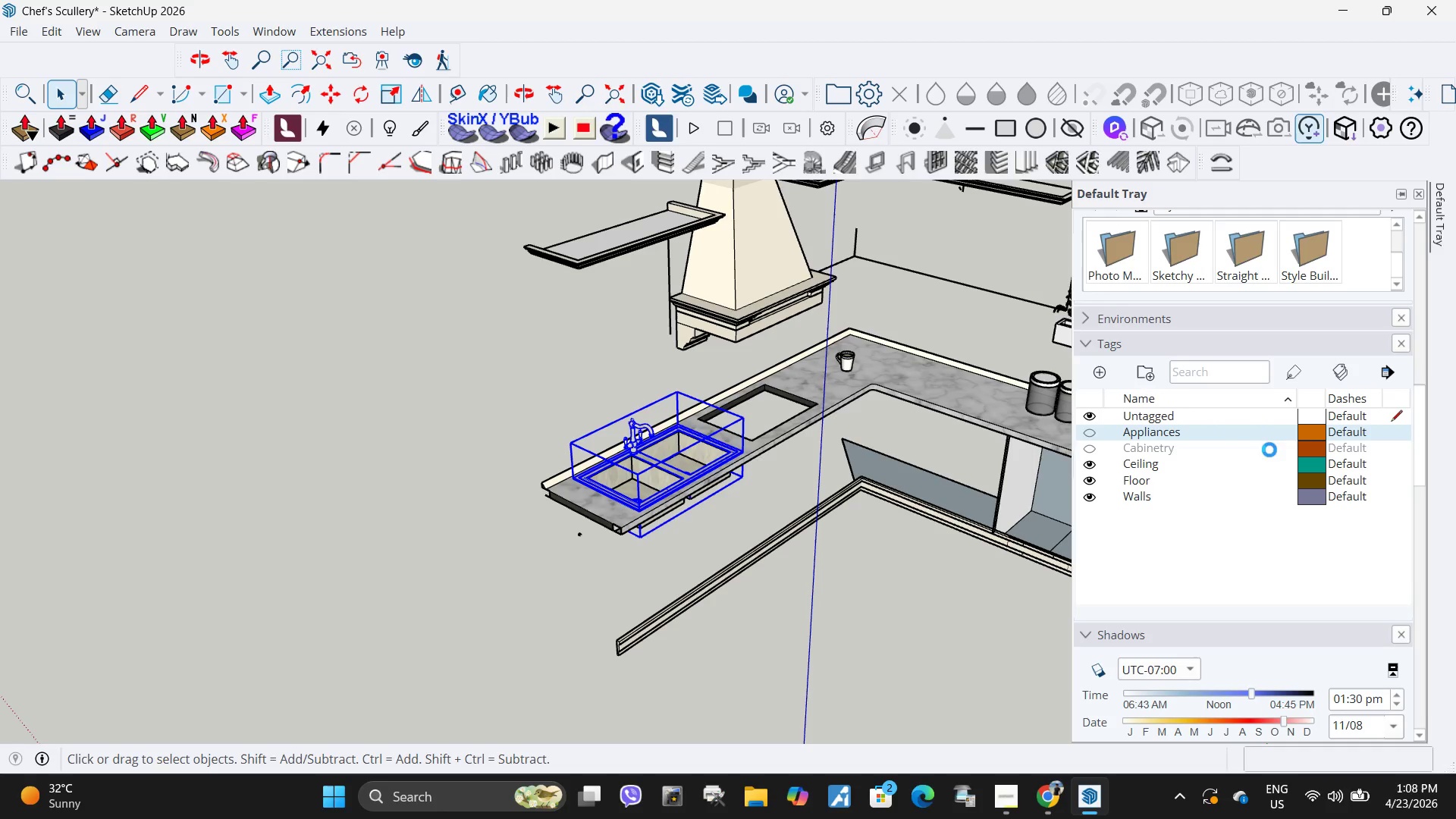 
left_click([1100, 372])
 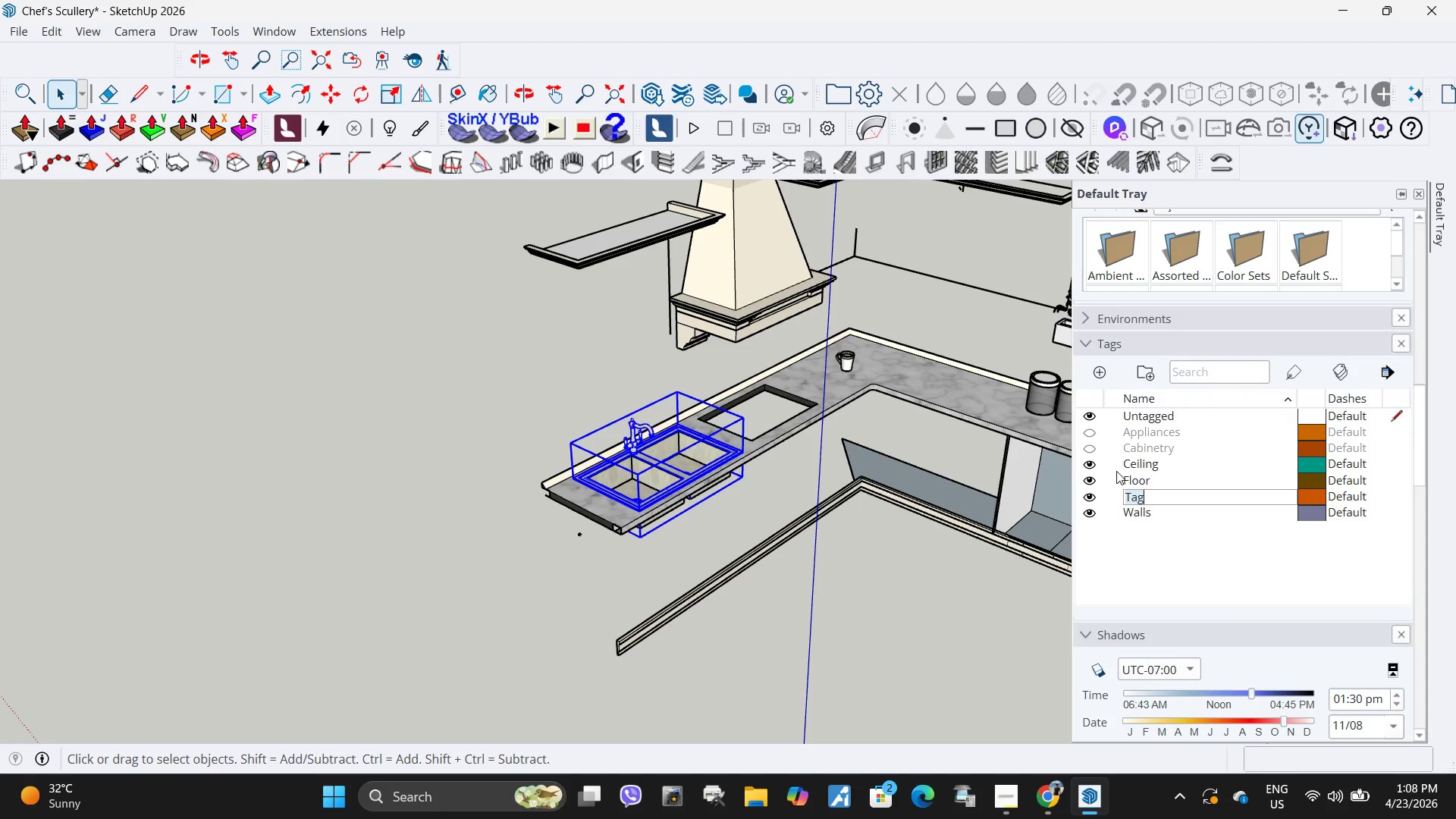 
type(Sink)
 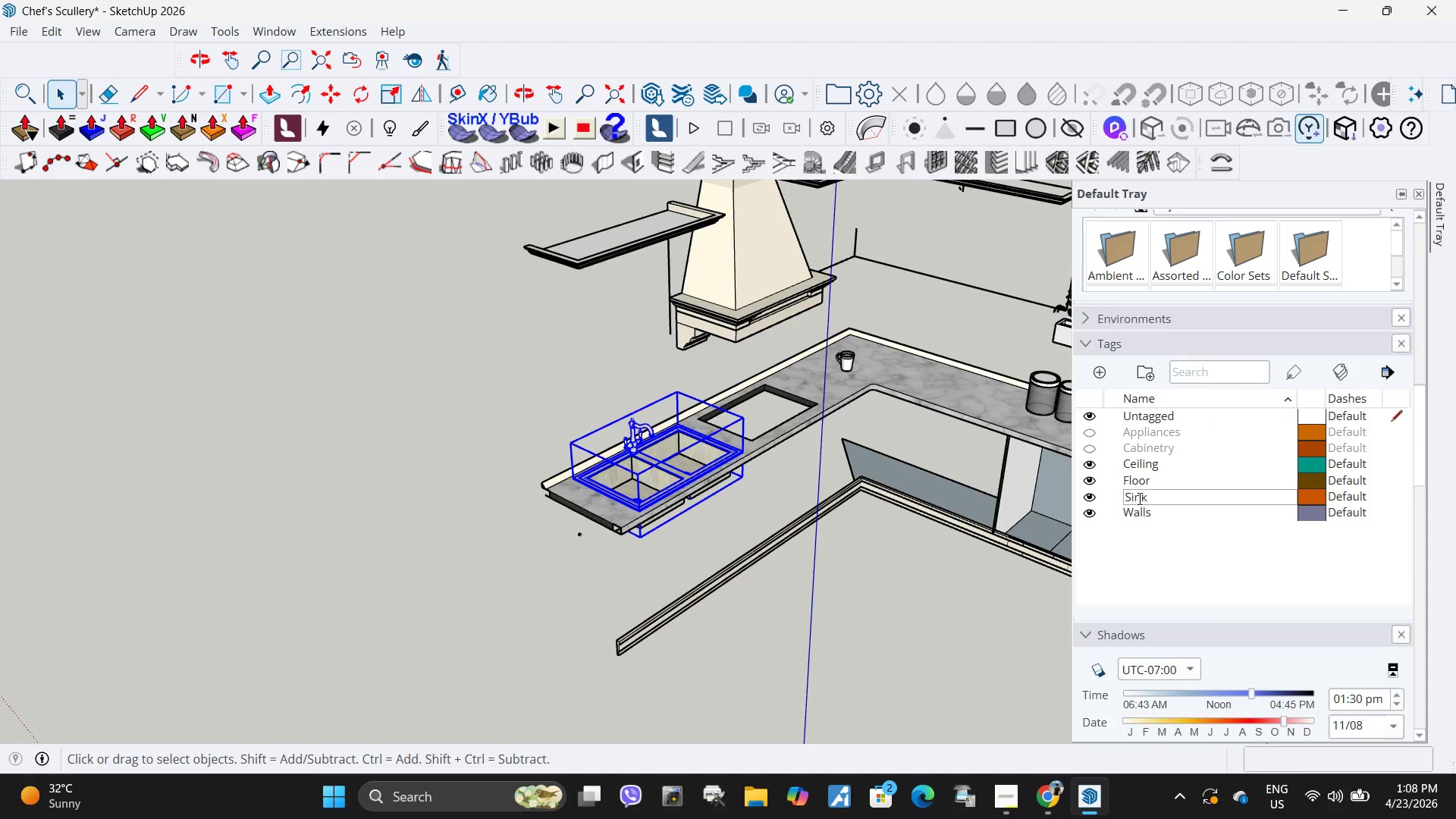 
left_click([1184, 558])
 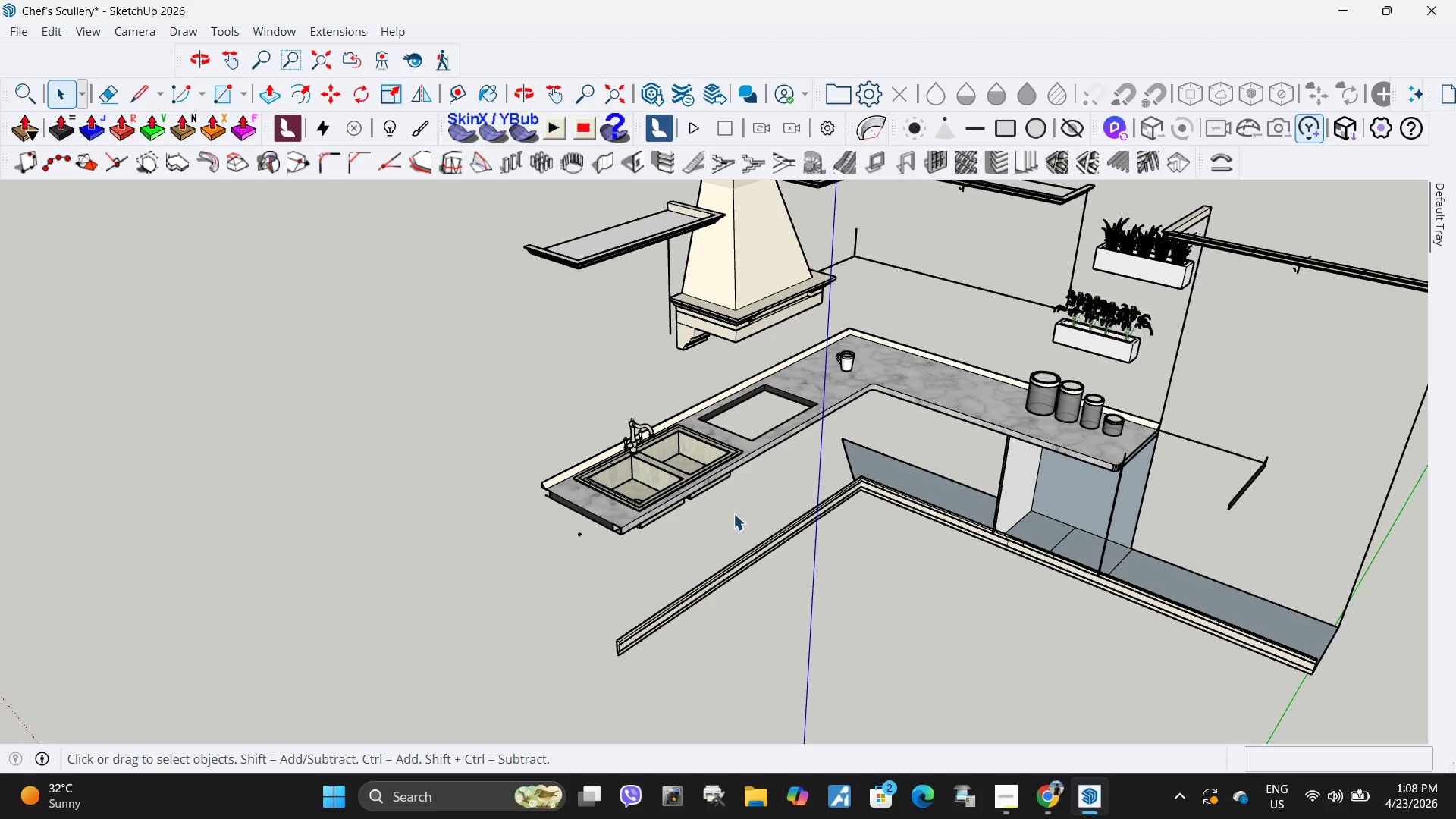 
left_click([681, 460])
 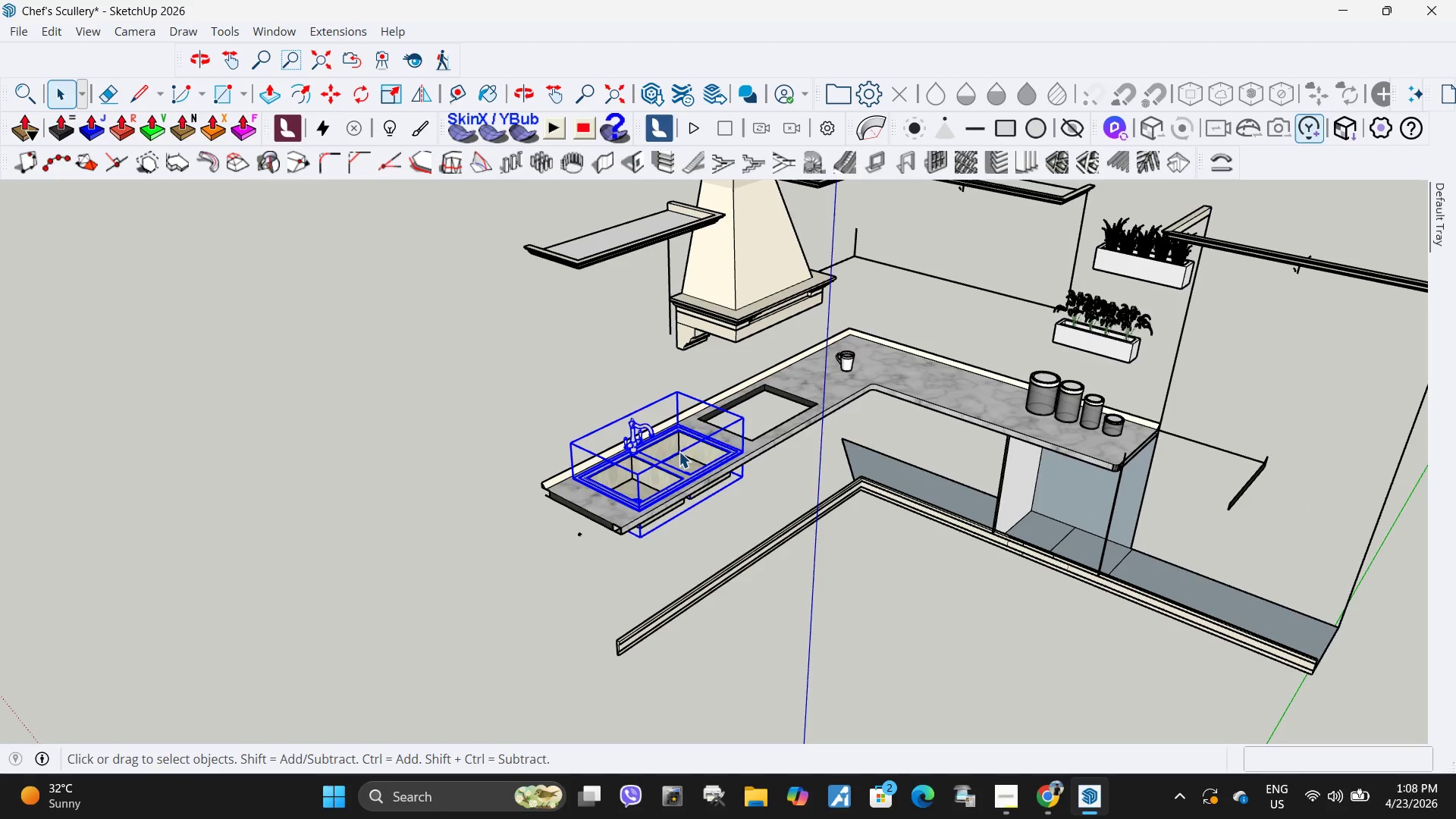 
right_click([679, 451])
 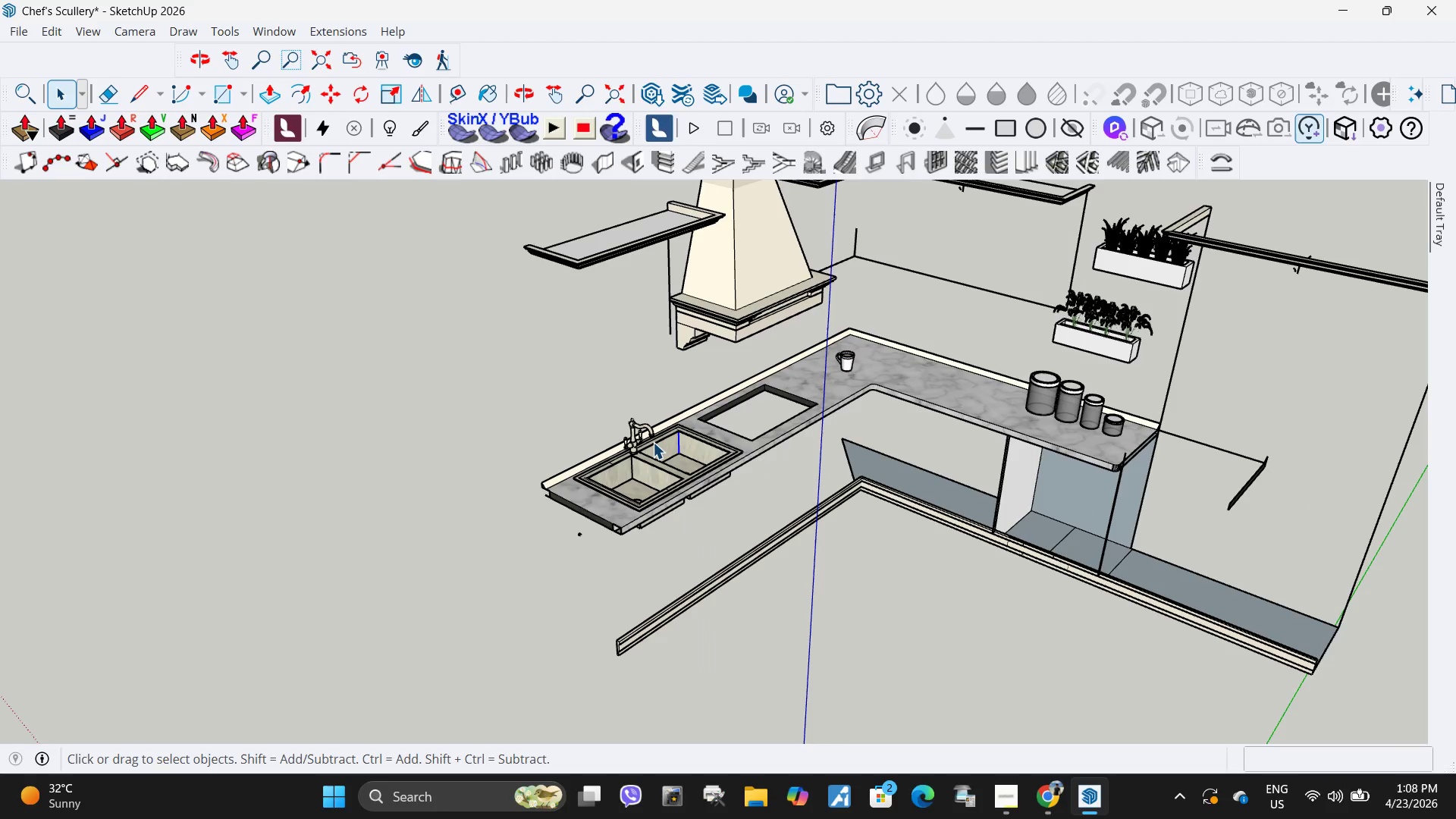 
double_click([657, 450])
 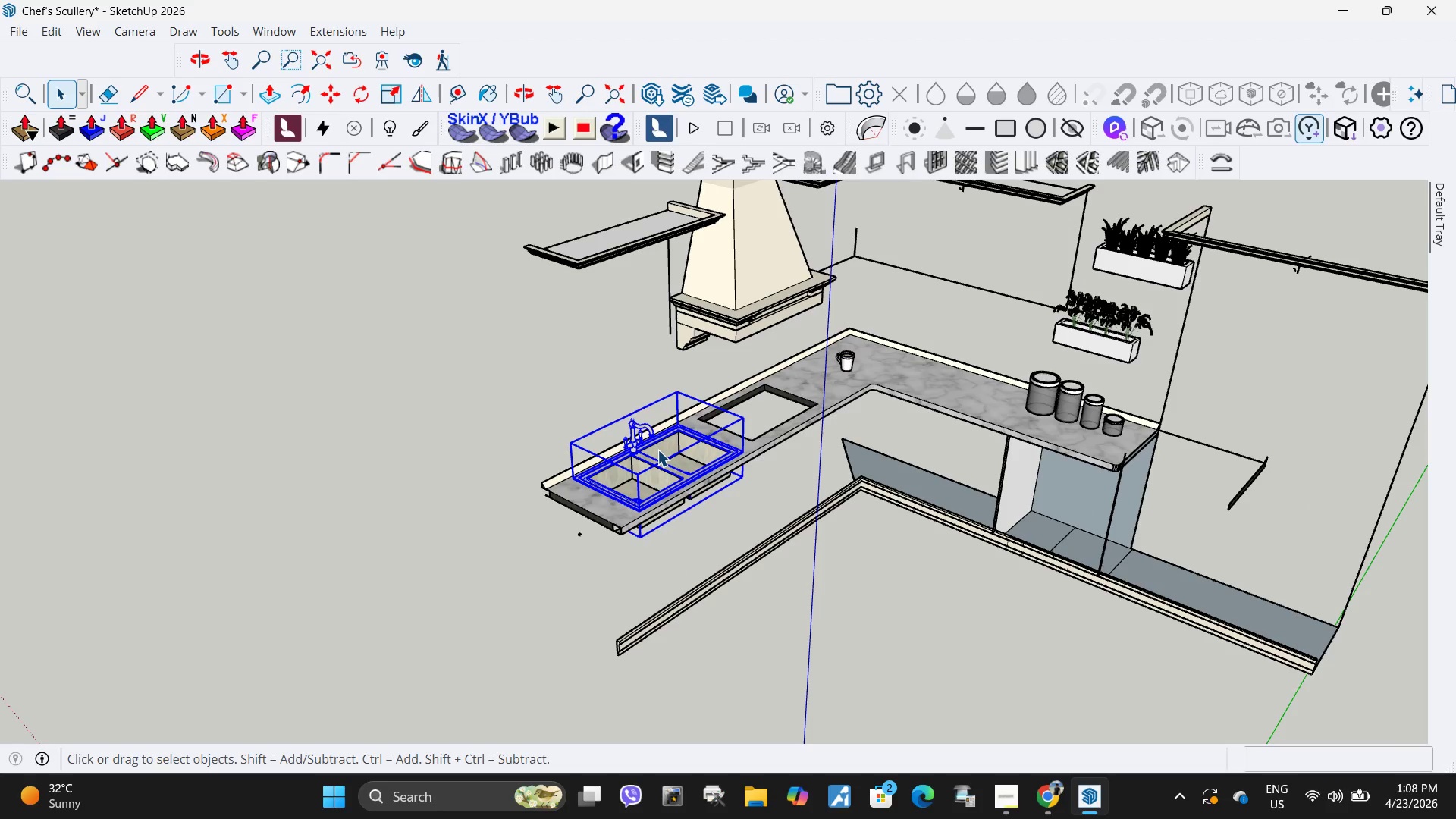 
right_click([657, 450])
 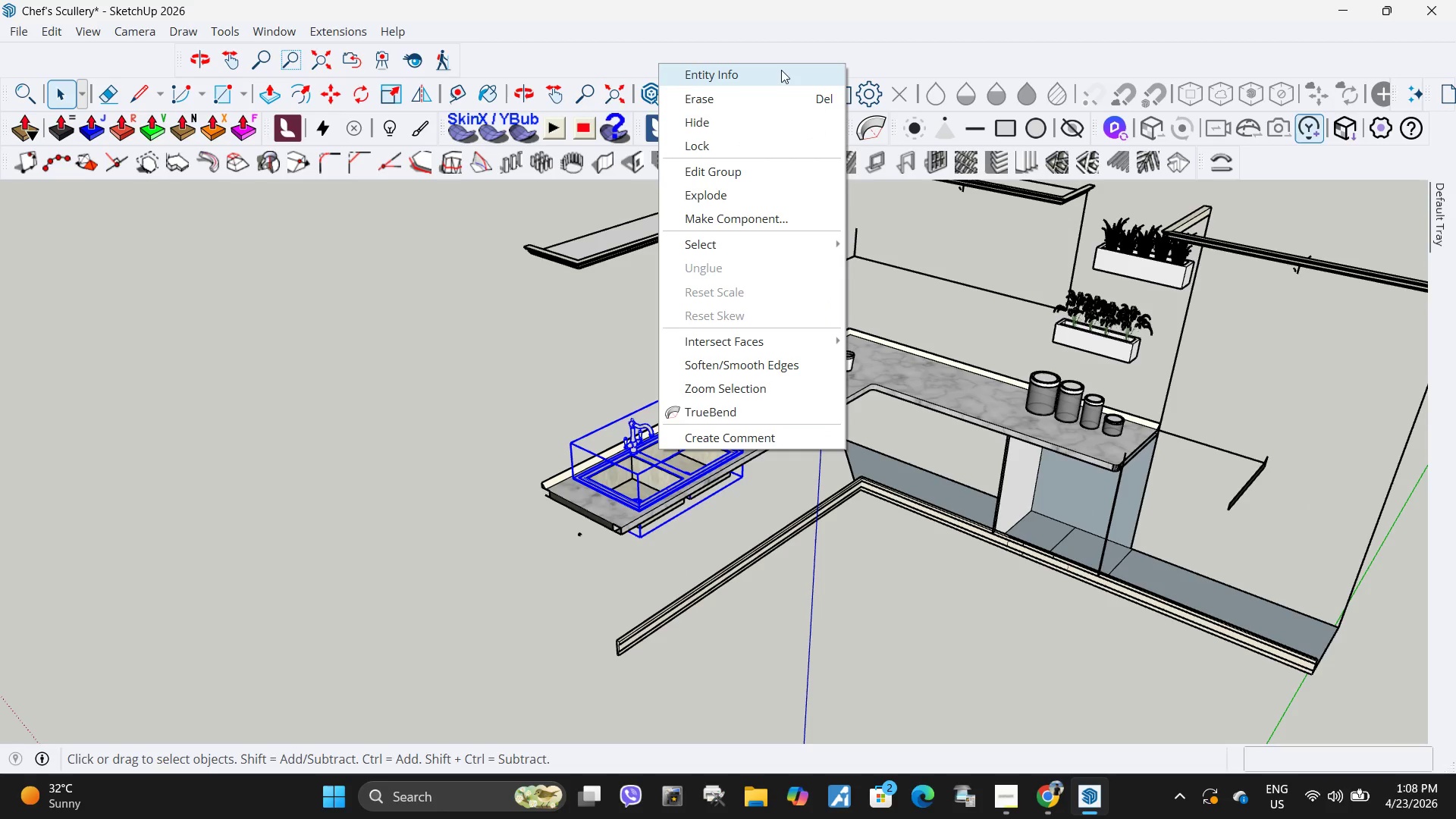 
left_click([739, 79])
 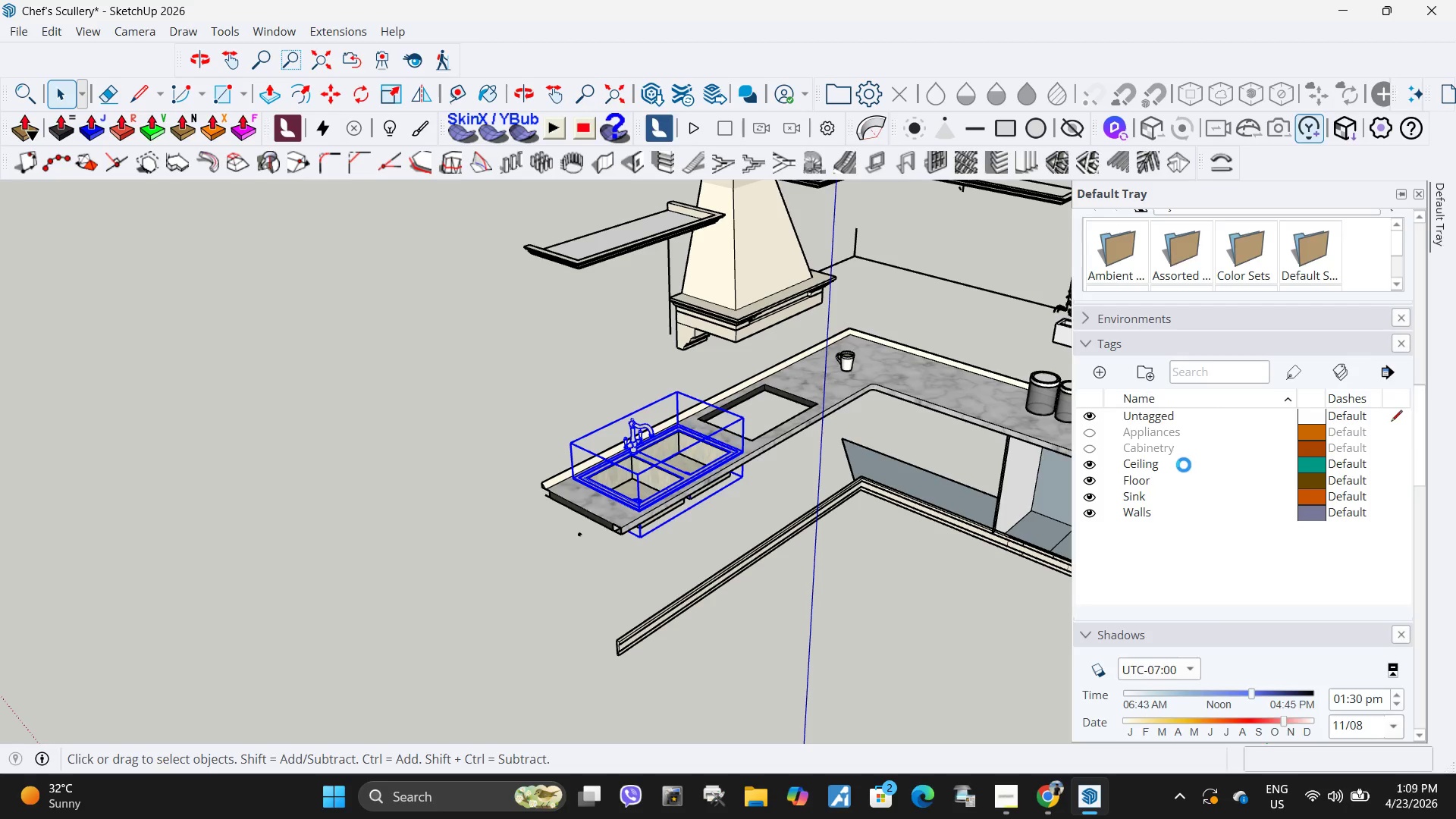 
left_click([1239, 270])
 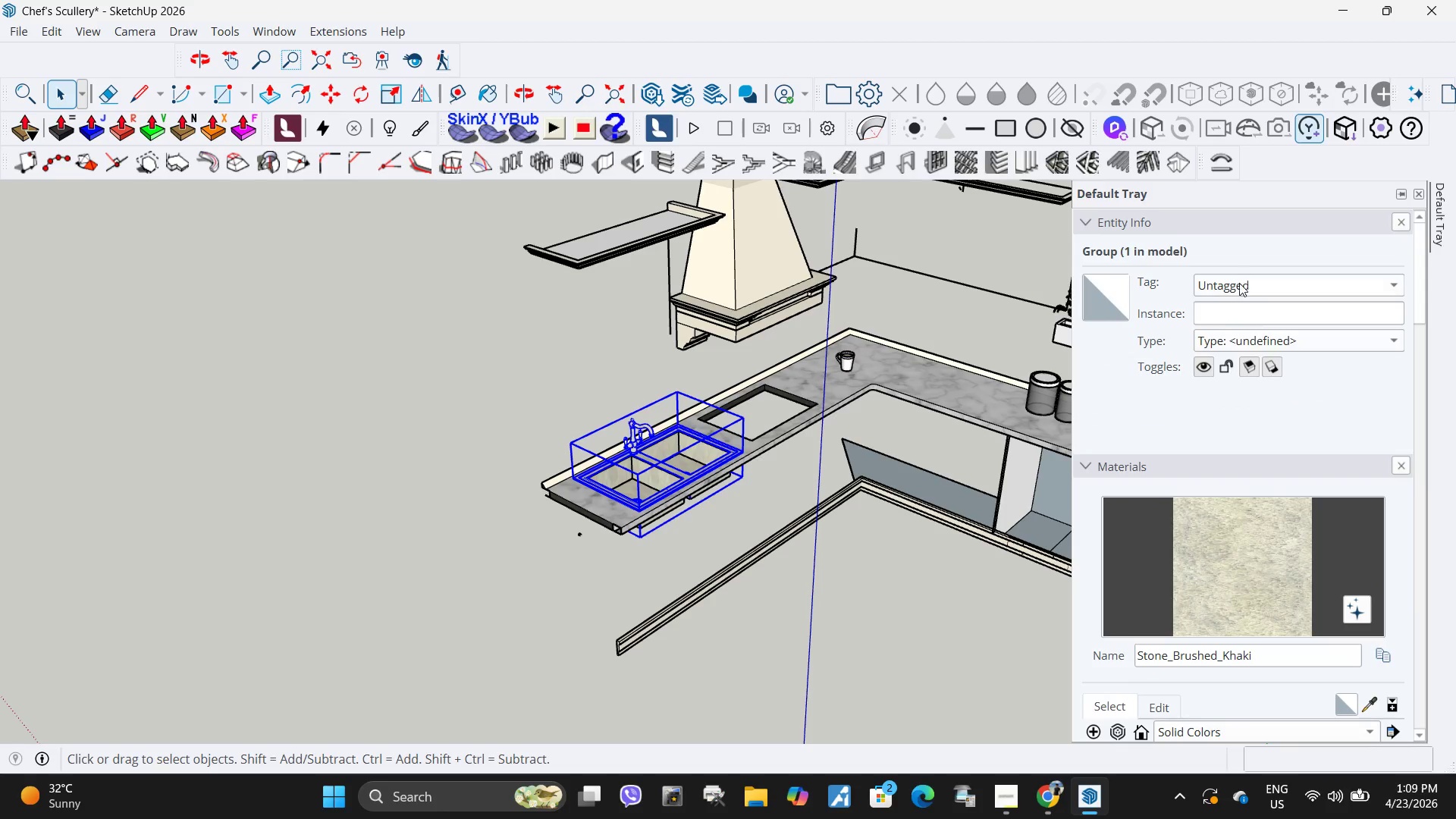 
scroll: coordinate [1210, 318], scroll_direction: up, amount: 5.0
 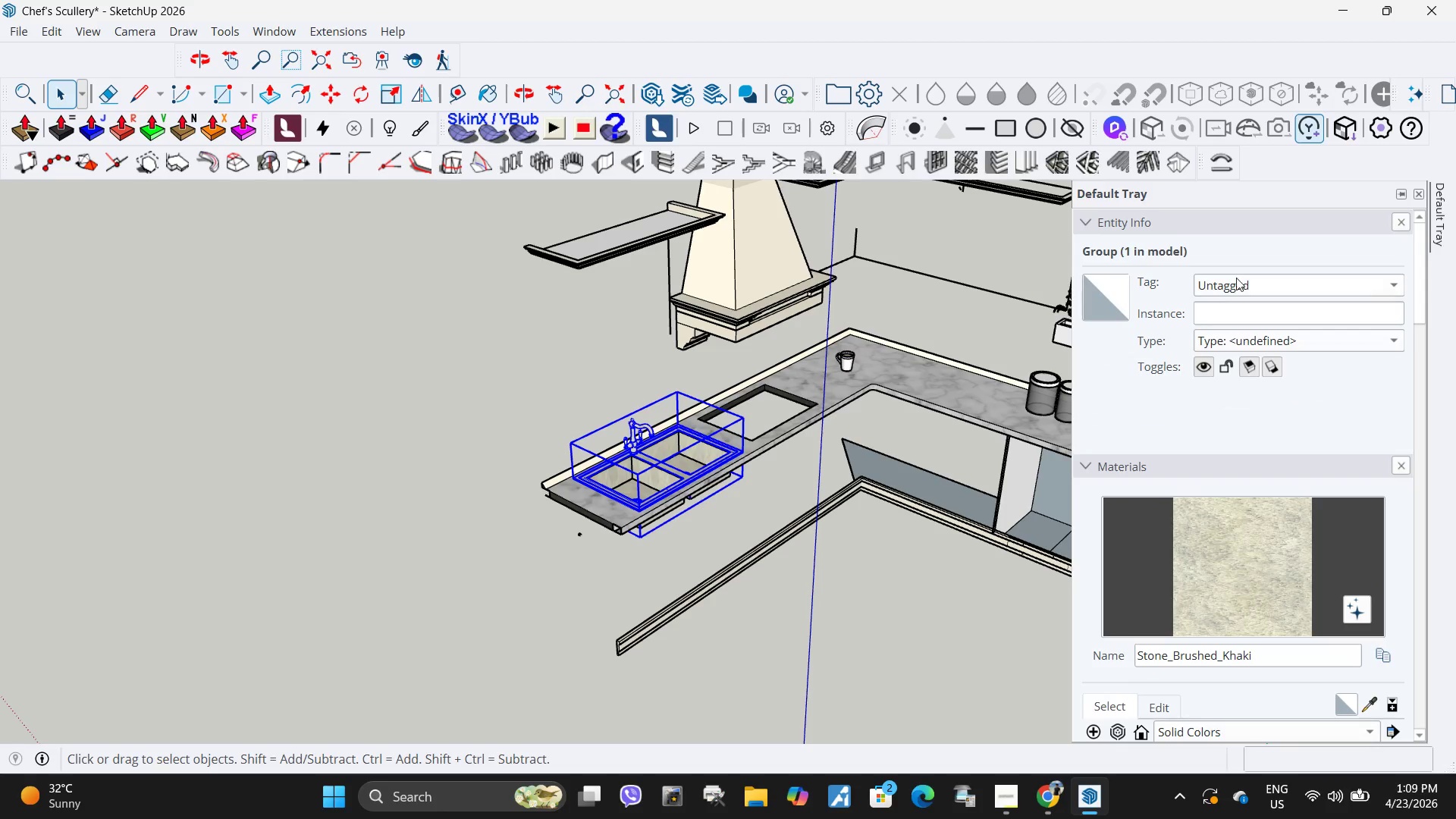 
double_click([1238, 288])
 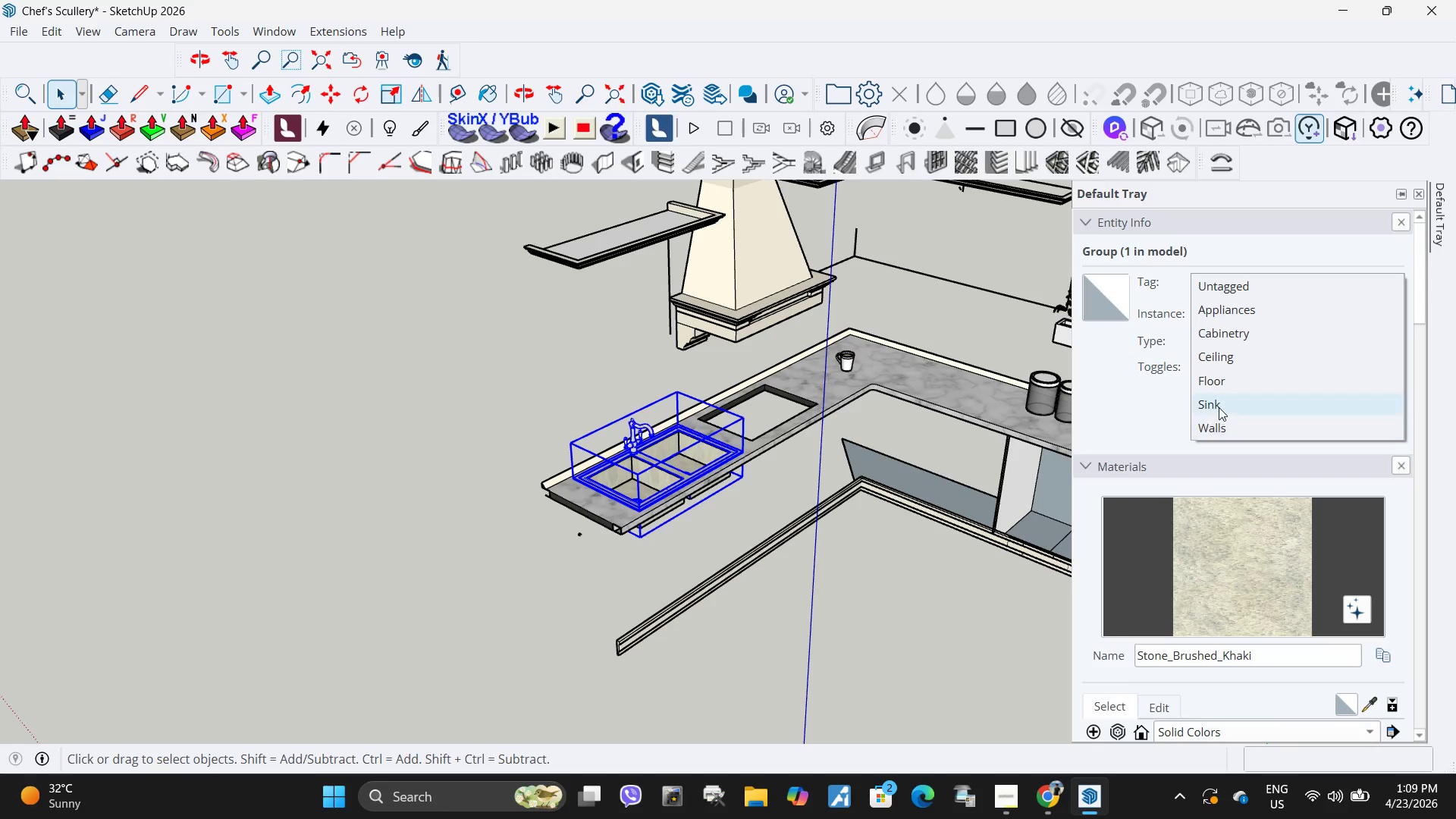 
scroll: coordinate [1224, 488], scroll_direction: down, amount: 26.0
 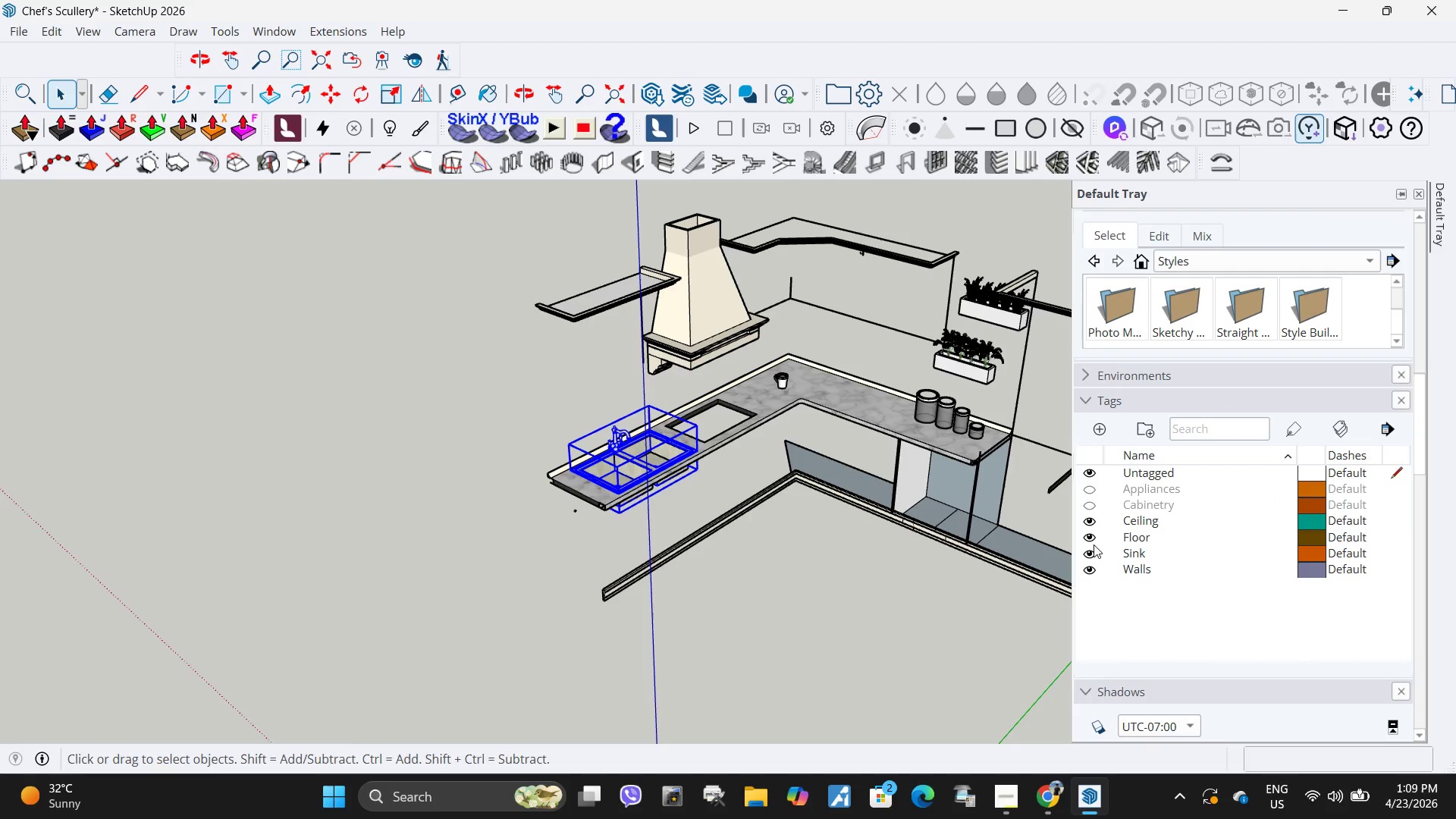 
left_click([1088, 555])
 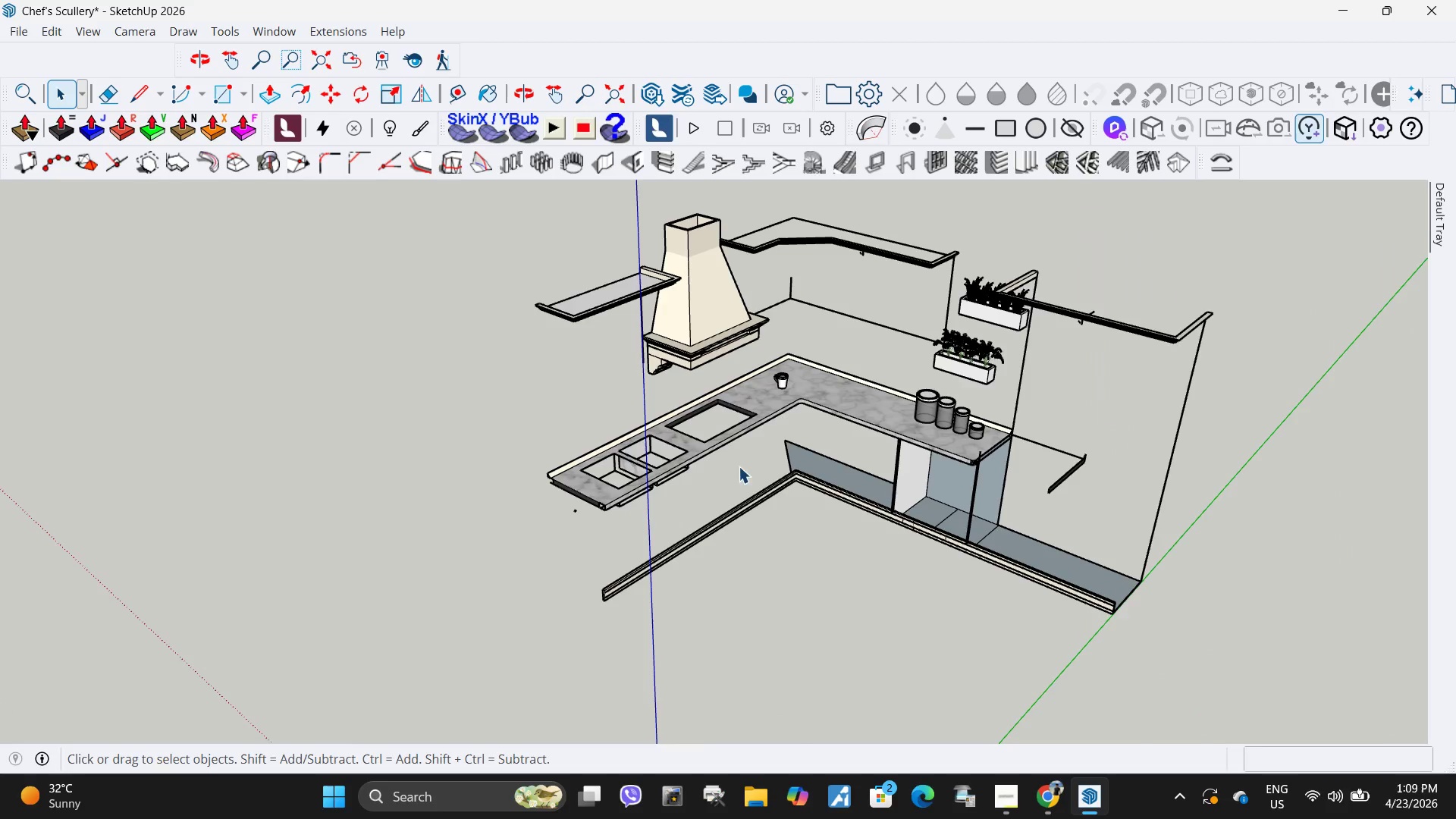 
scroll: coordinate [657, 488], scroll_direction: up, amount: 5.0
 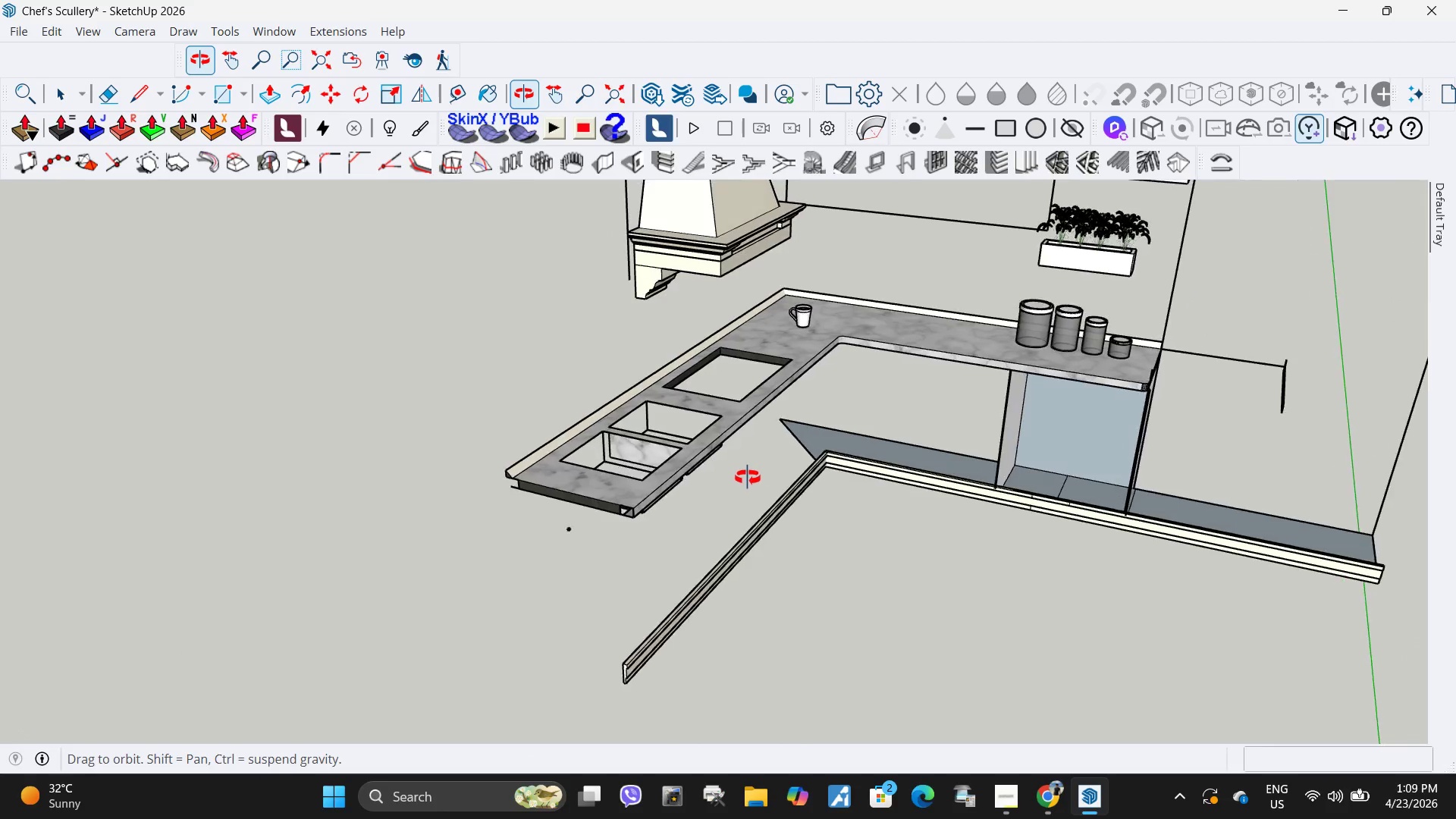 
left_click_drag(start_coordinate=[504, 554], to_coordinate=[470, 525])
 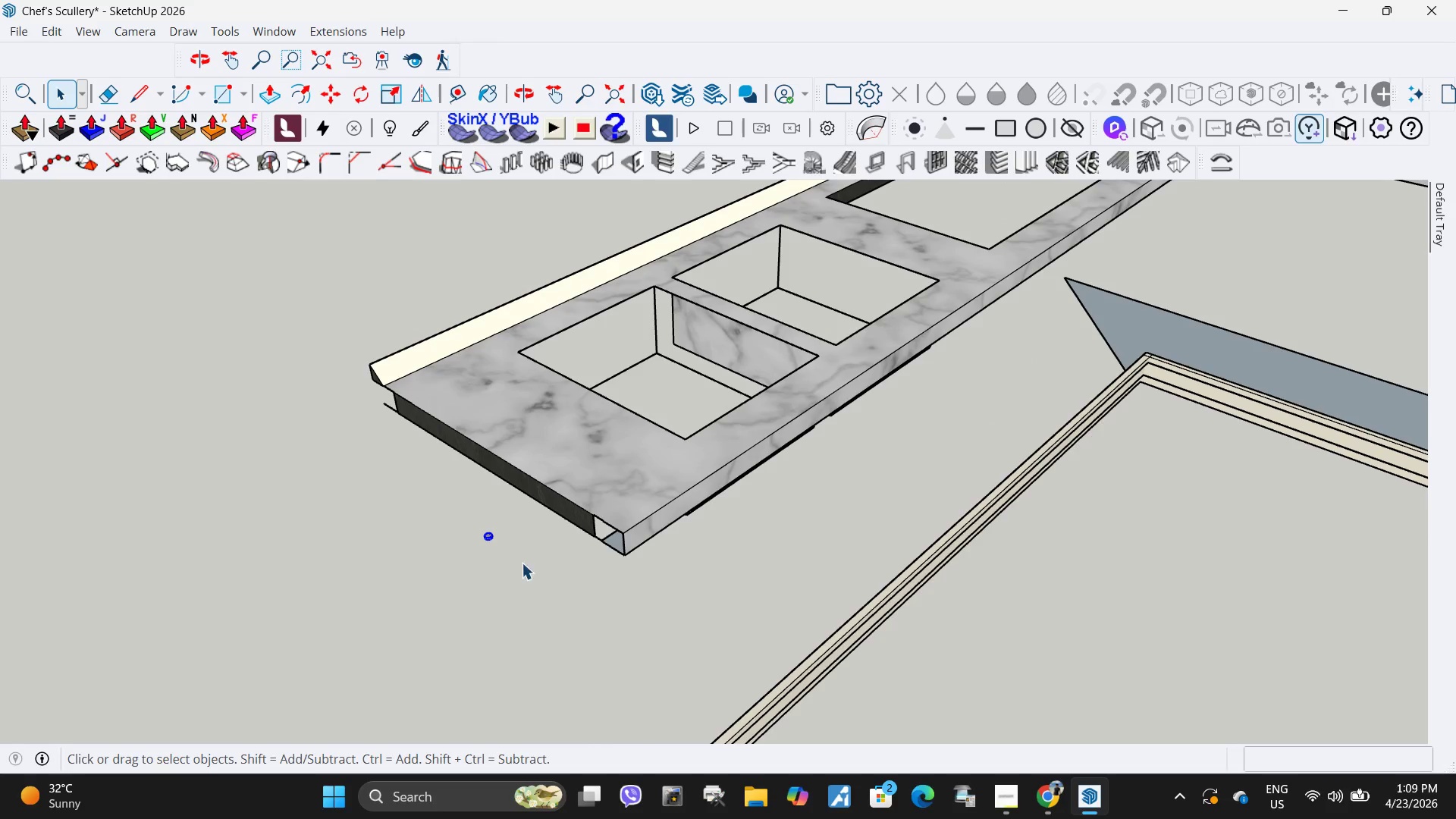 
scroll: coordinate [516, 550], scroll_direction: up, amount: 8.0
 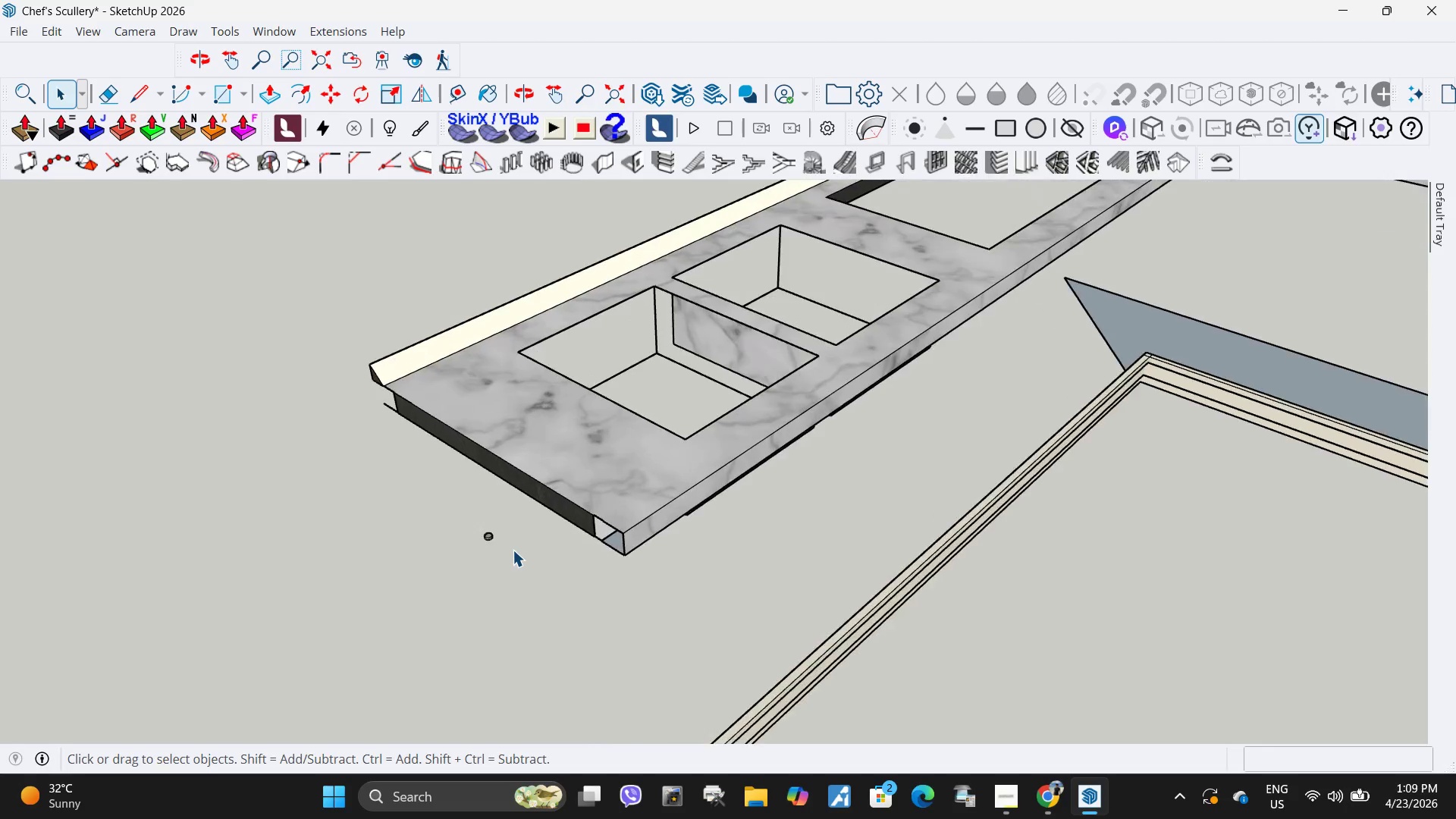 
key(Delete)
 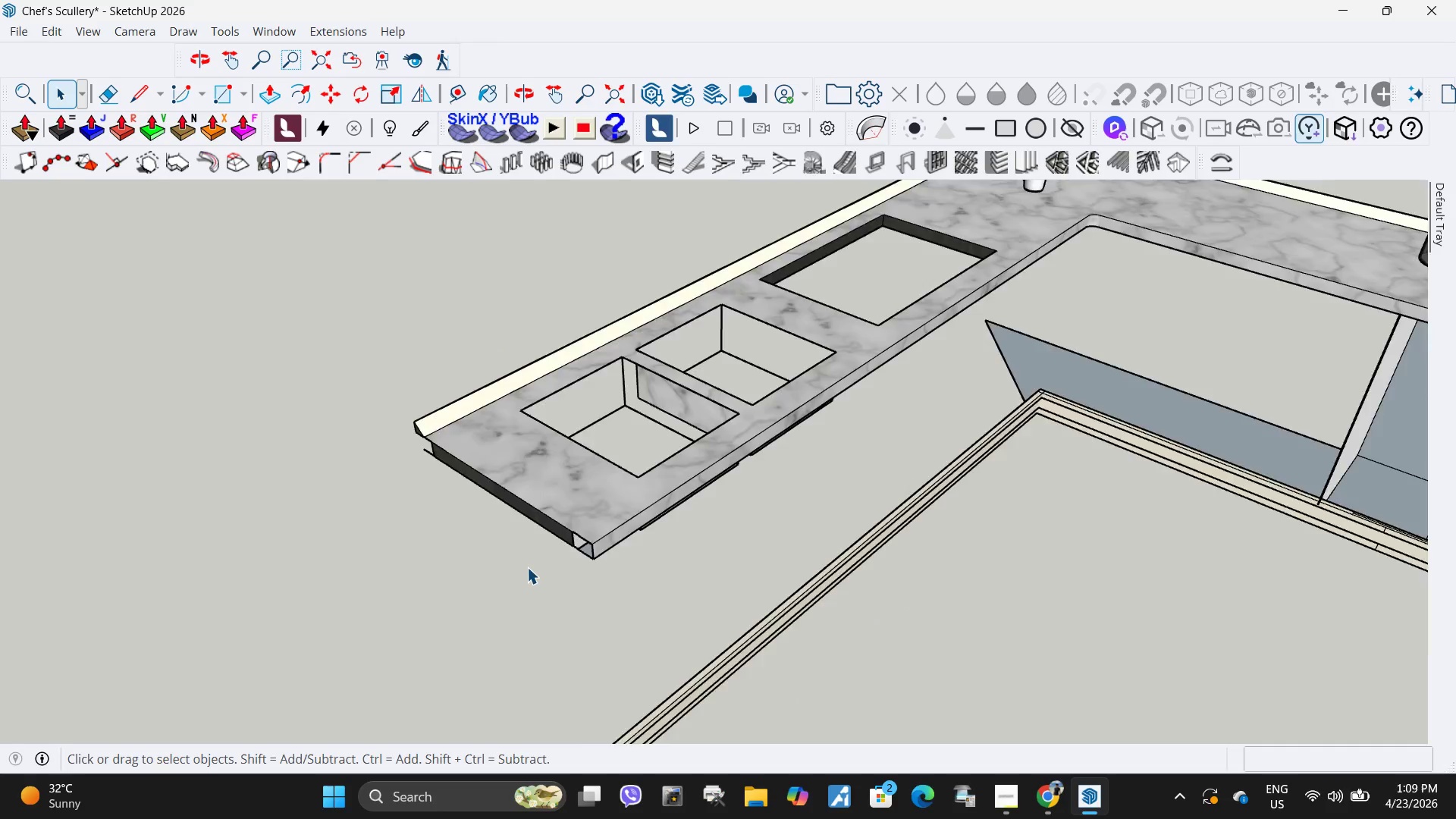 
scroll: coordinate [568, 550], scroll_direction: down, amount: 14.0
 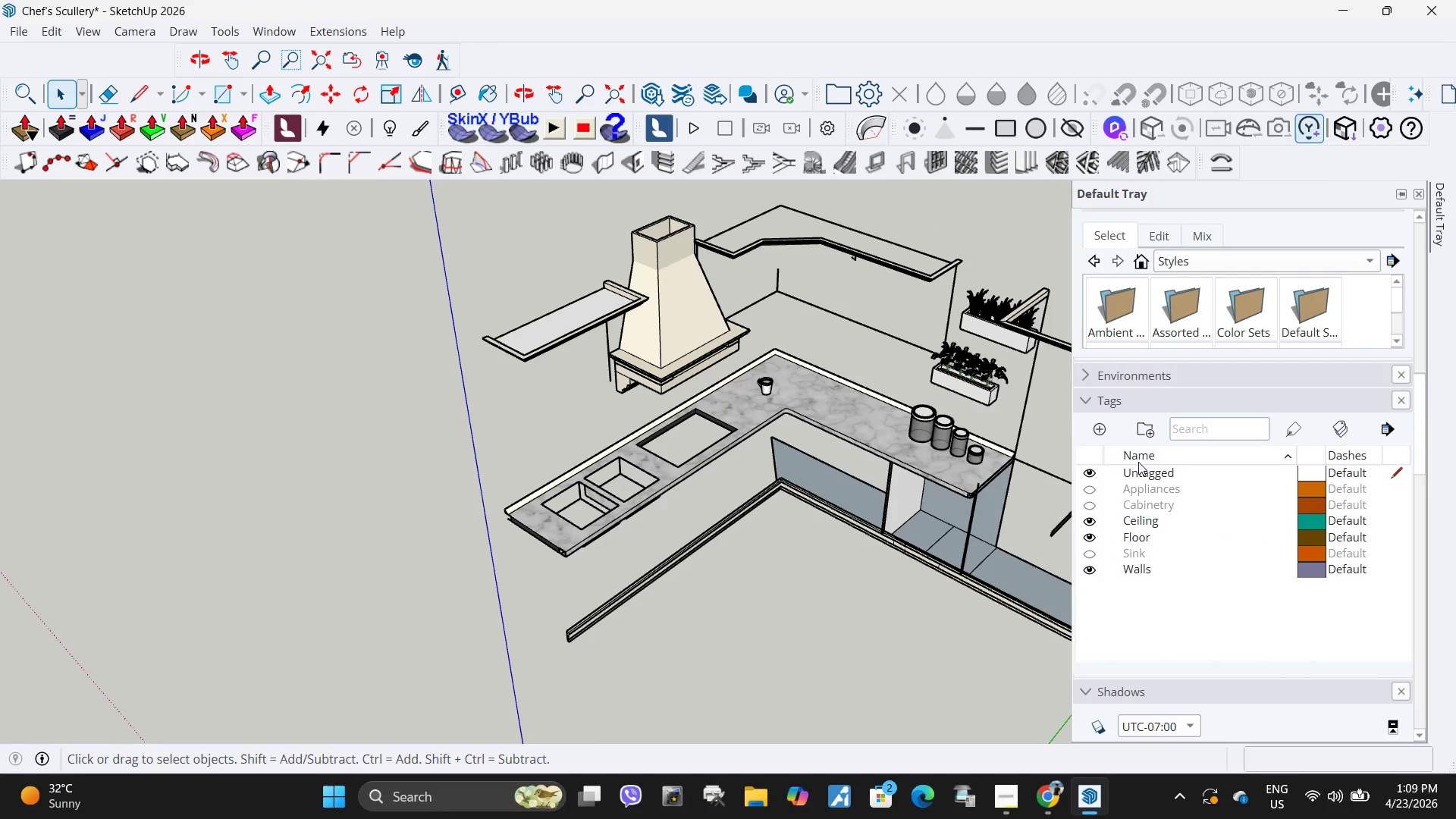 
left_click([1104, 432])
 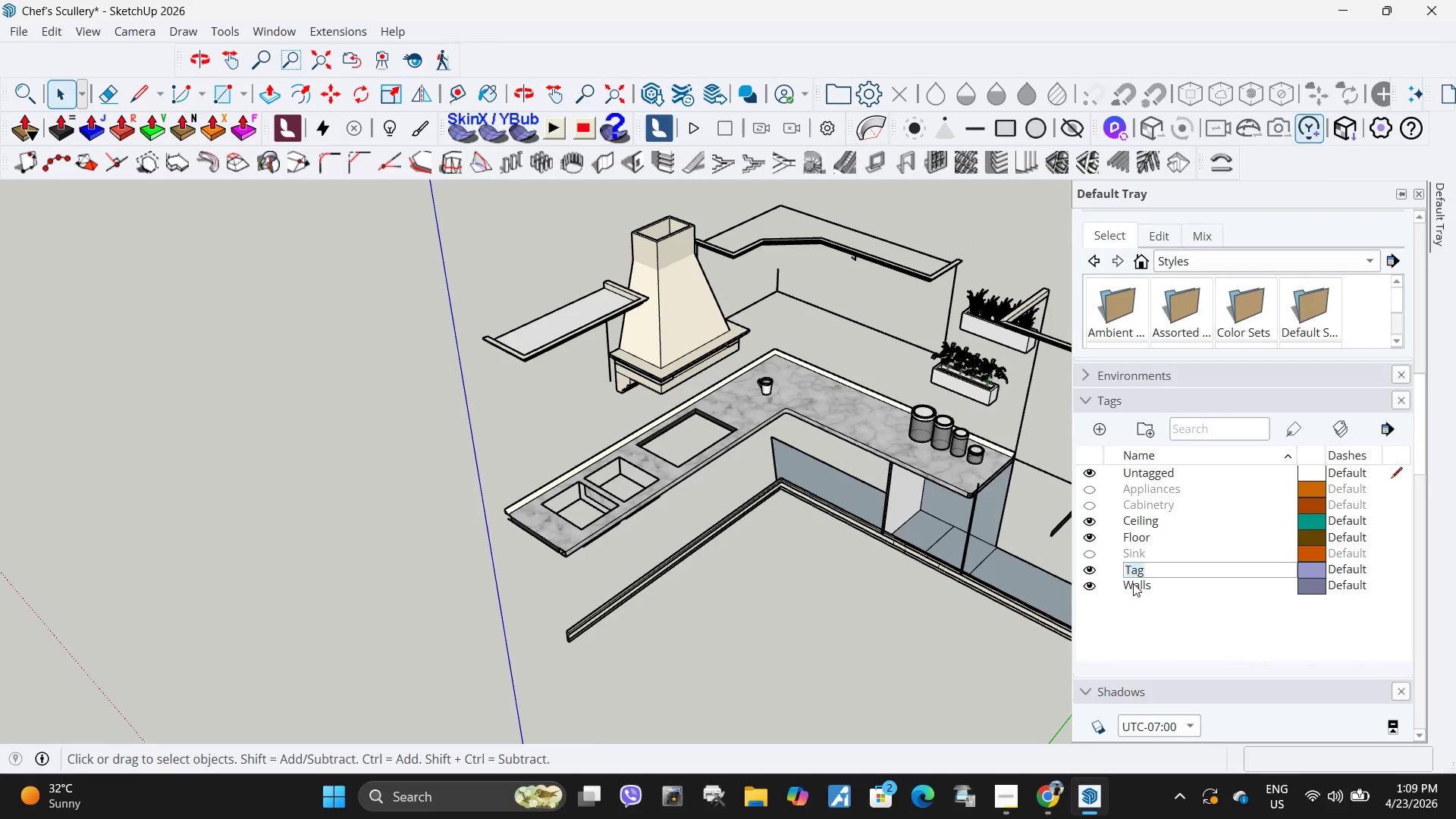 
type(KitChen Hood)
 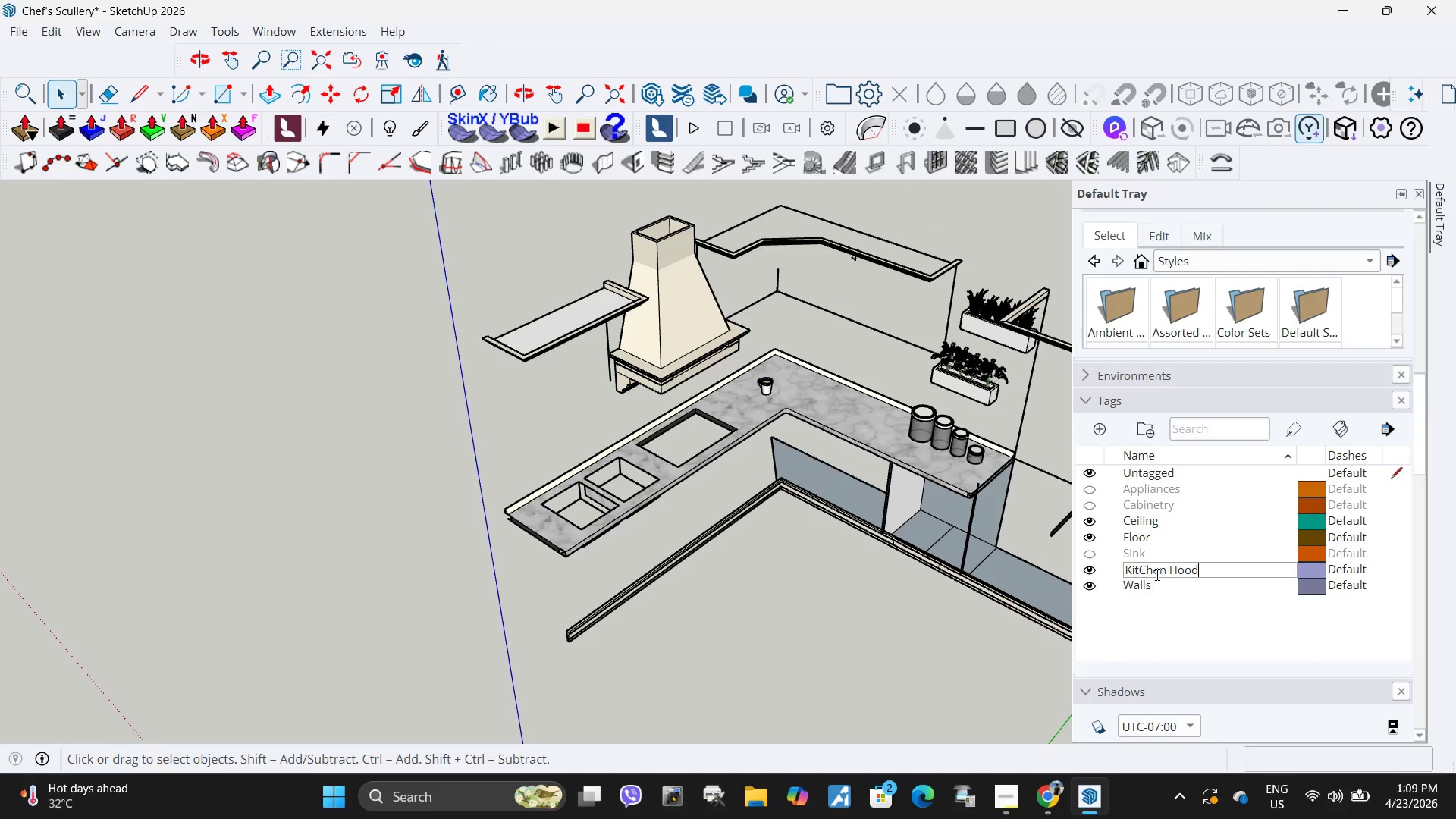 
left_click([1145, 569])
 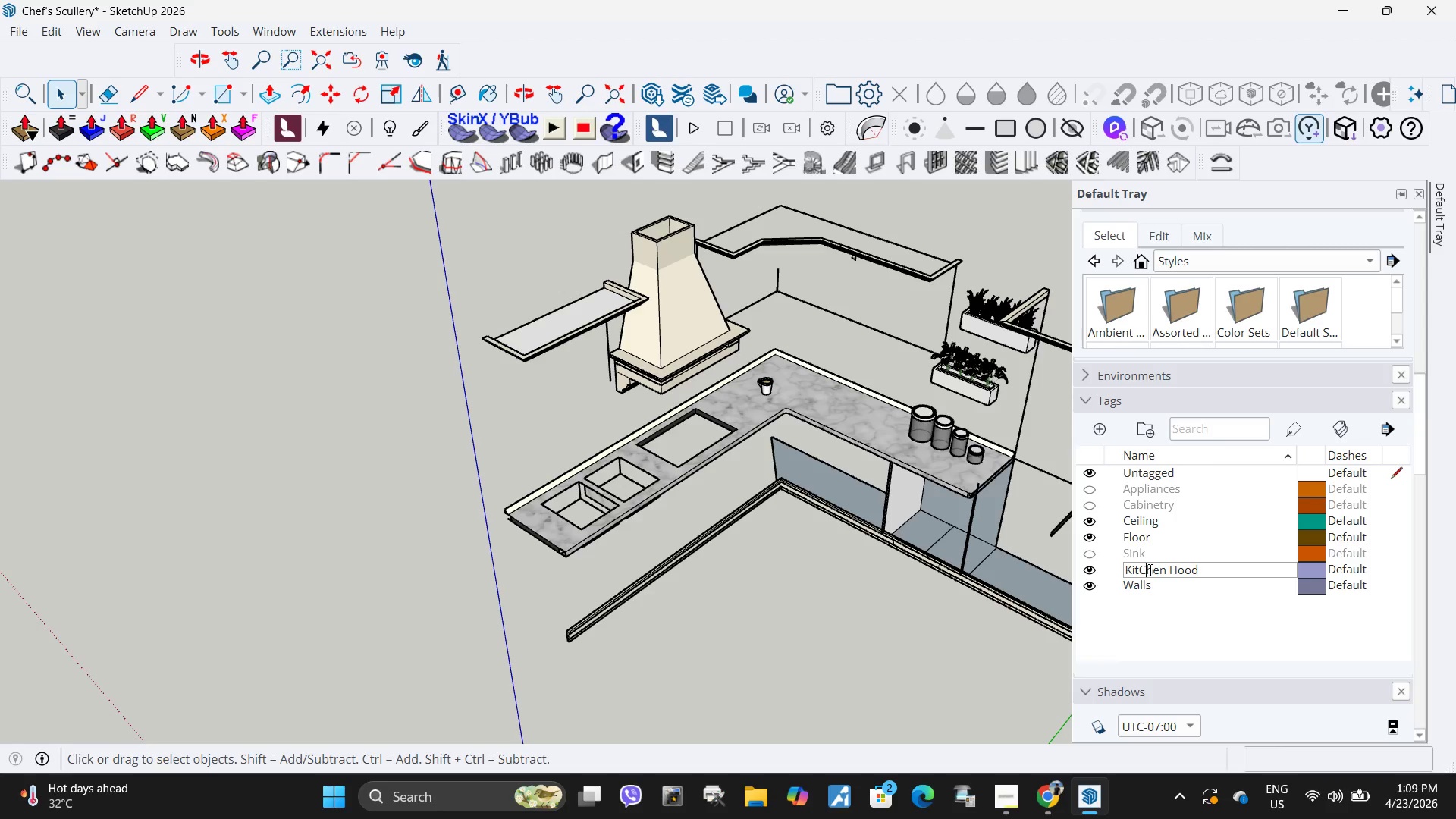 
key(Backspace)
 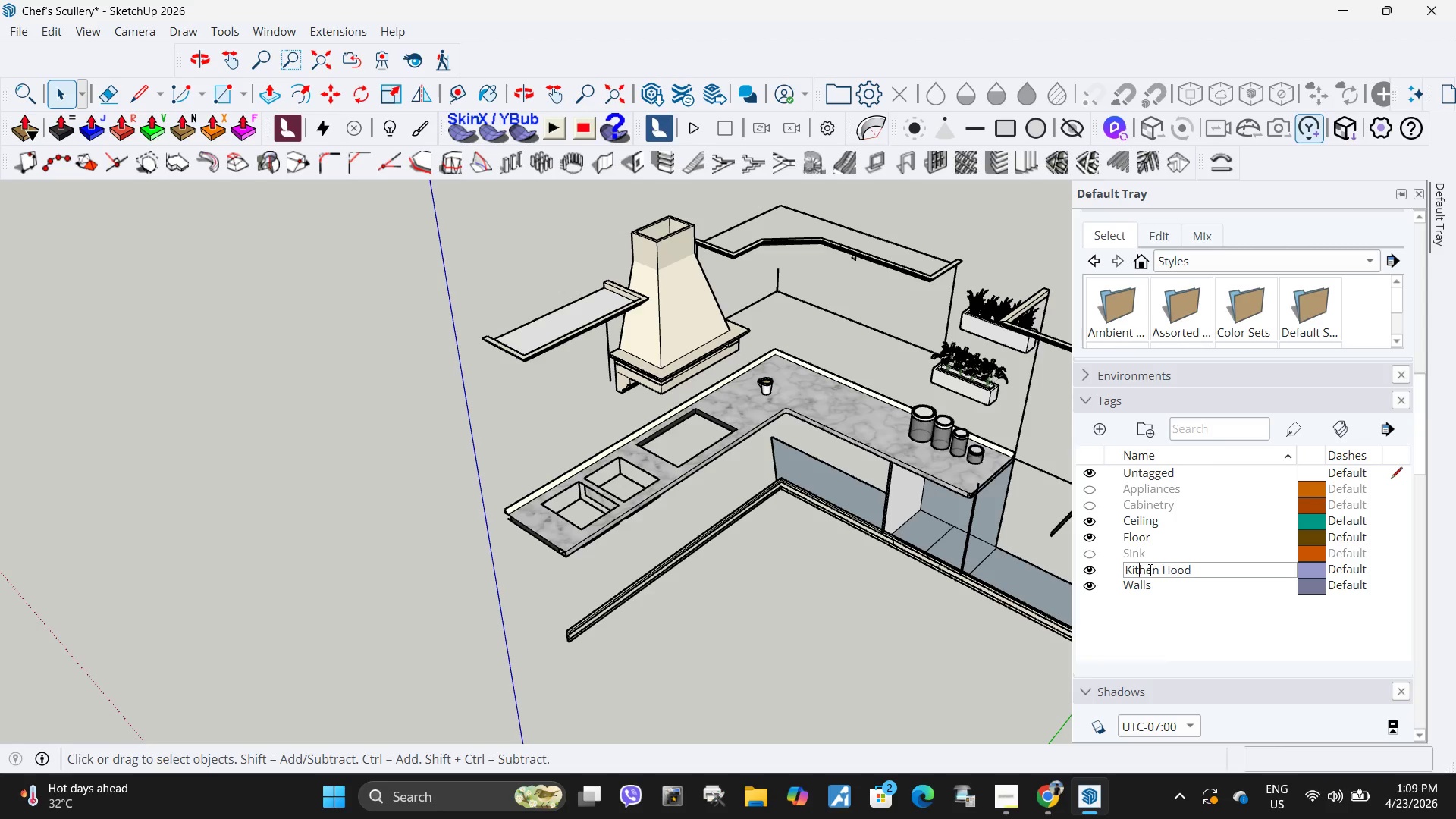 
key(C)
 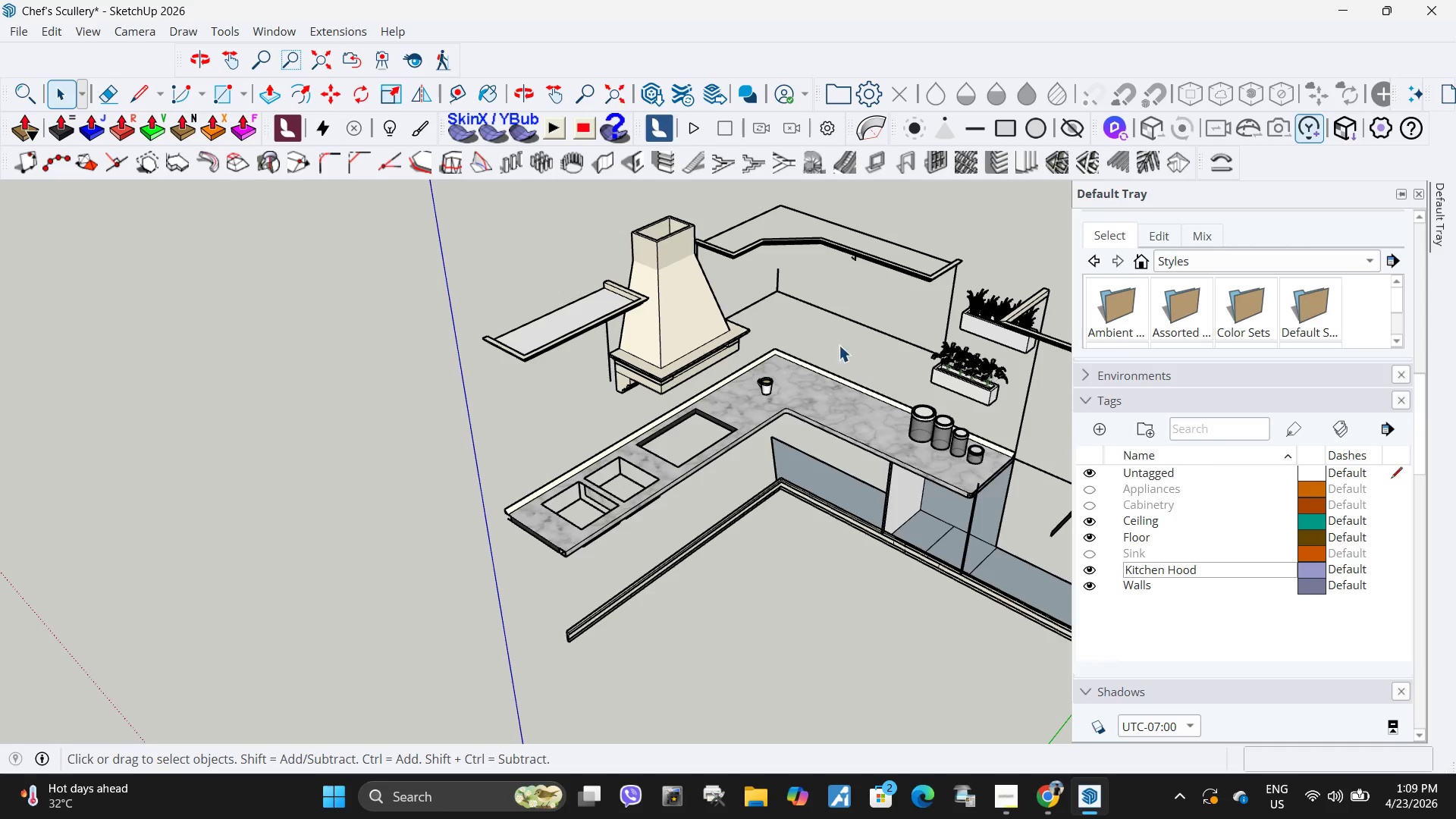 
left_click([700, 347])
 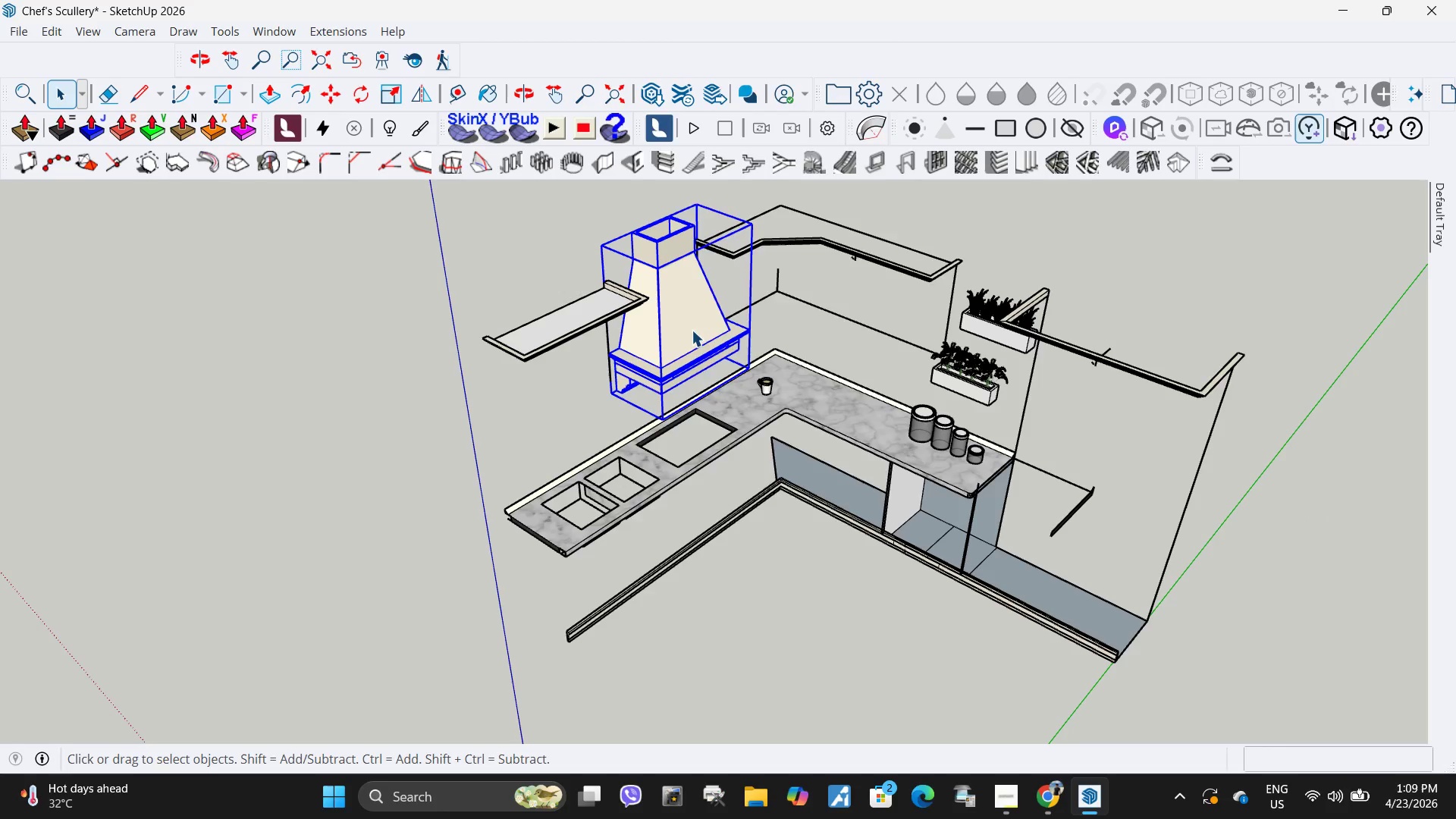 
right_click([692, 330])
 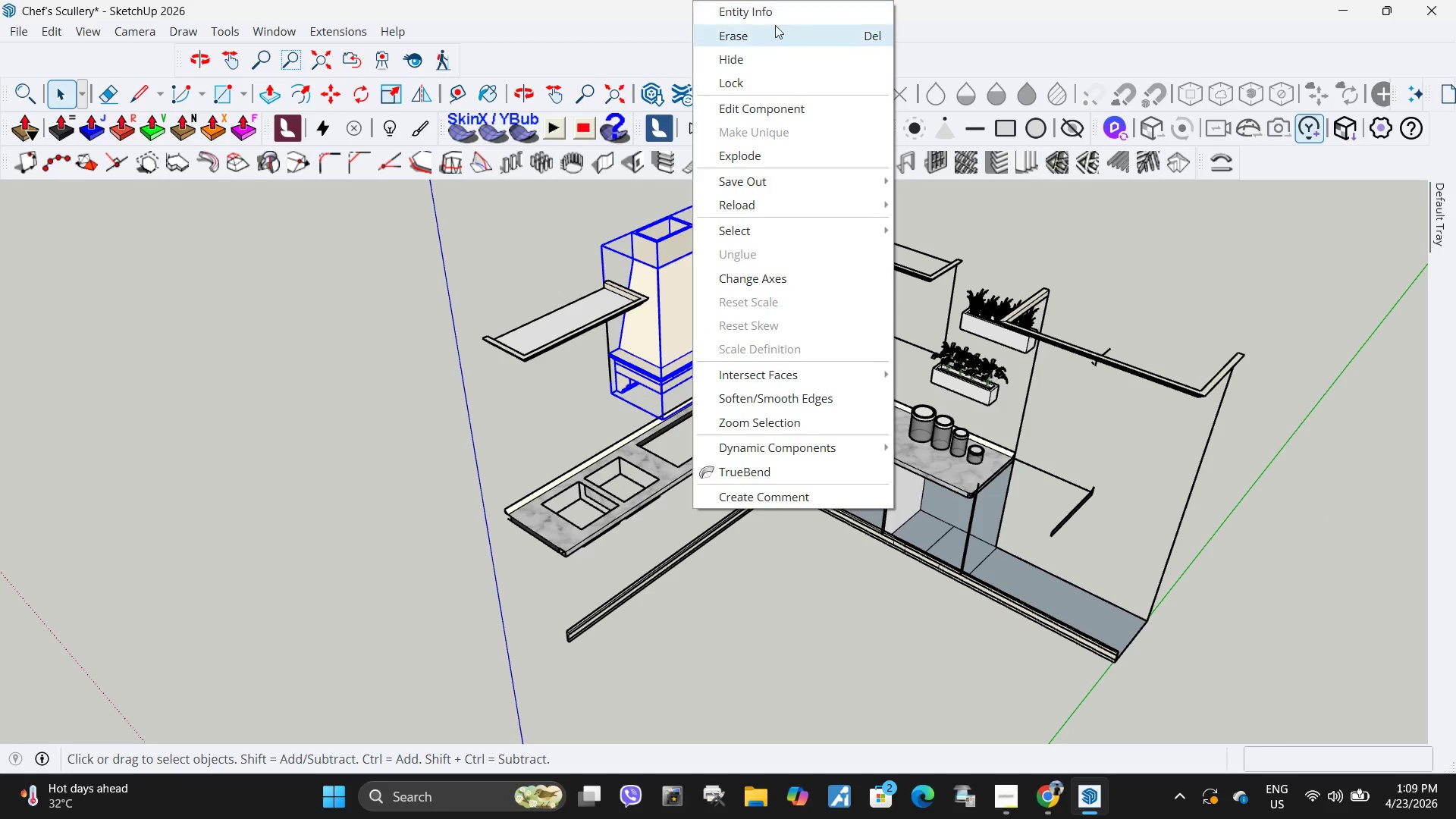 
left_click([777, 21])
 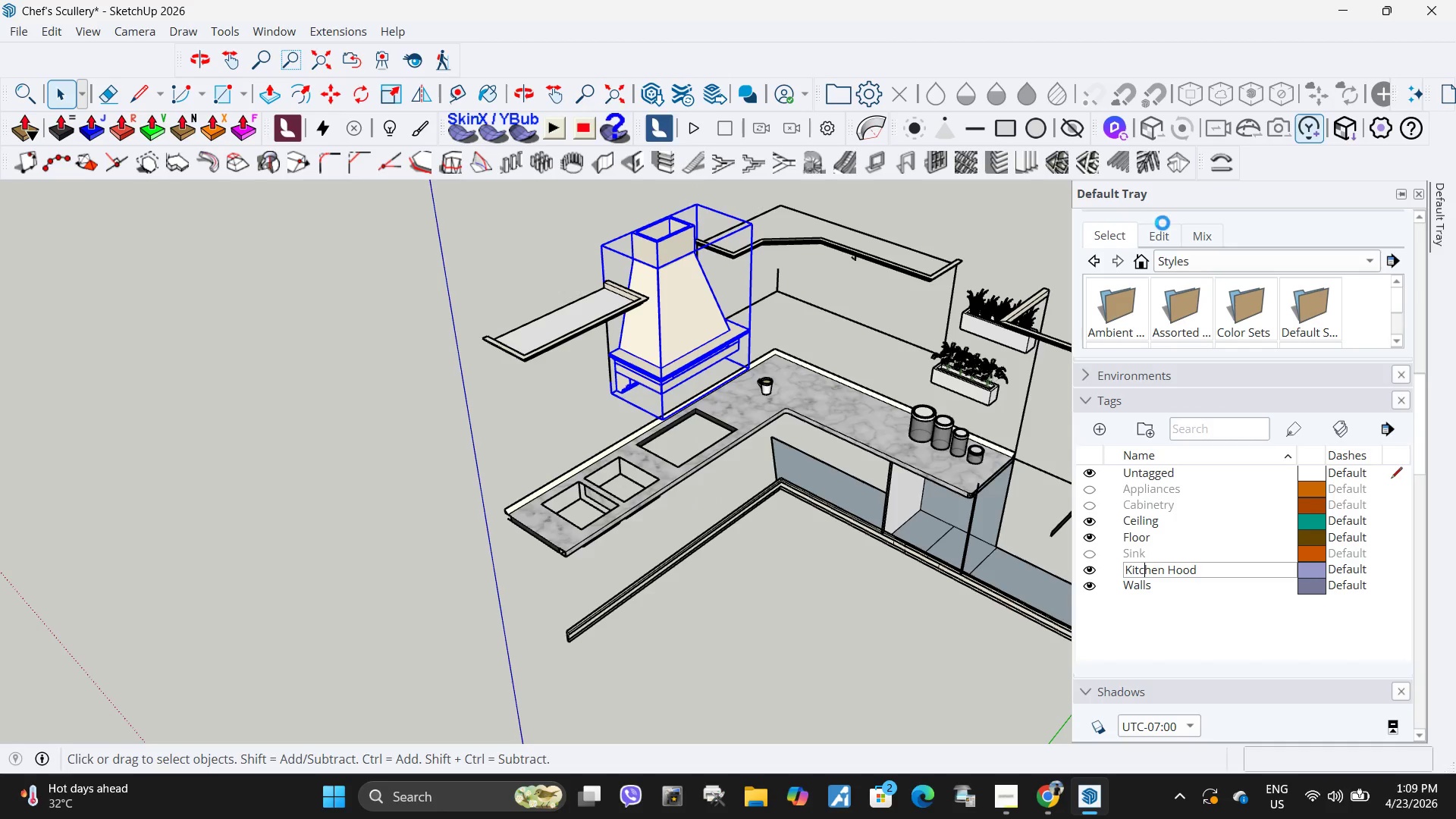 
left_click([1260, 281])
 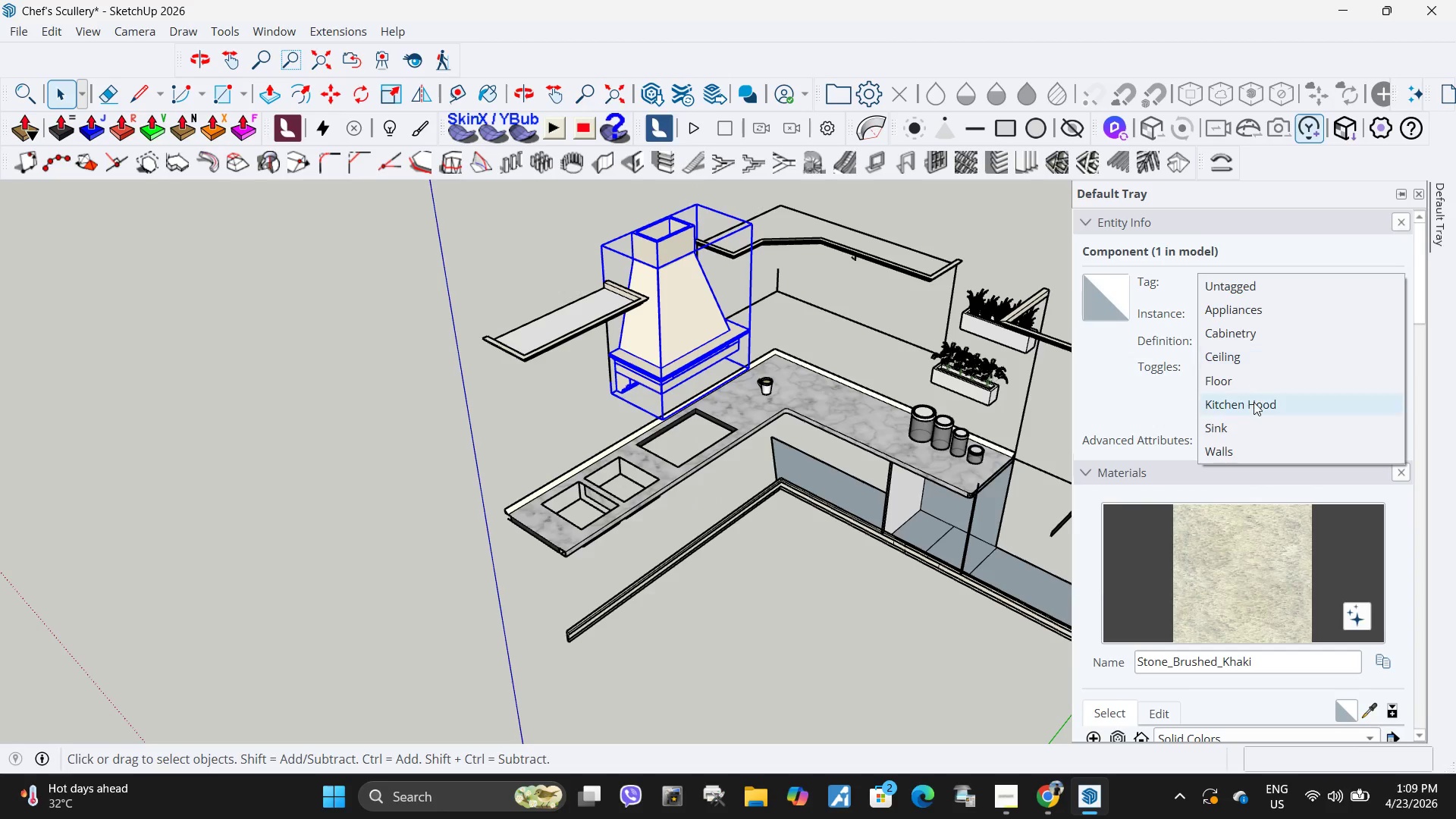 
scroll: coordinate [1257, 306], scroll_direction: up, amount: 22.0
 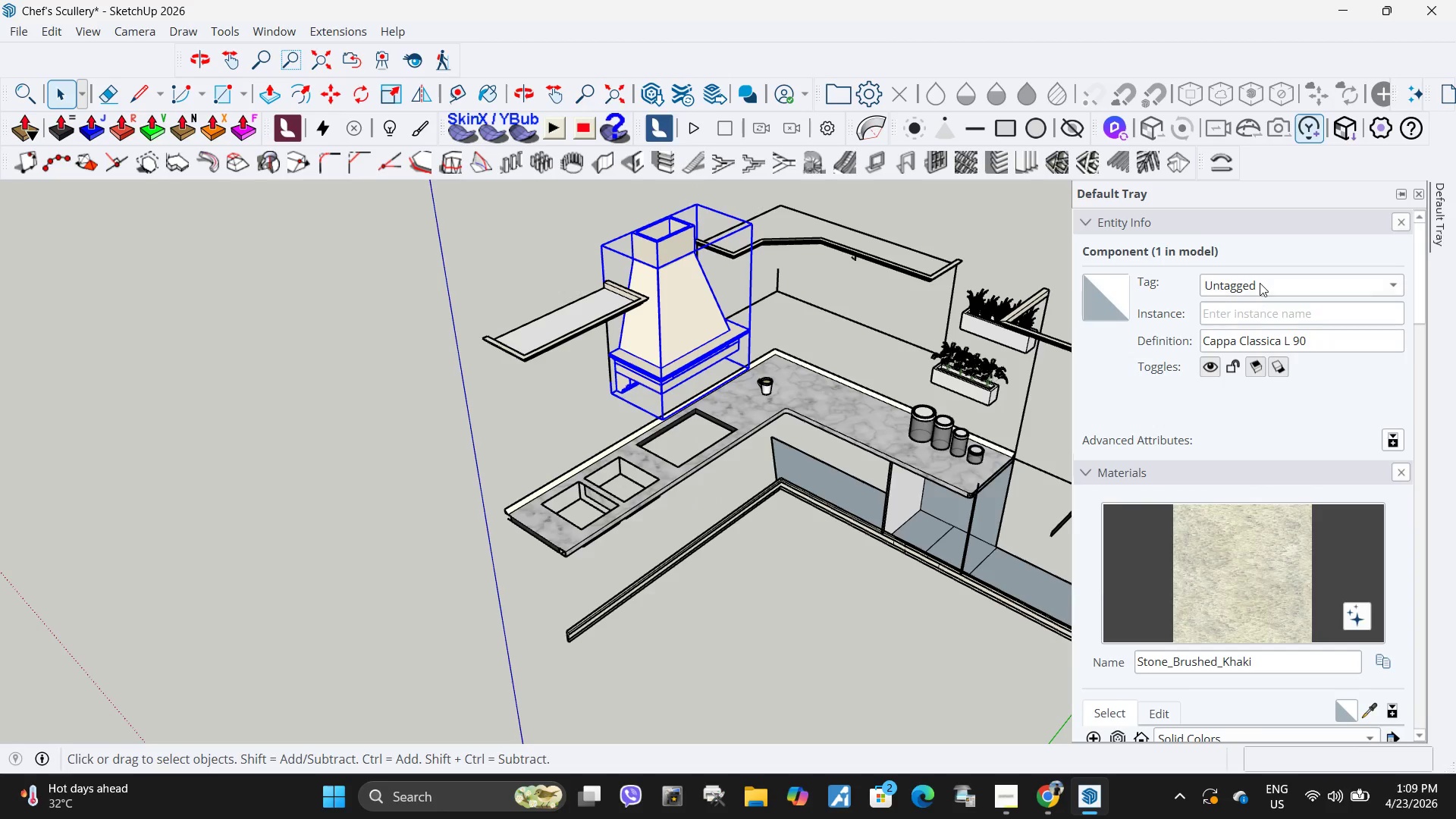 
left_click([1252, 400])
 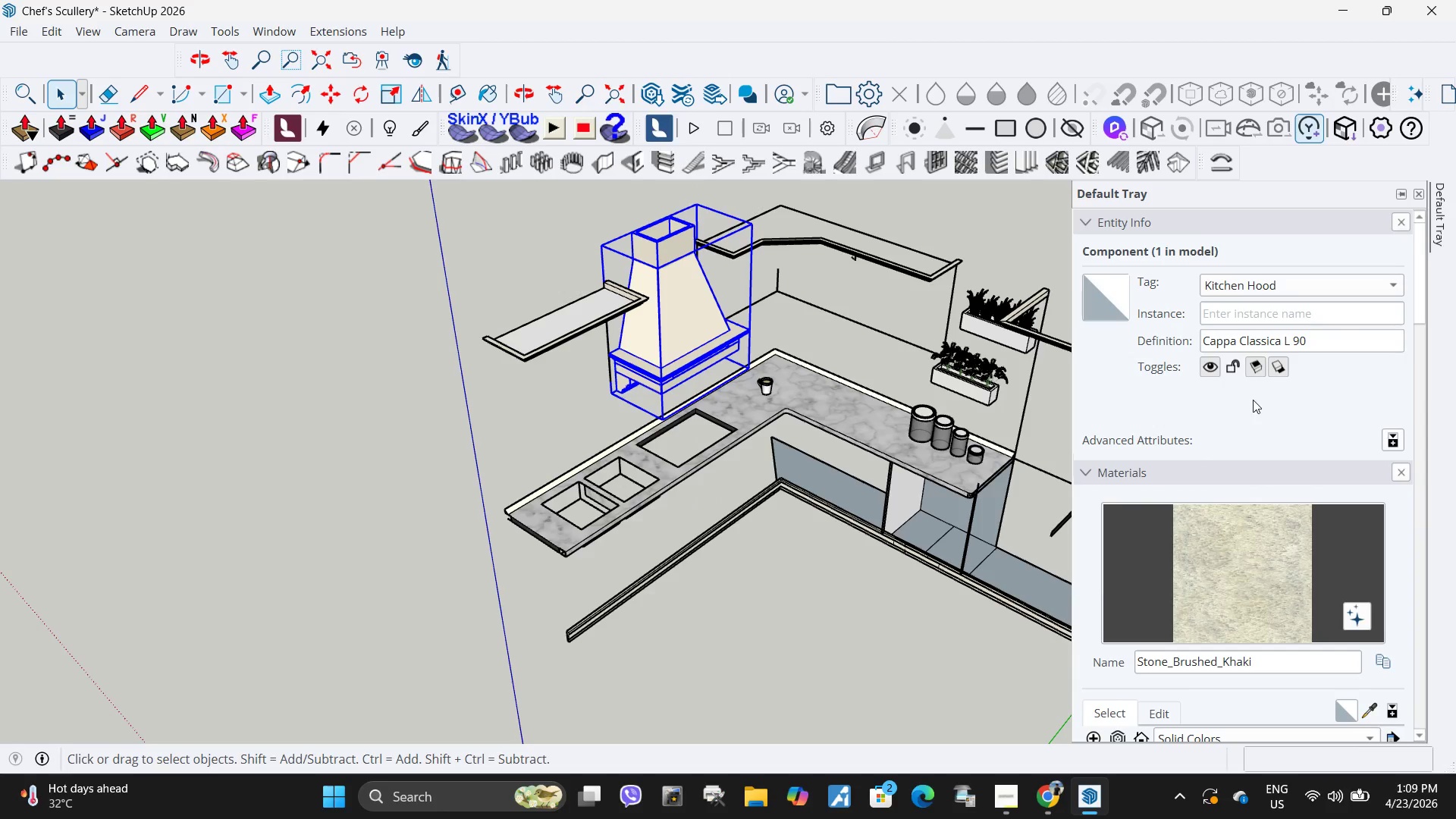 
scroll: coordinate [1176, 532], scroll_direction: down, amount: 25.0
 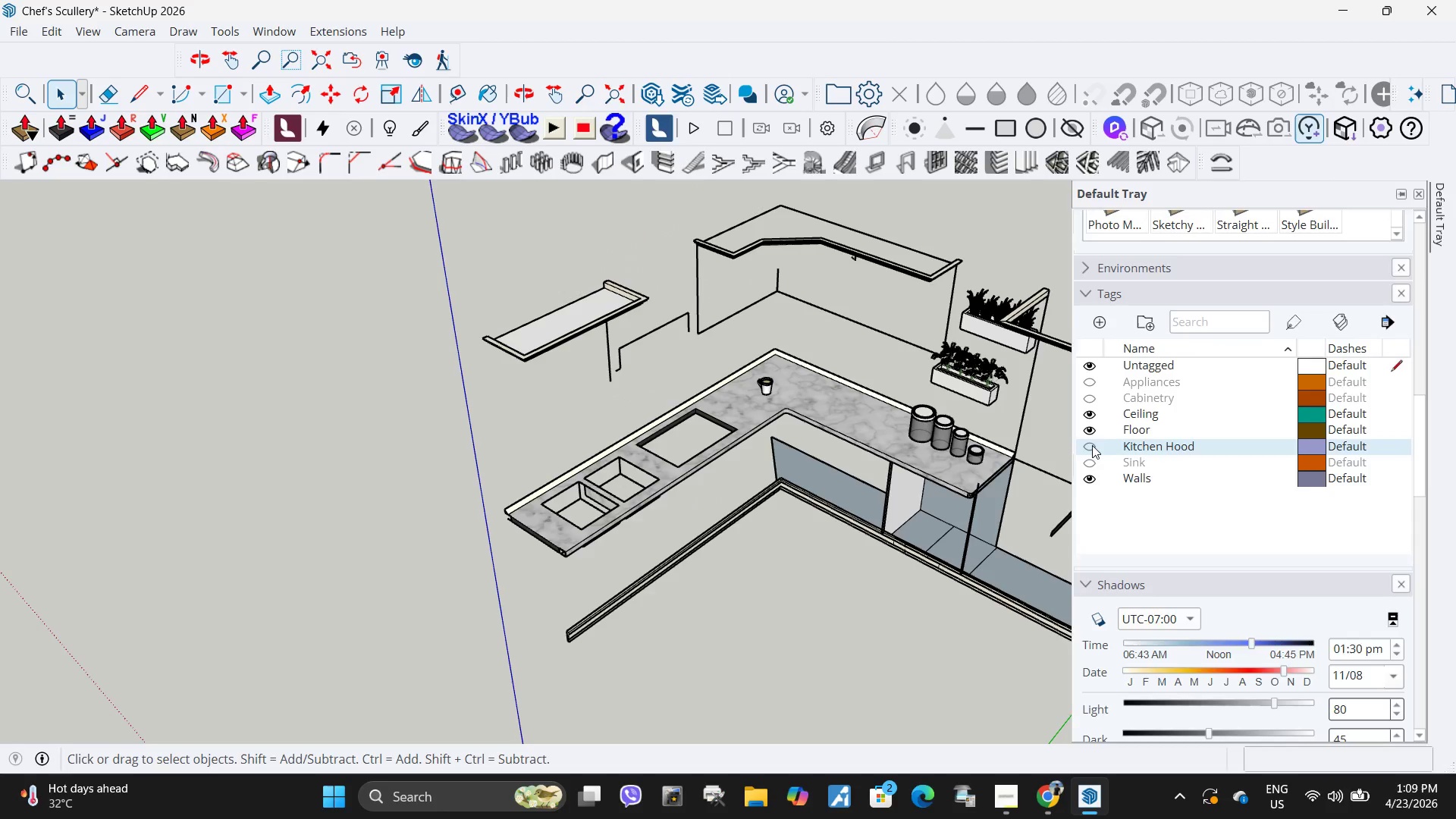 
double_click([700, 594])
 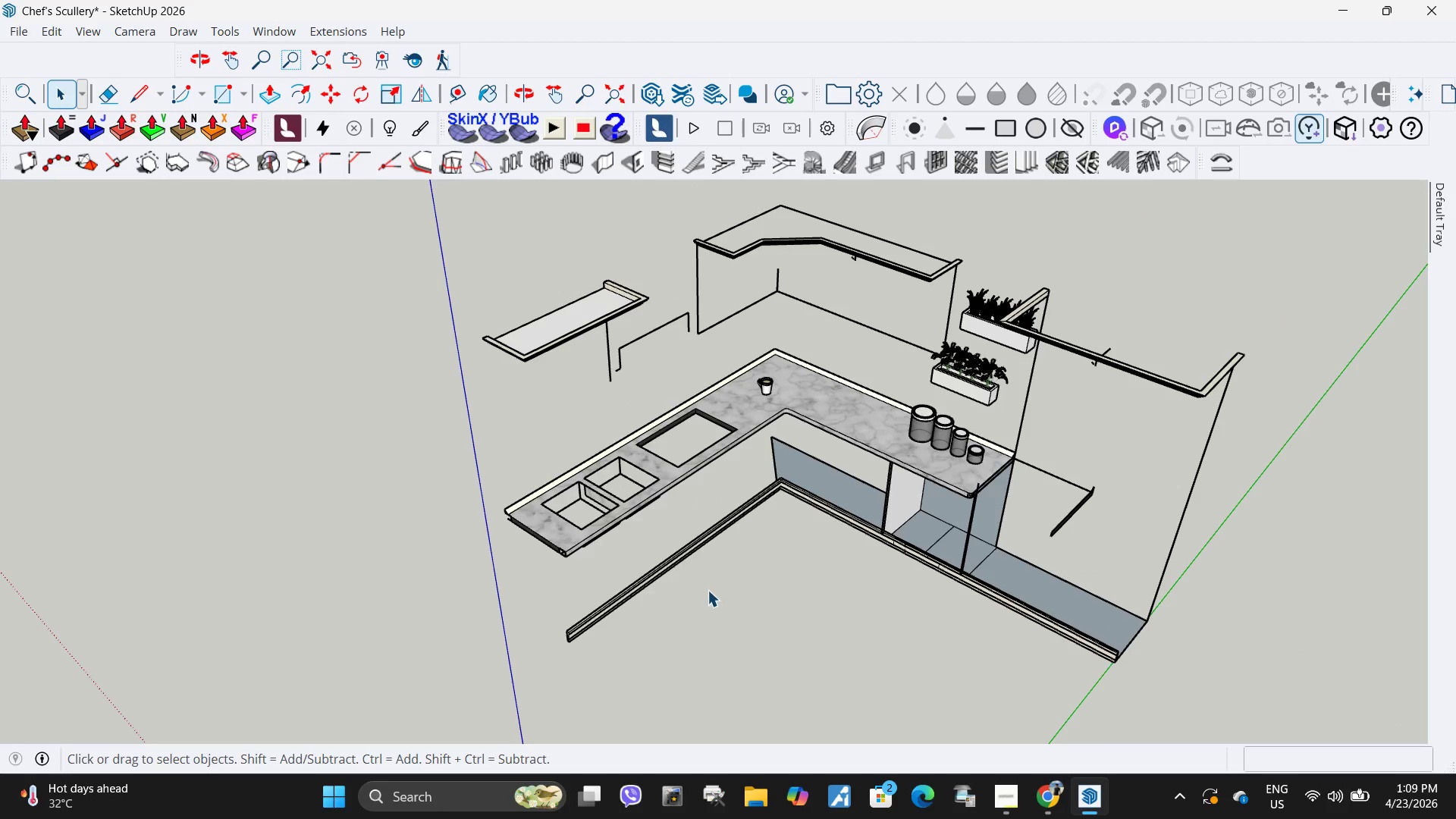 
scroll: coordinate [716, 585], scroll_direction: down, amount: 6.0
 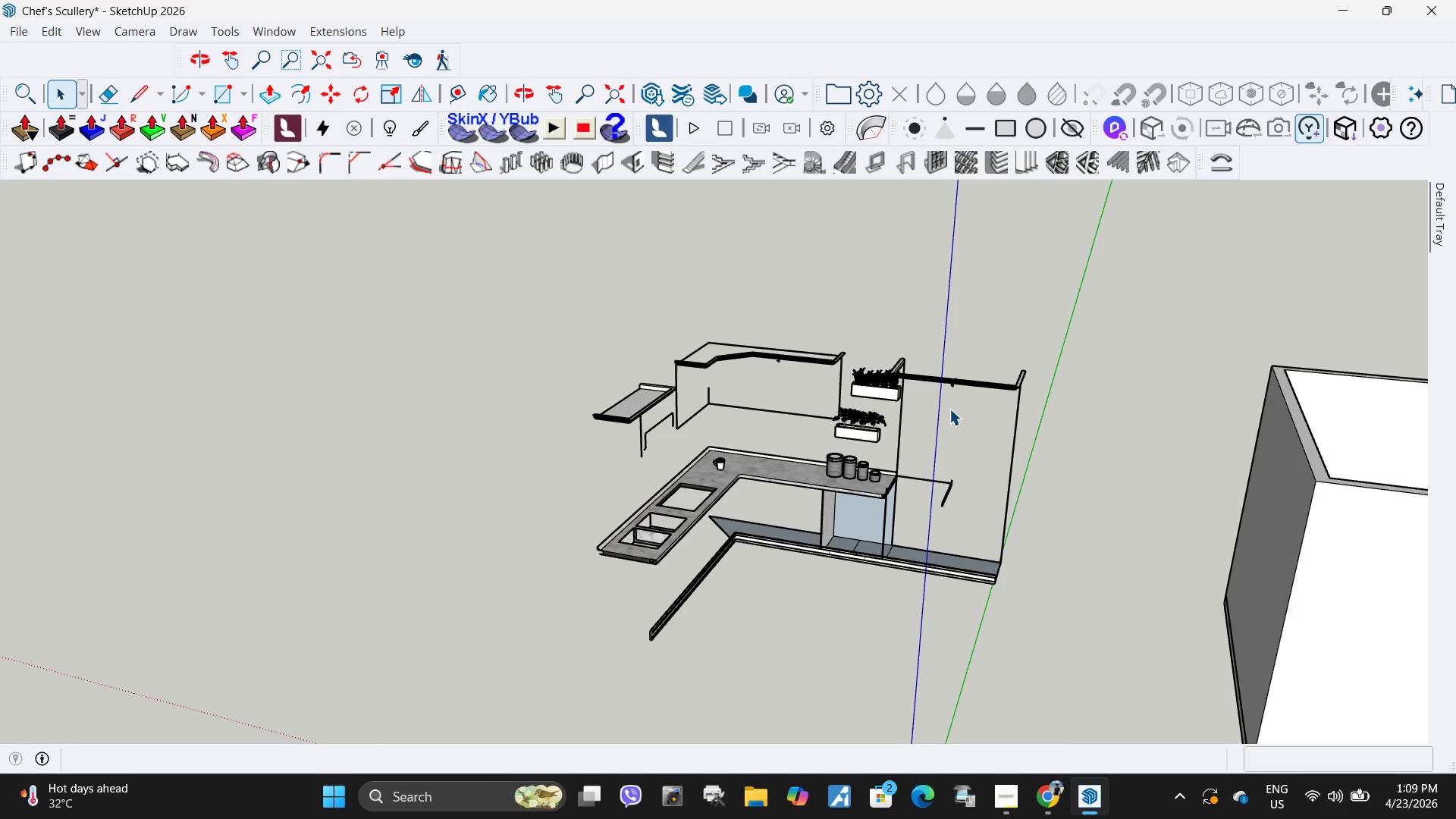 
left_click([833, 447])
 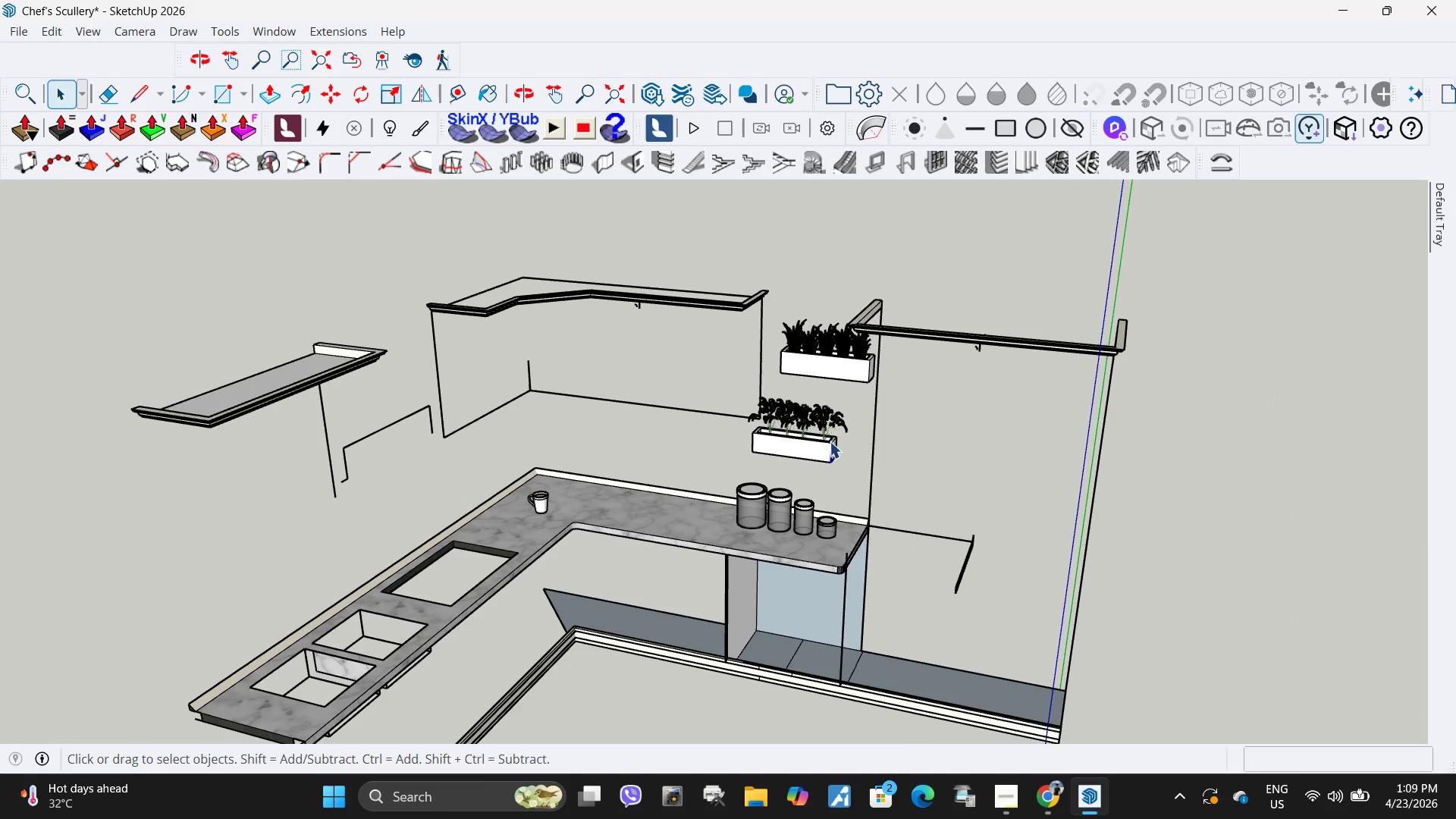 
scroll: coordinate [732, 397], scroll_direction: up, amount: 16.0
 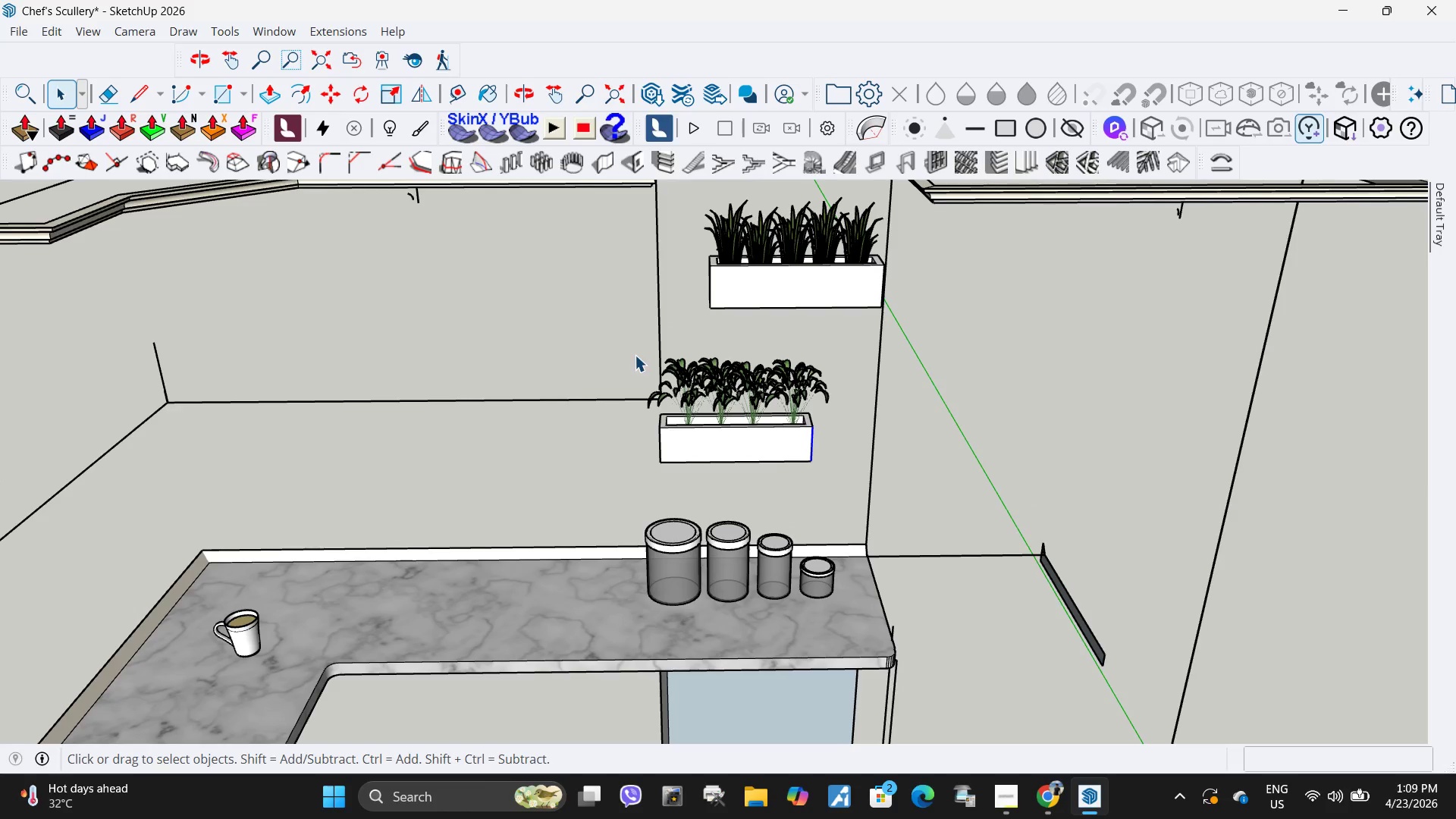 
left_click_drag(start_coordinate=[629, 347], to_coordinate=[842, 489])
 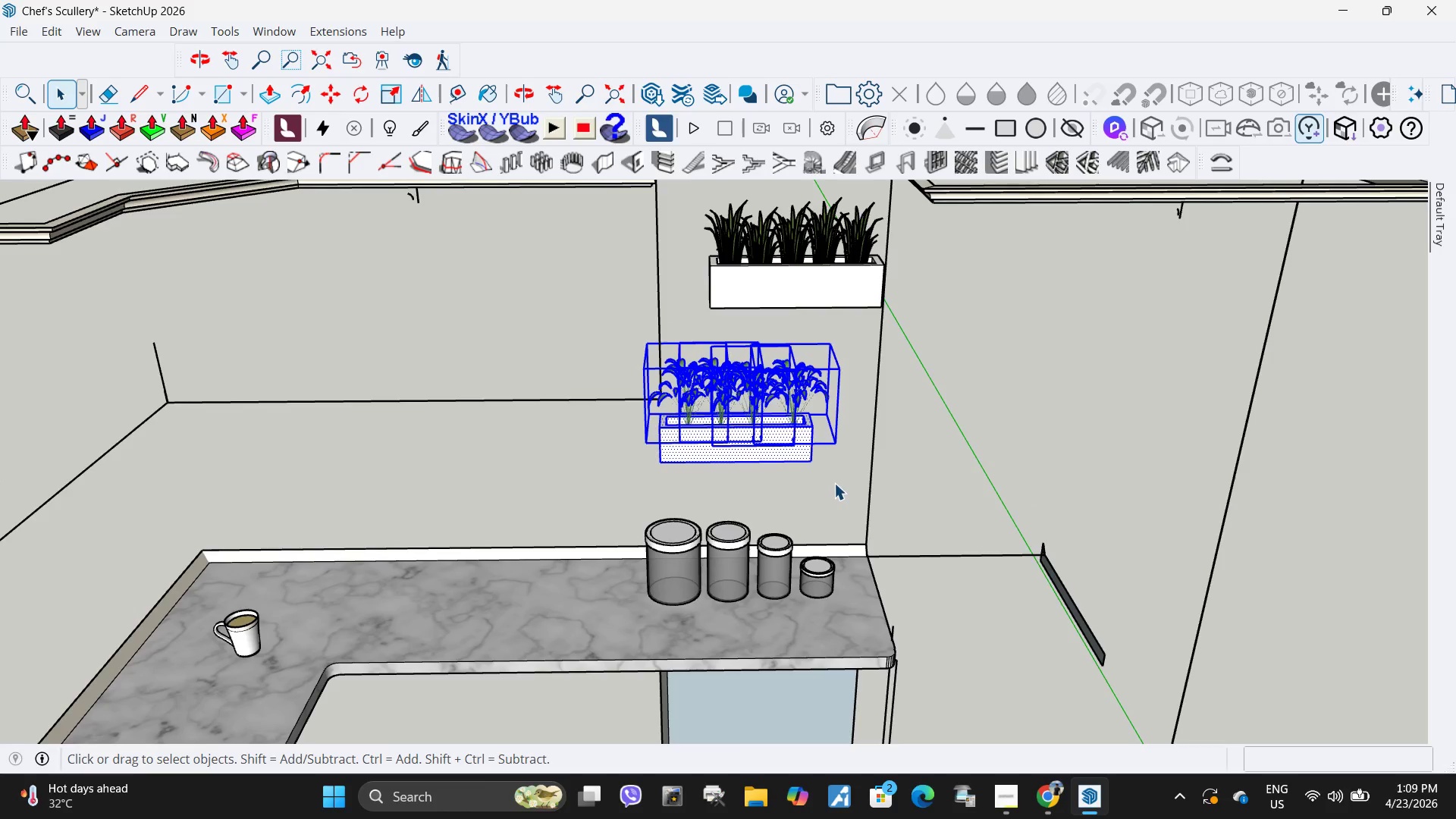 
scroll: coordinate [826, 485], scroll_direction: down, amount: 5.0
 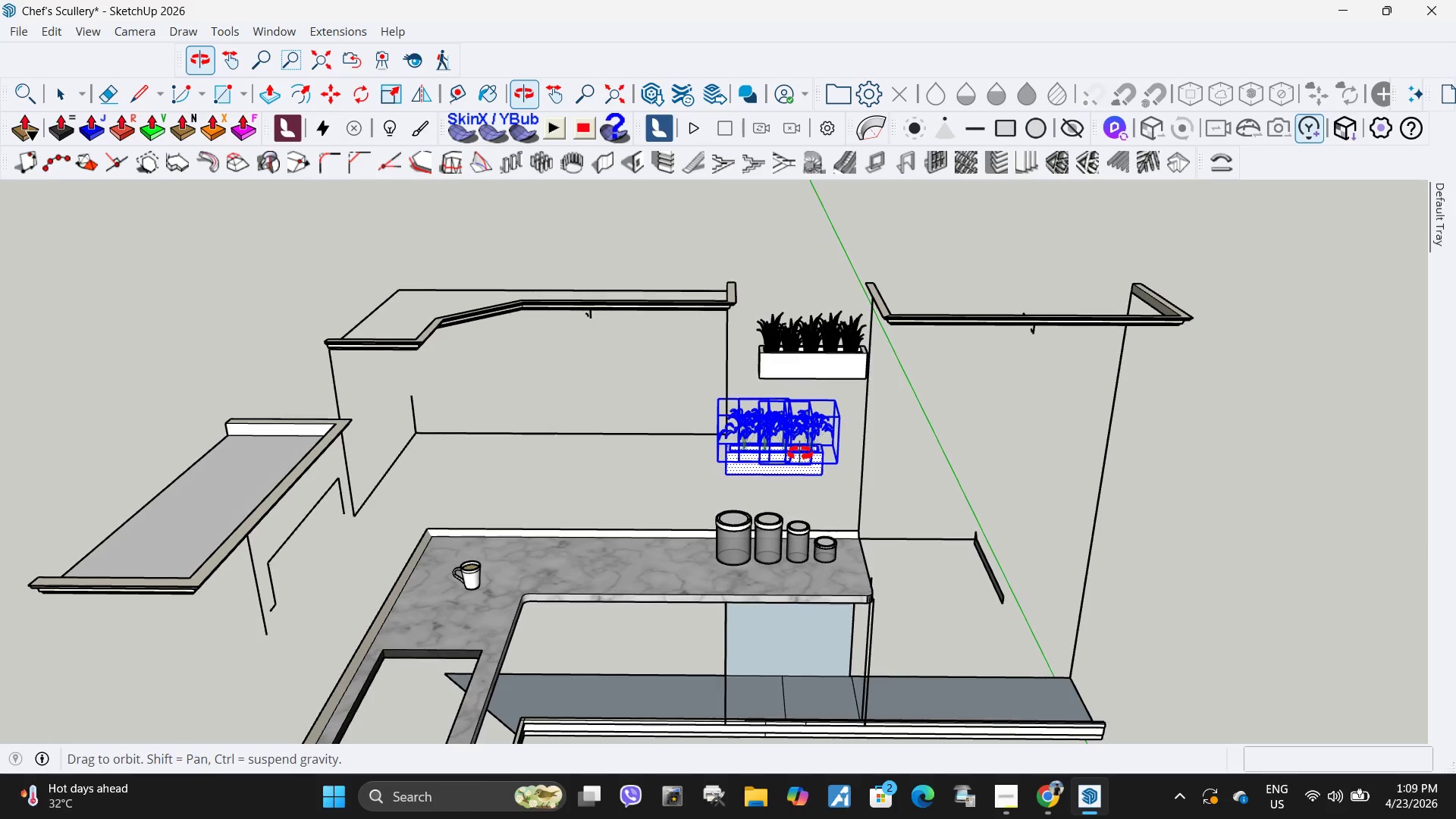 
type(gro)
 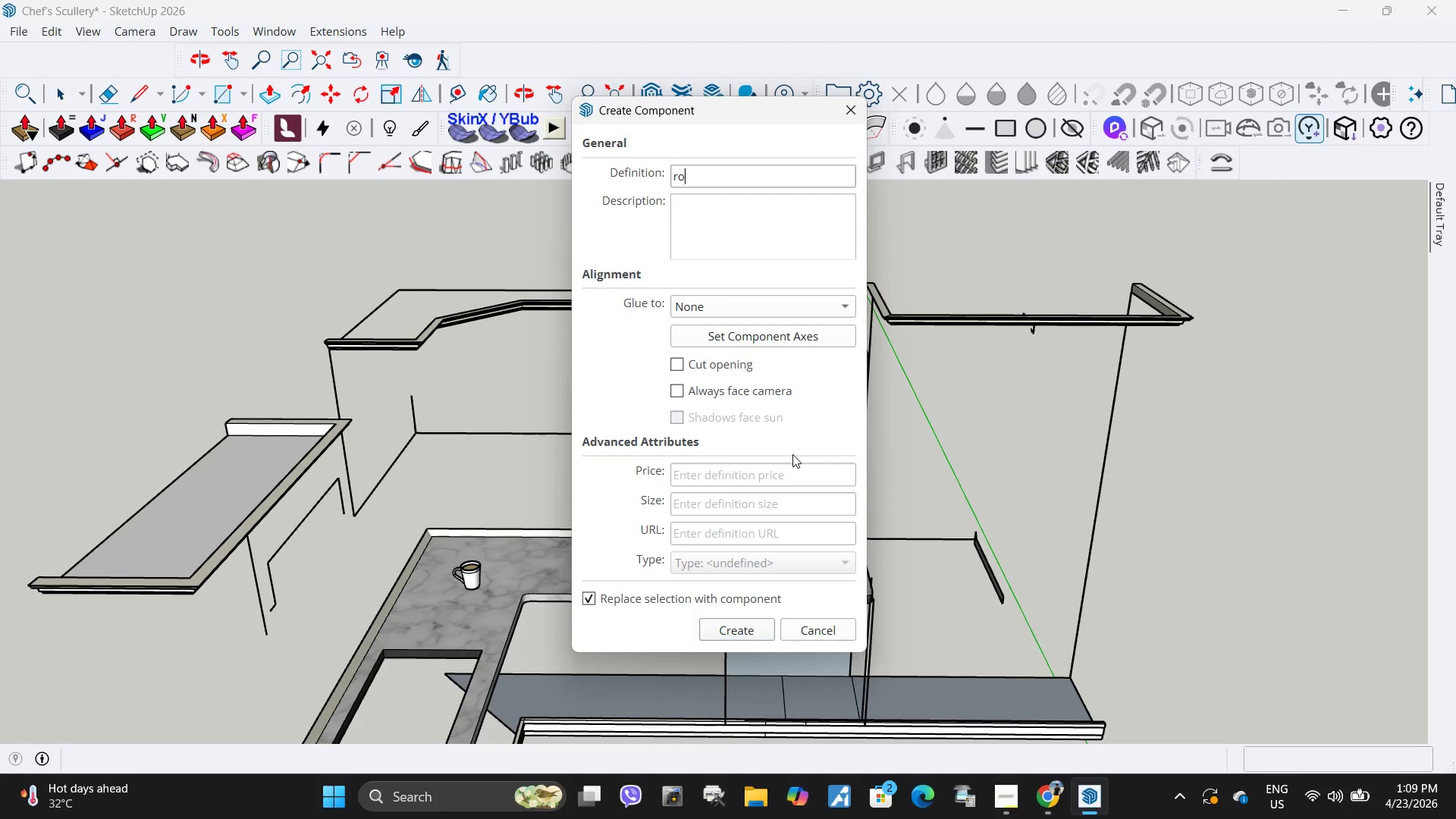 
key(Escape)
 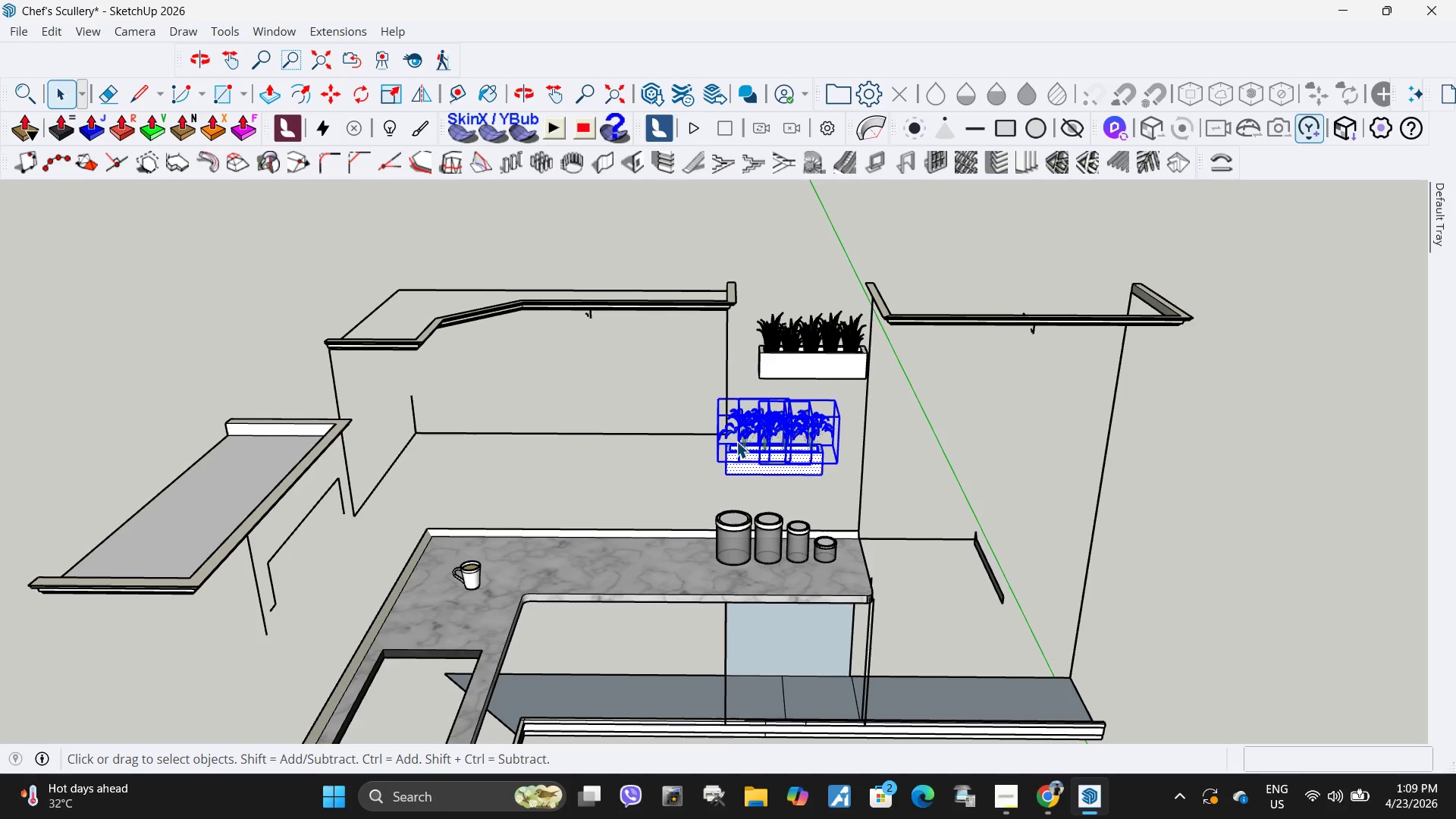 
left_click([702, 473])
 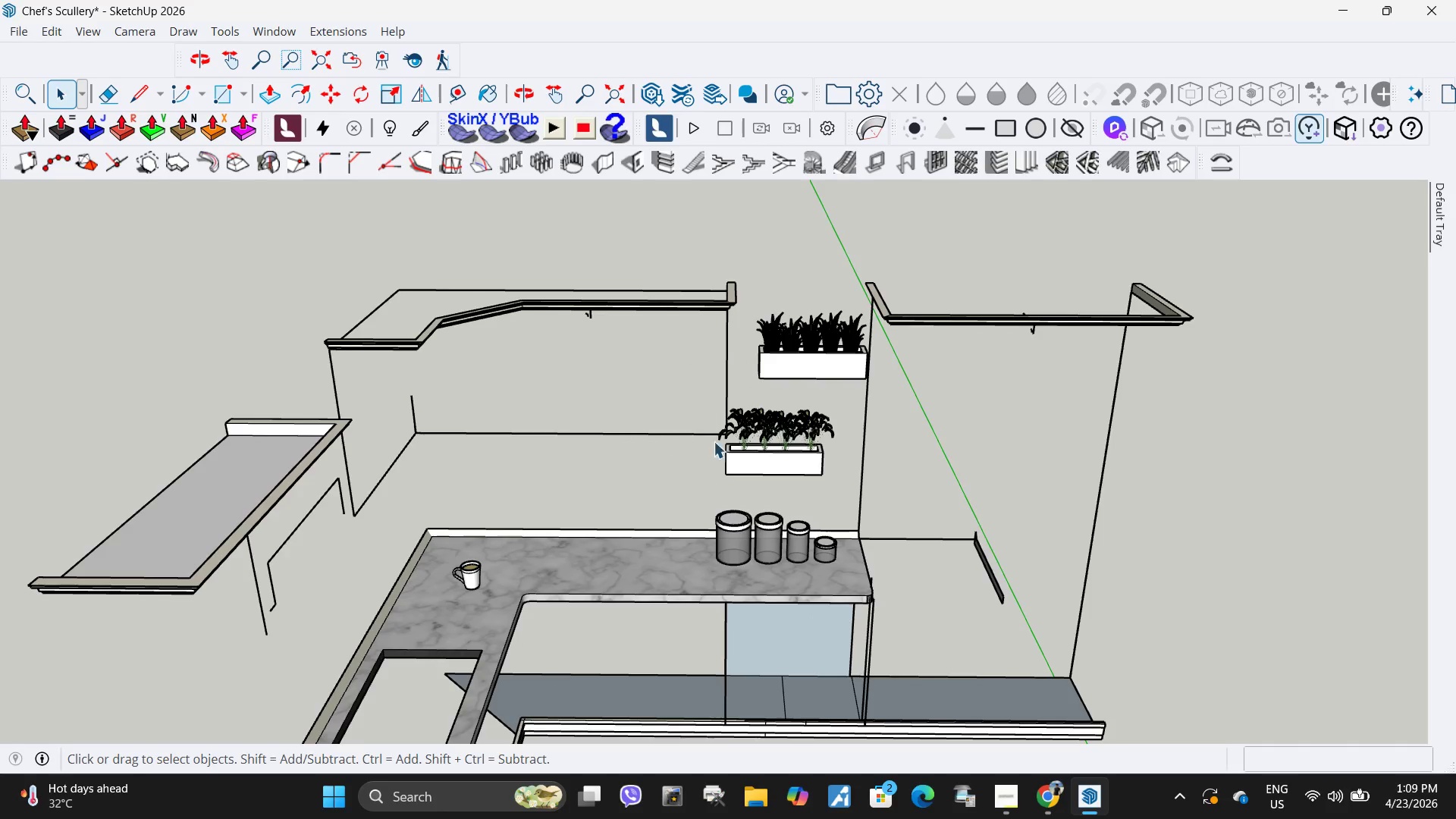 
left_click_drag(start_coordinate=[699, 383], to_coordinate=[890, 500])
 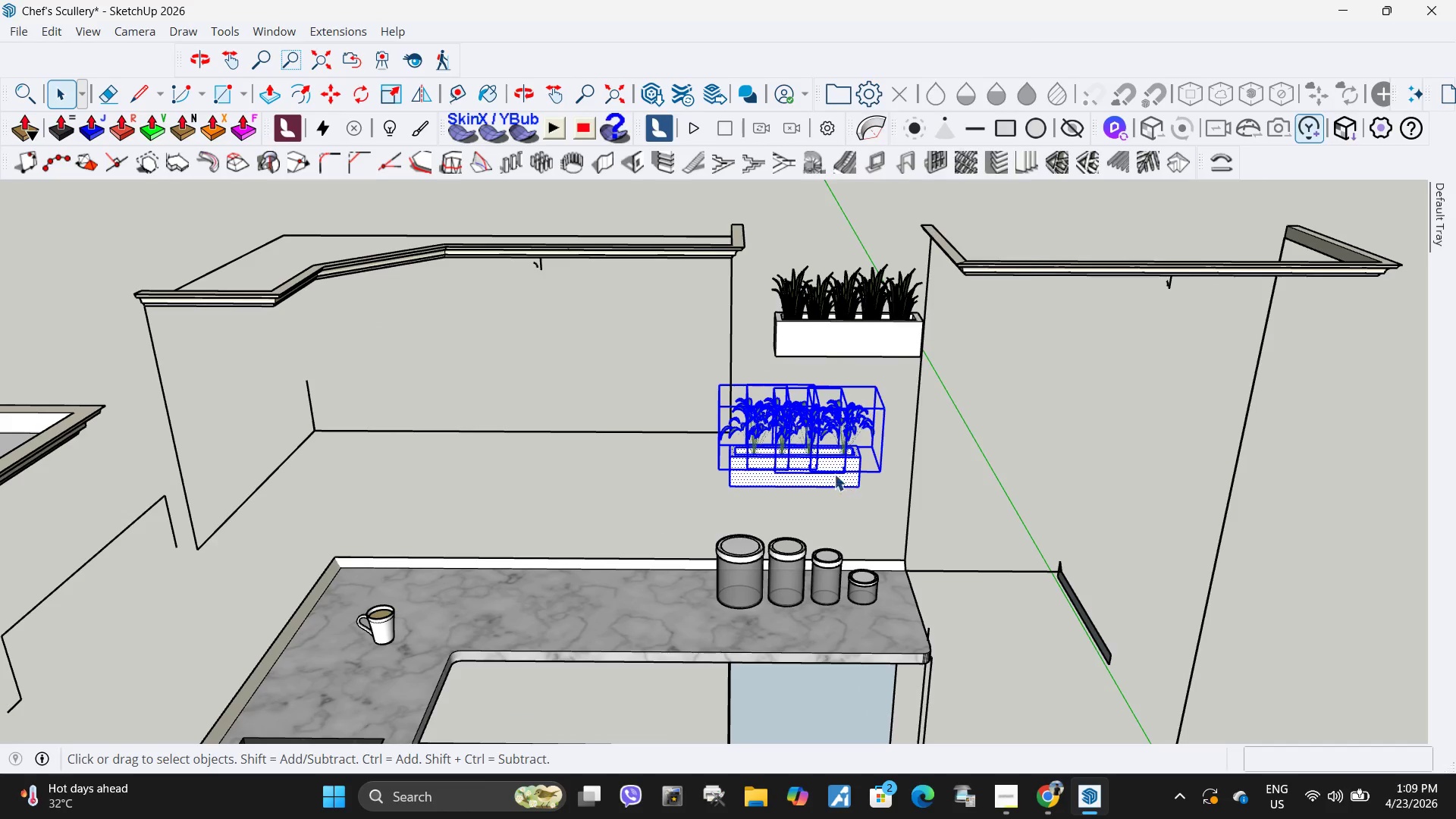 
scroll: coordinate [715, 439], scroll_direction: up, amount: 4.0
 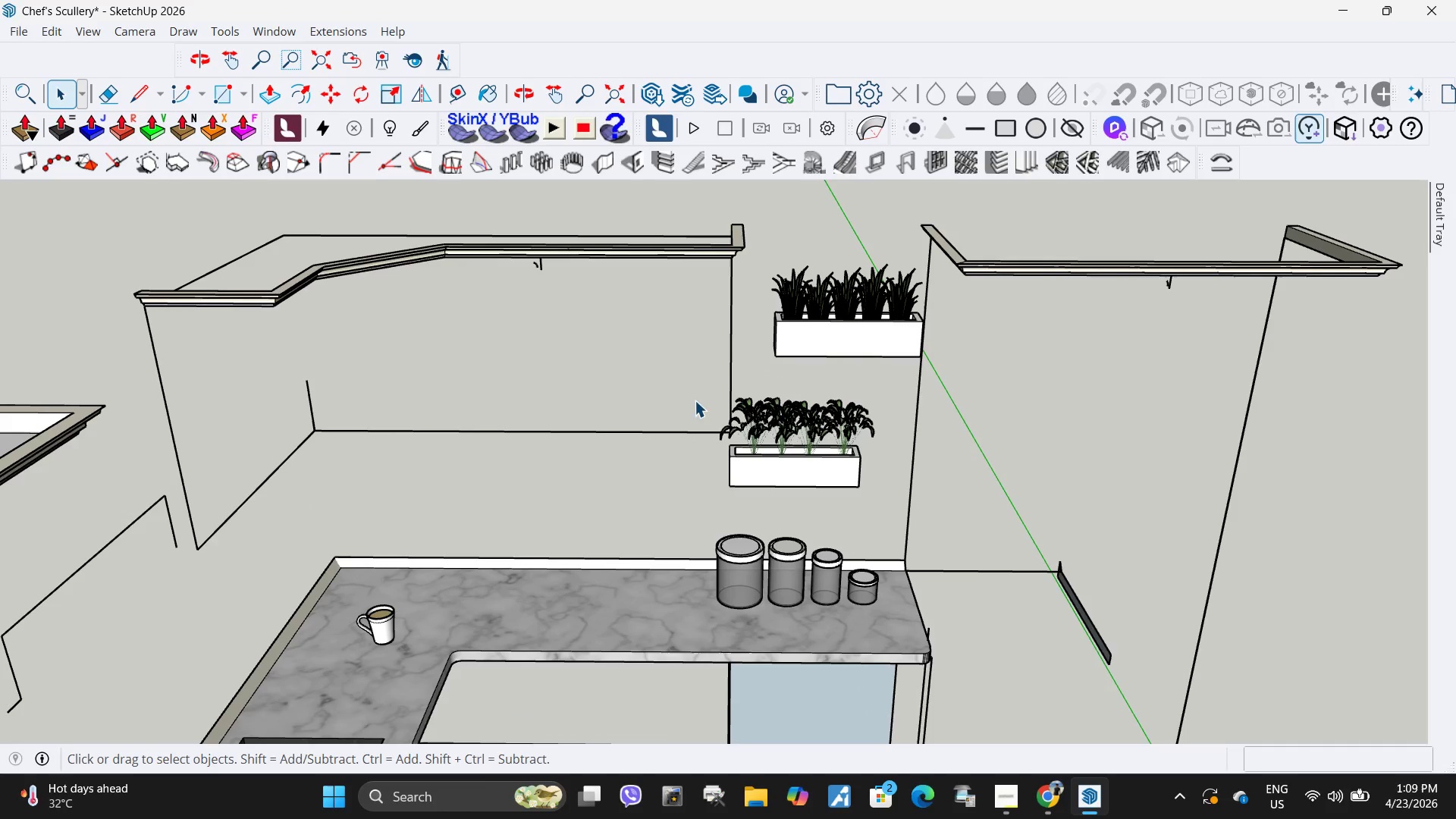 
right_click([834, 474])
 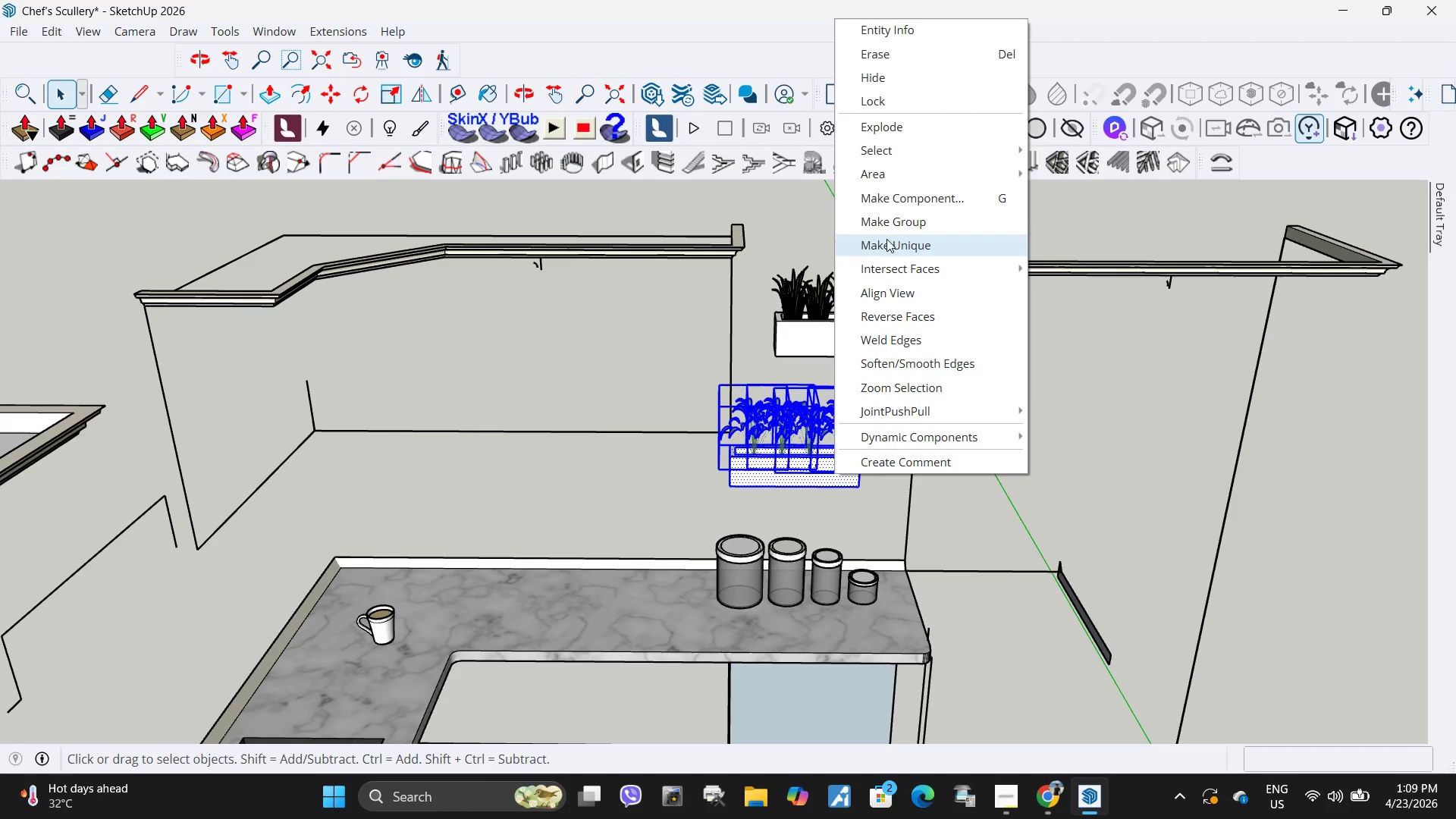 
left_click([899, 228])
 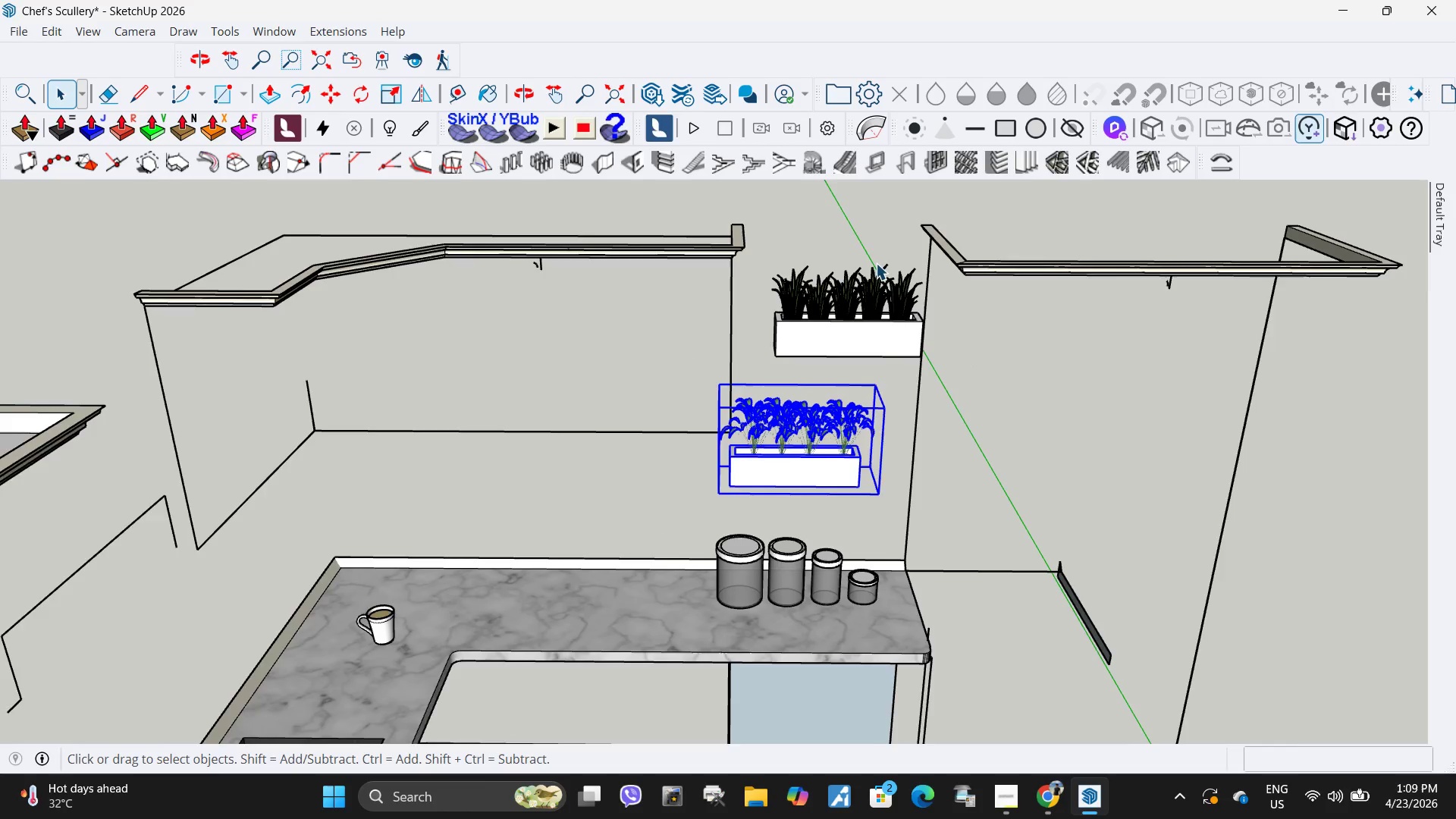 
scroll: coordinate [855, 307], scroll_direction: up, amount: 4.0
 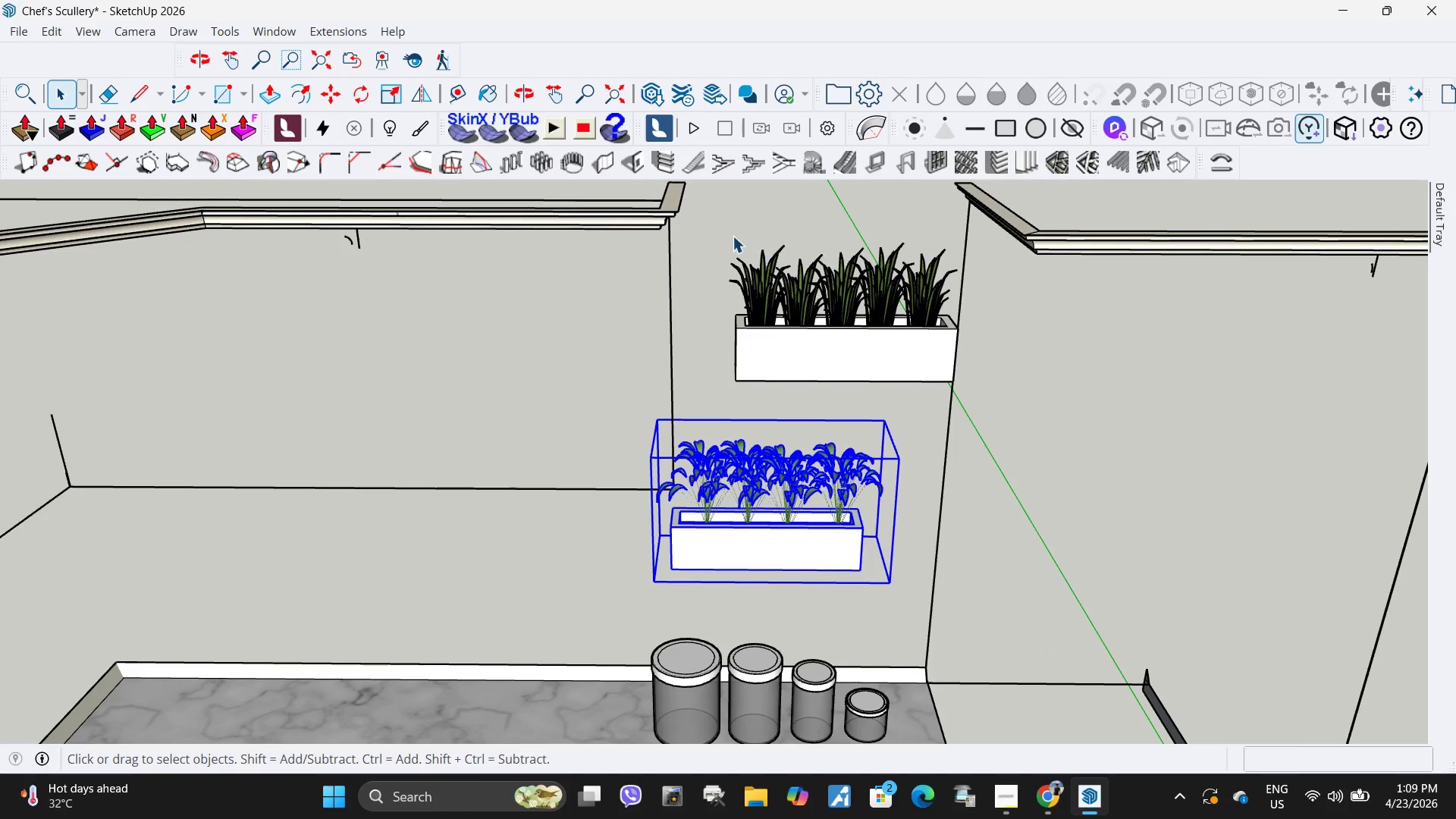 
left_click_drag(start_coordinate=[715, 233], to_coordinate=[980, 395])
 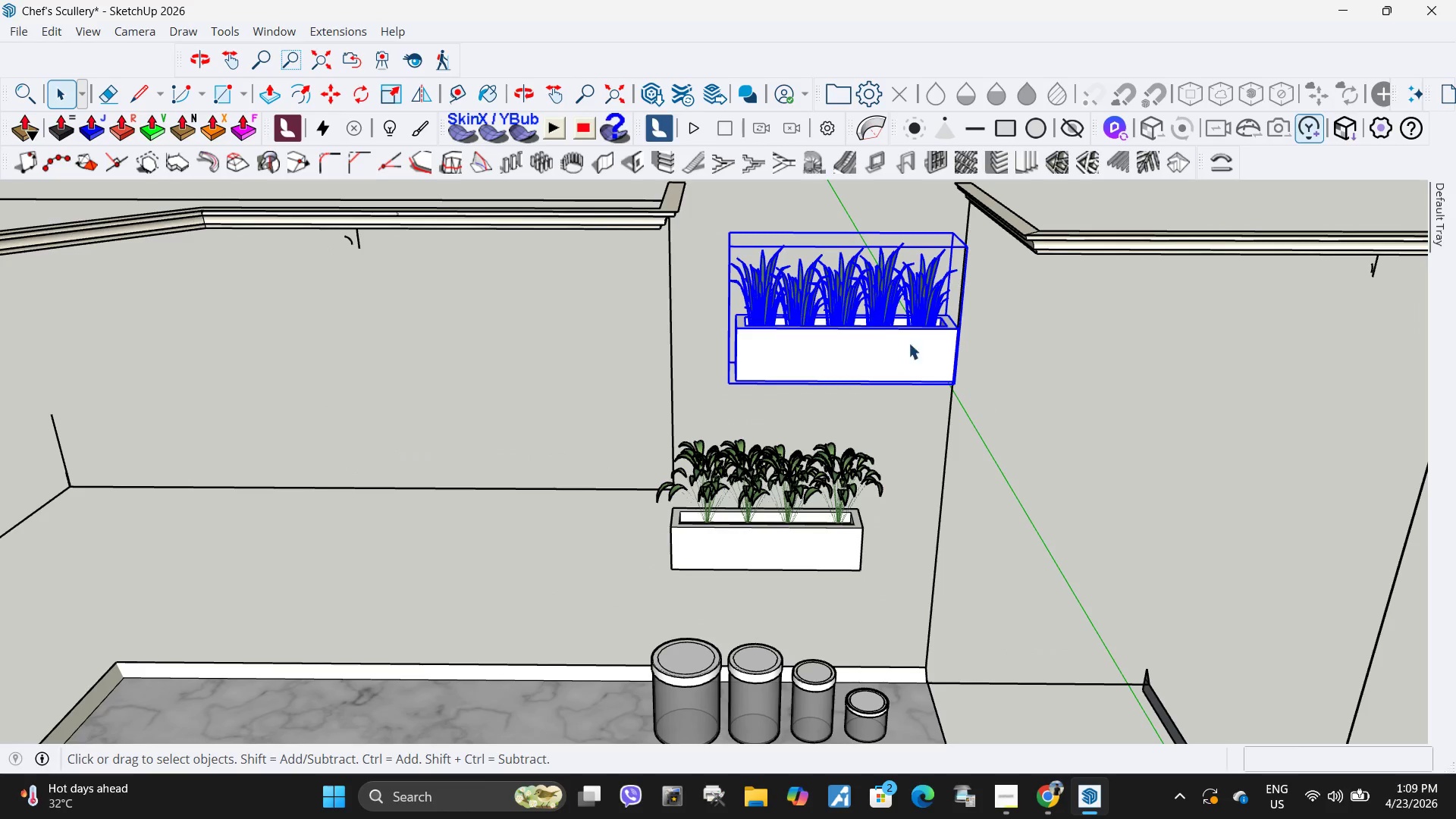 
right_click([882, 328])
 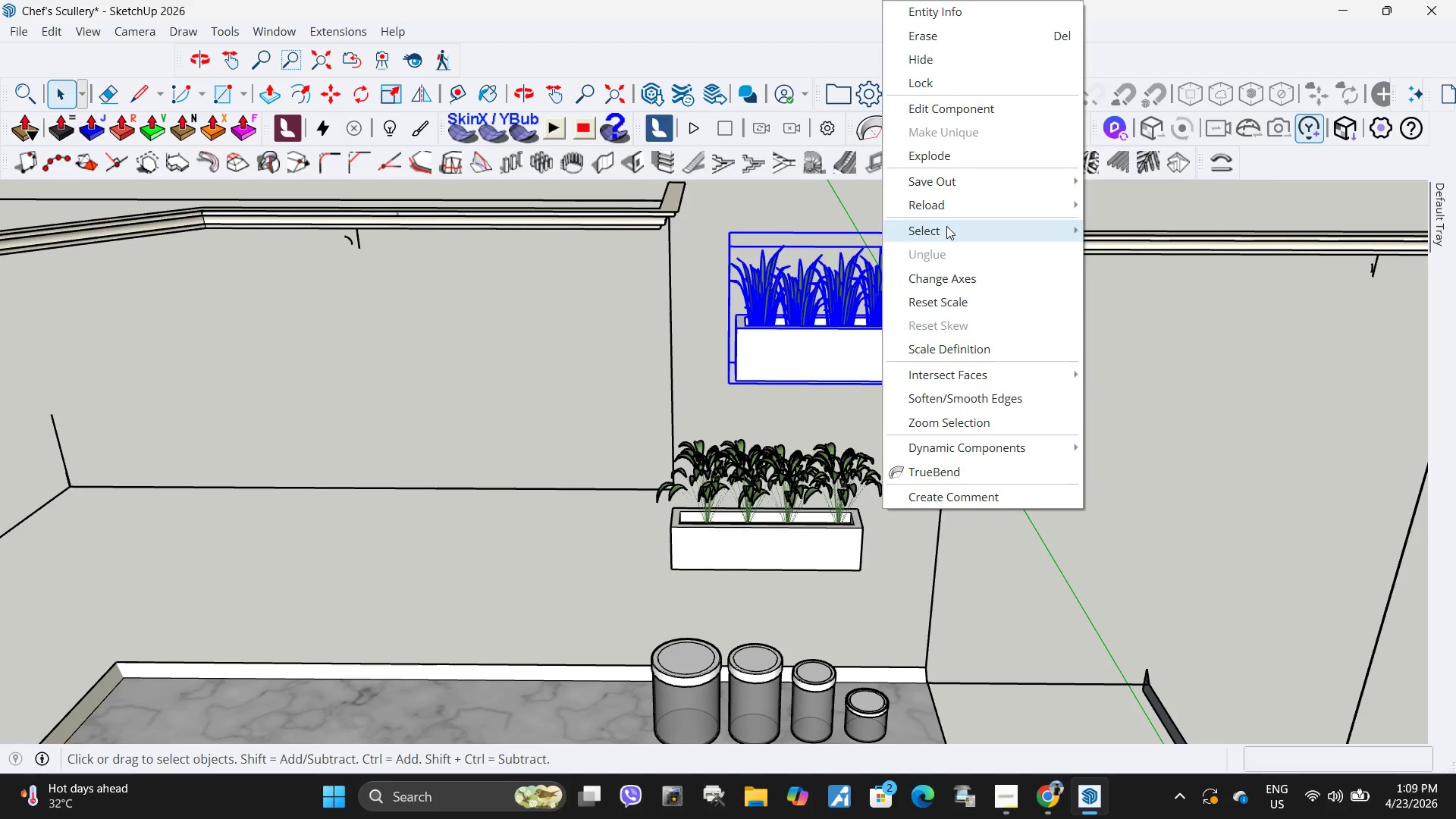 
wait(5.61)
 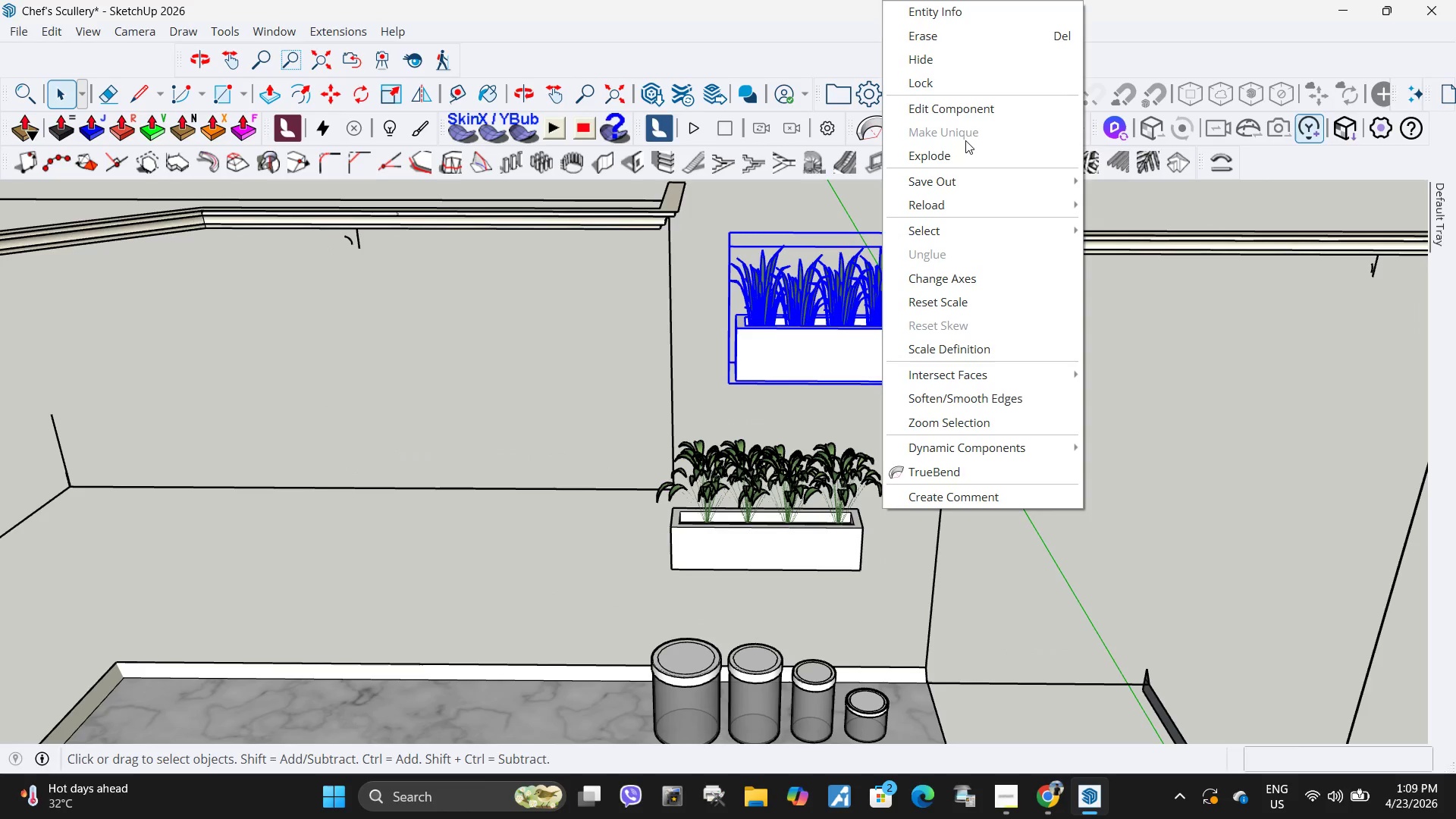 
double_click([864, 334])
 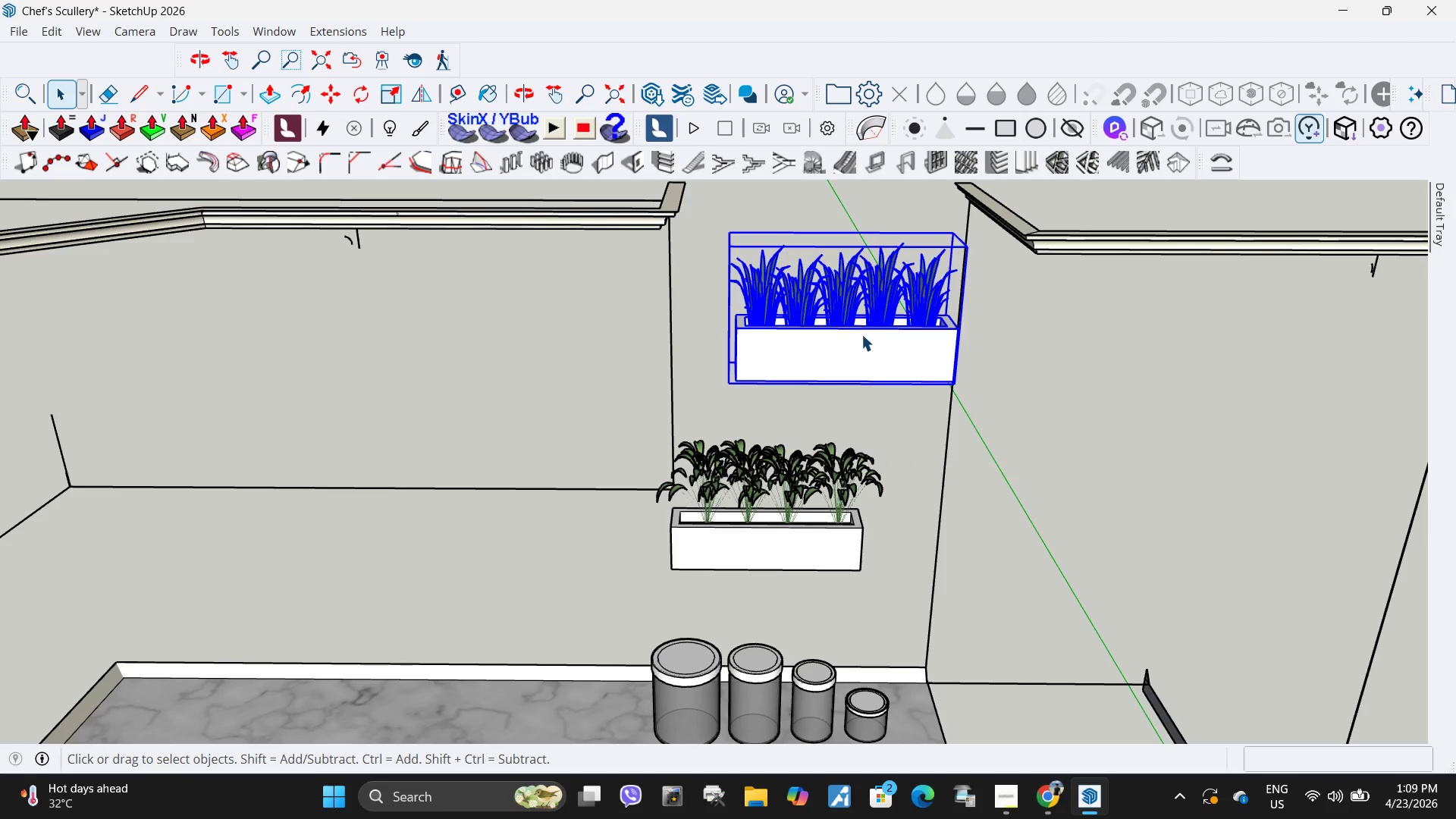 
scroll: coordinate [859, 335], scroll_direction: down, amount: 6.0
 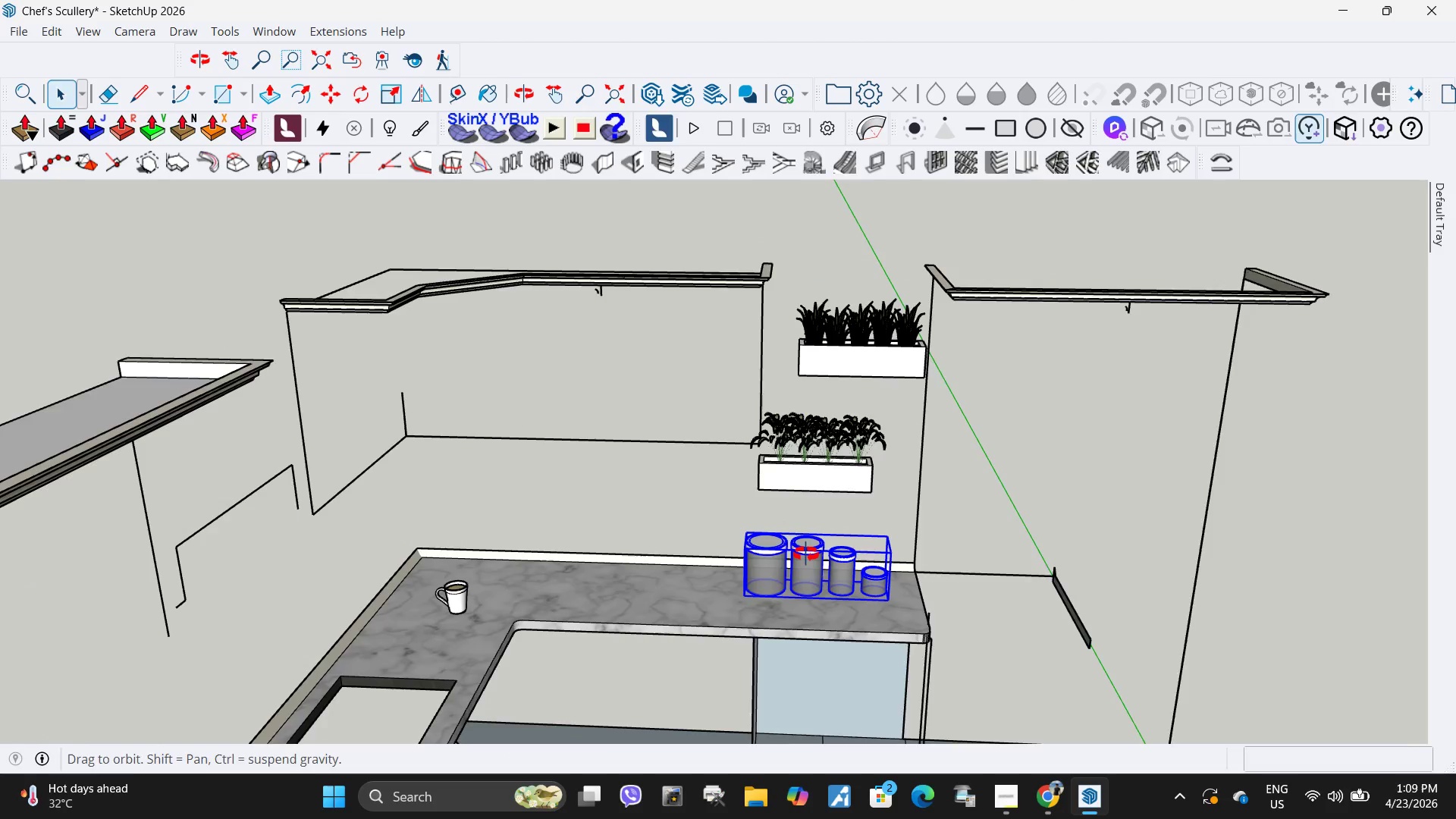 
right_click([797, 566])
 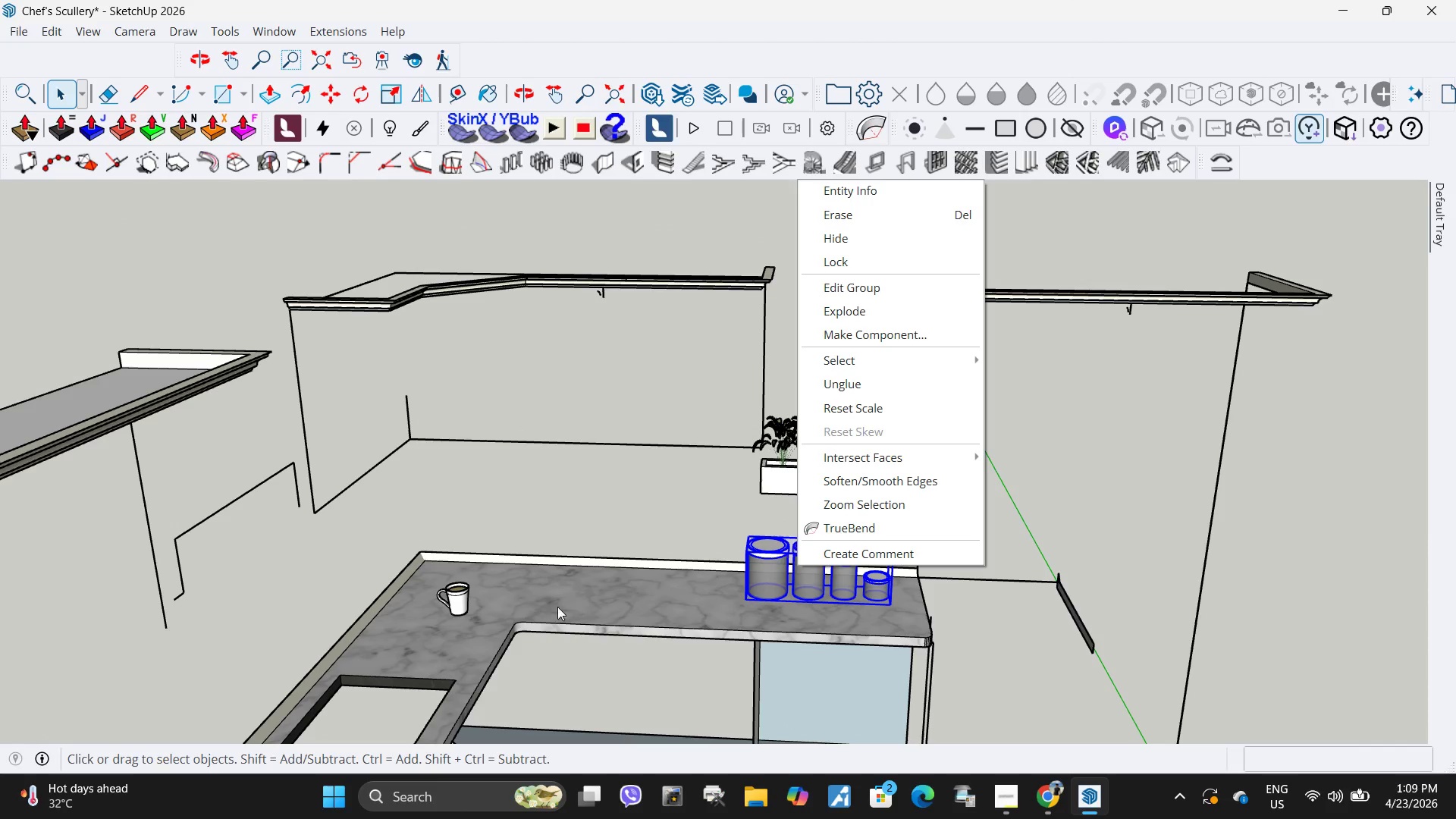 
left_click([453, 598])
 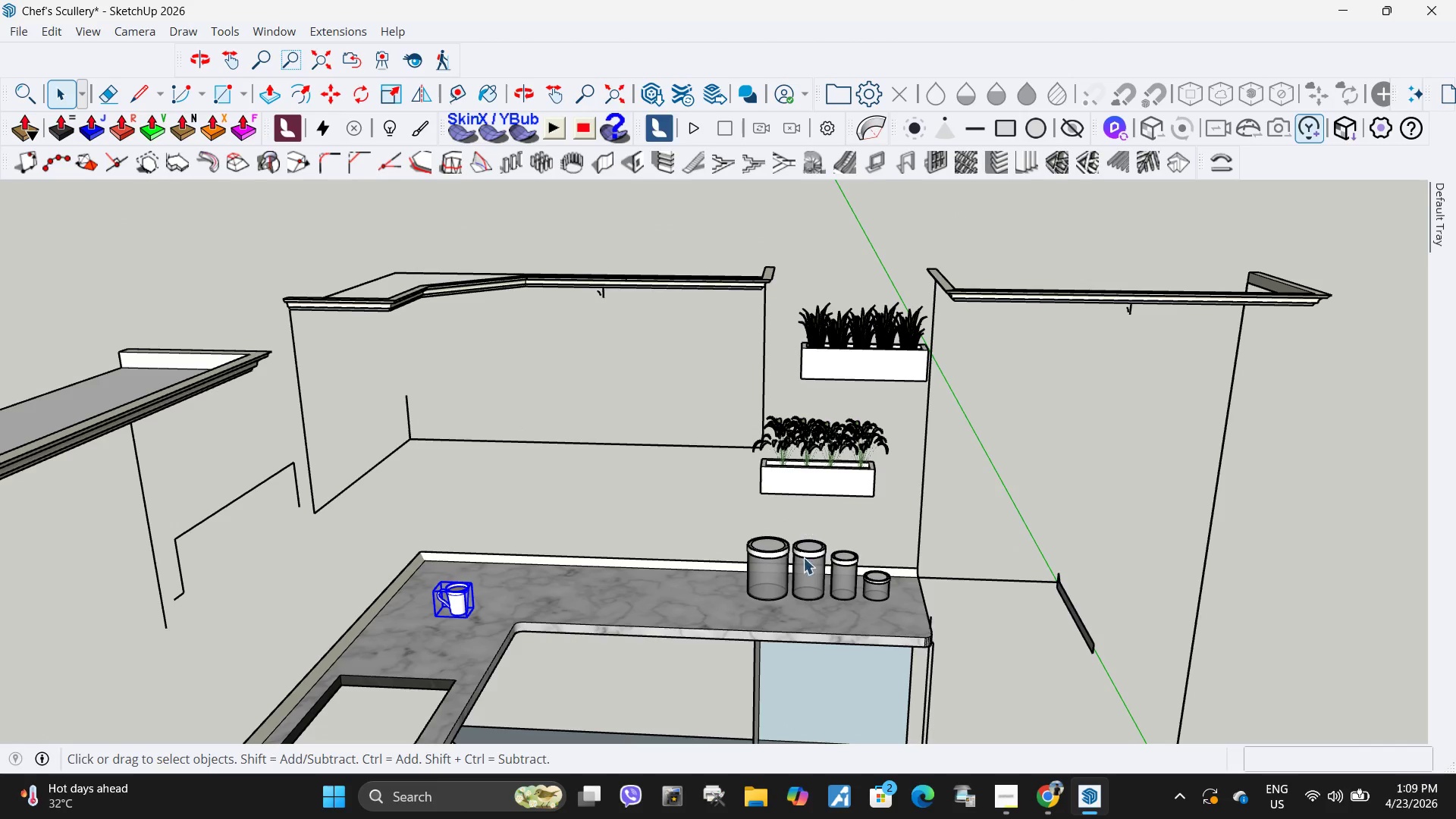 
hold_key(key=ShiftLeft, duration=1.44)
left_click([805, 580])
 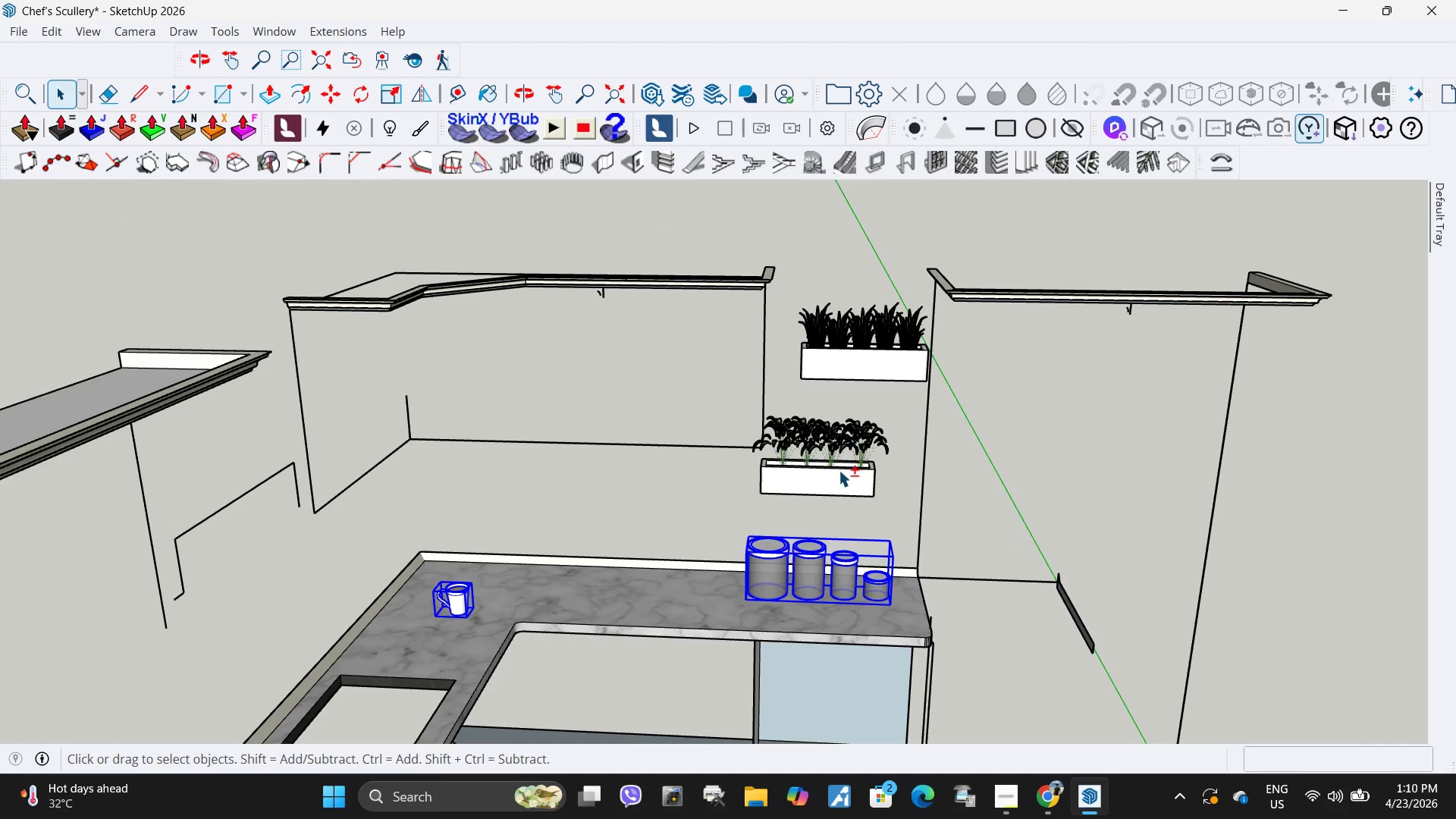 
double_click([839, 471])
 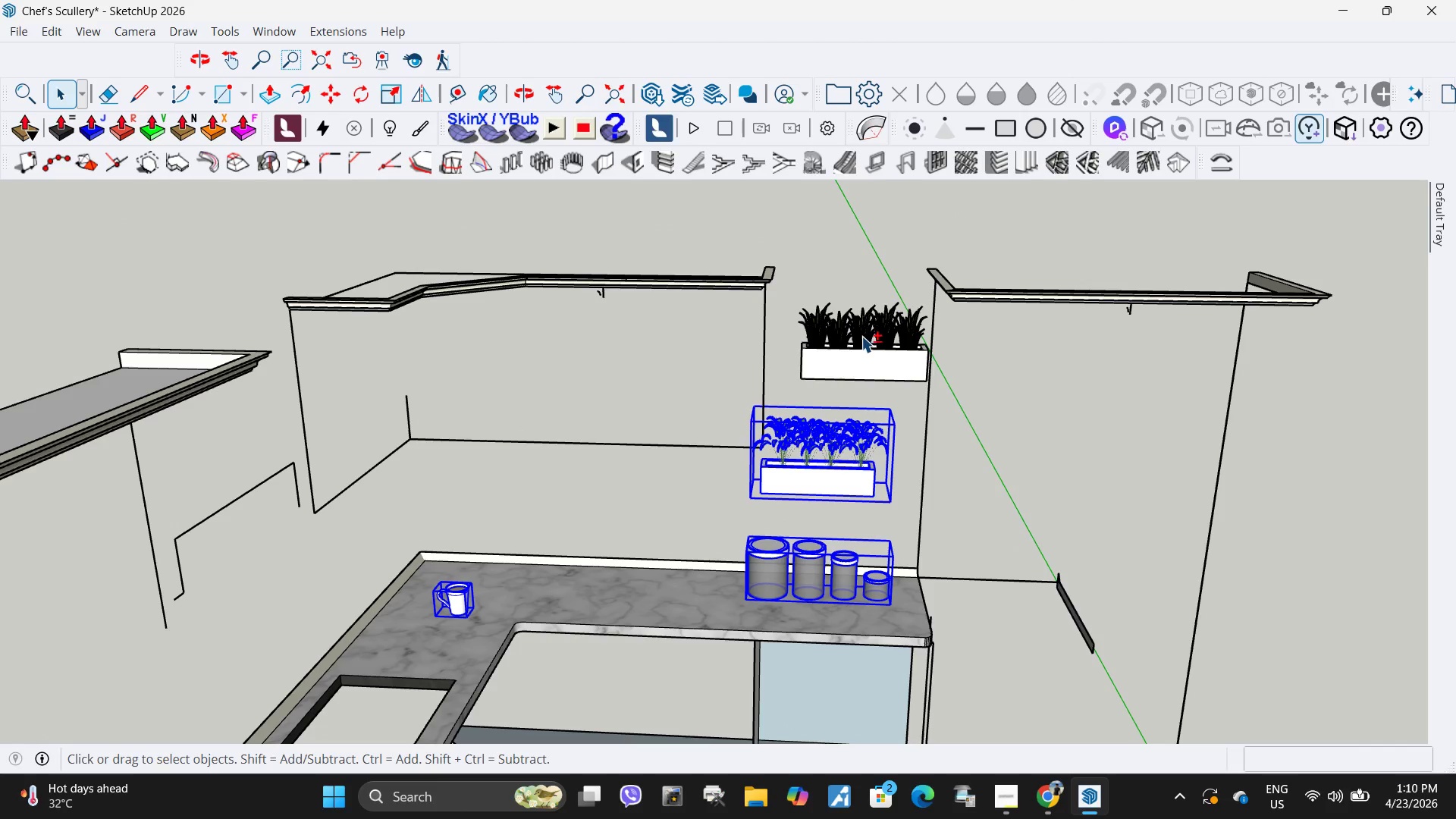 
hold_key(key=ShiftLeft, duration=5.12)
scroll: coordinate [1212, 433], scroll_direction: down, amount: 6.0
 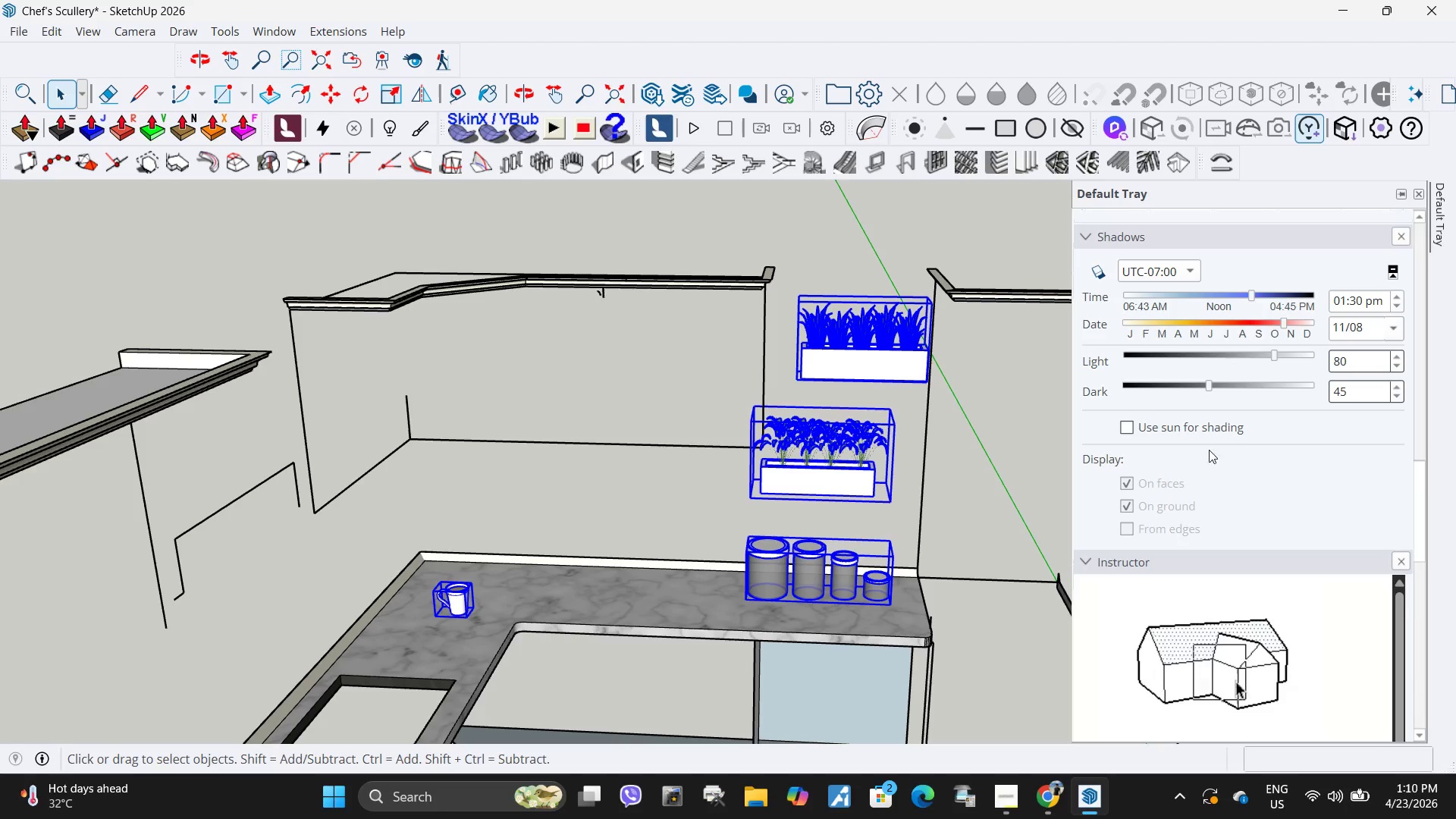 
scroll: coordinate [1139, 434], scroll_direction: up, amount: 6.0
 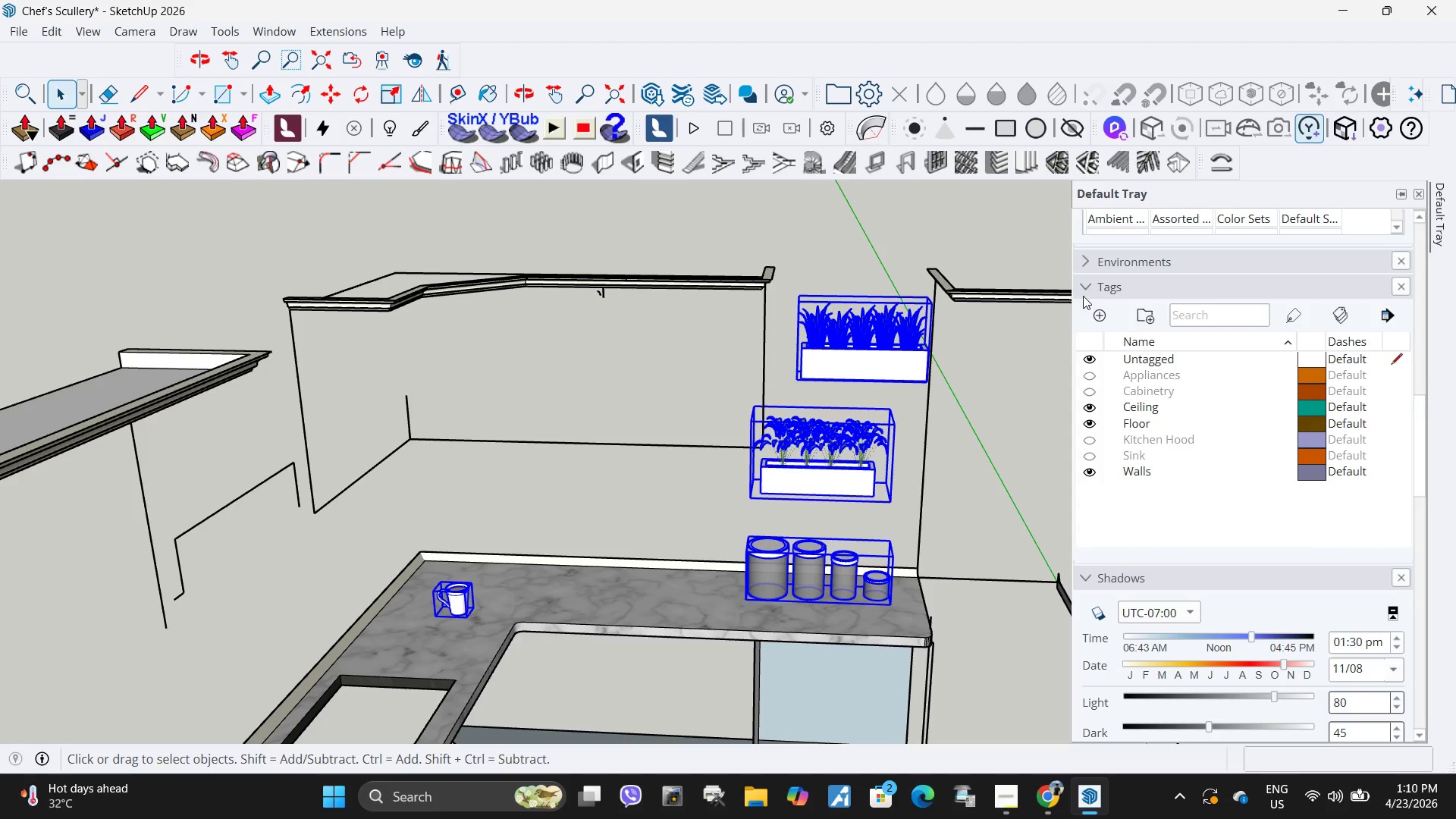 
left_click([1095, 309])
 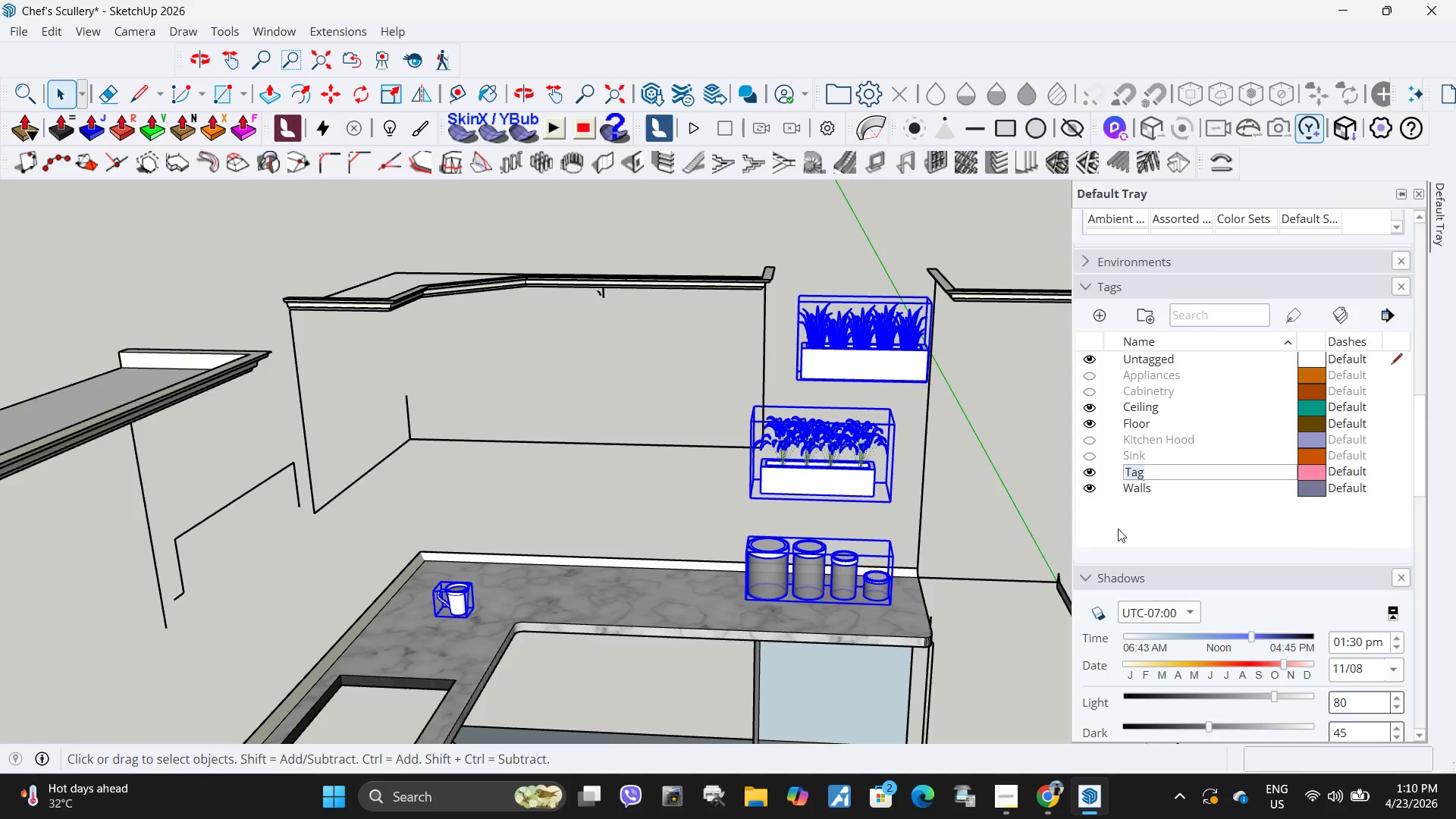 
type(Decor Assetd)
key(Backspace)
type(s)
 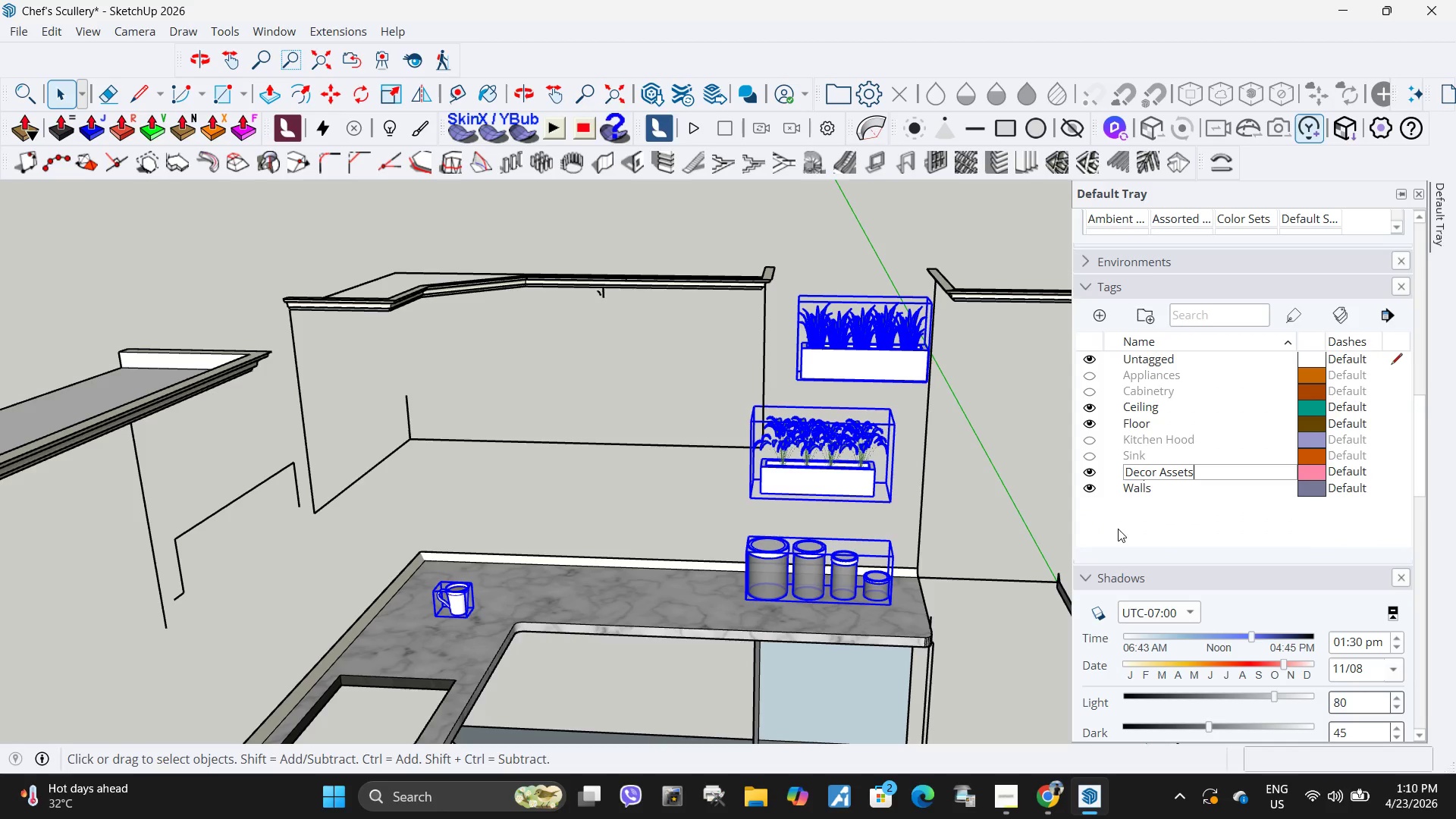 
left_click([1118, 529])
 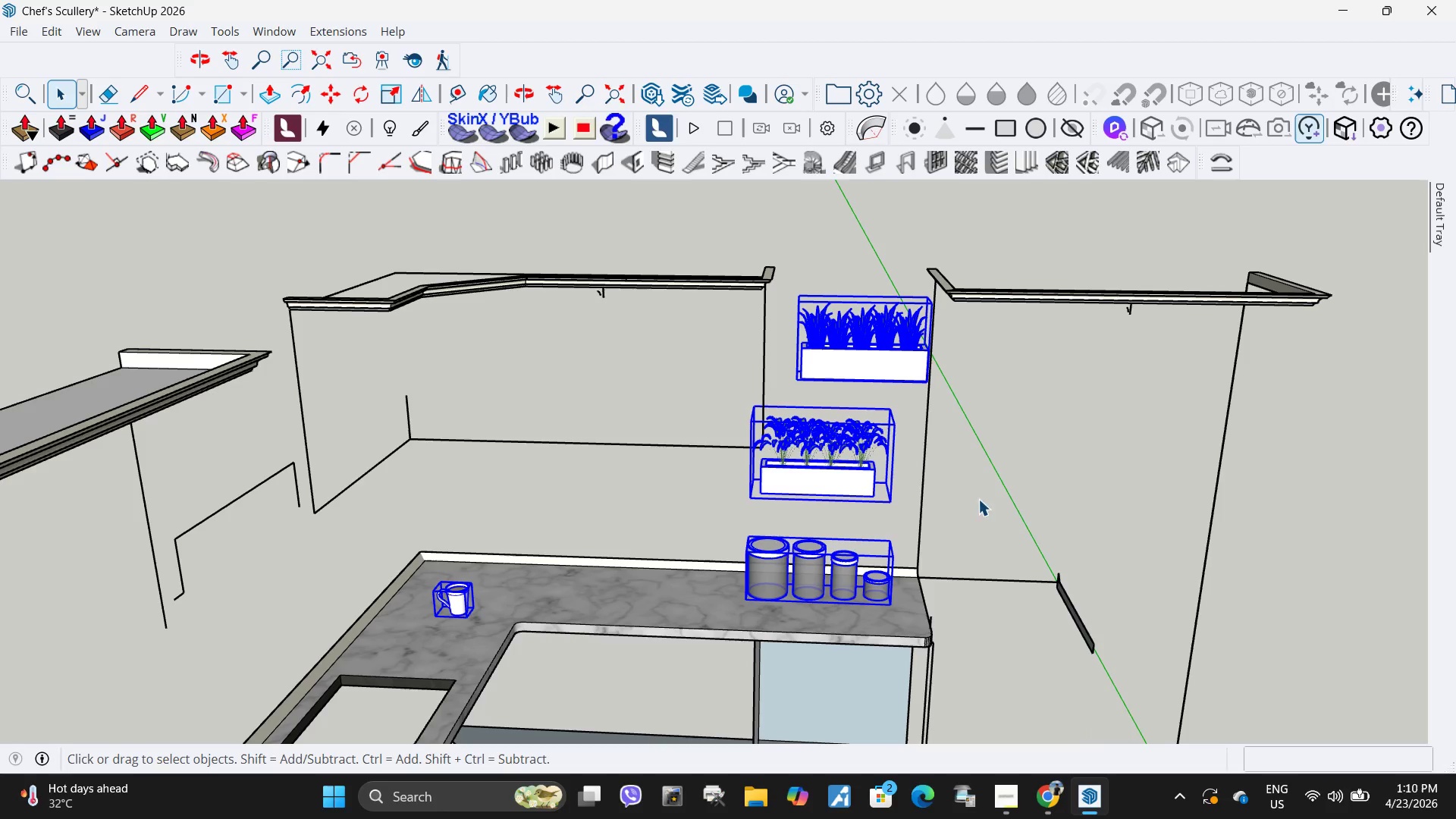 
right_click([848, 463])
 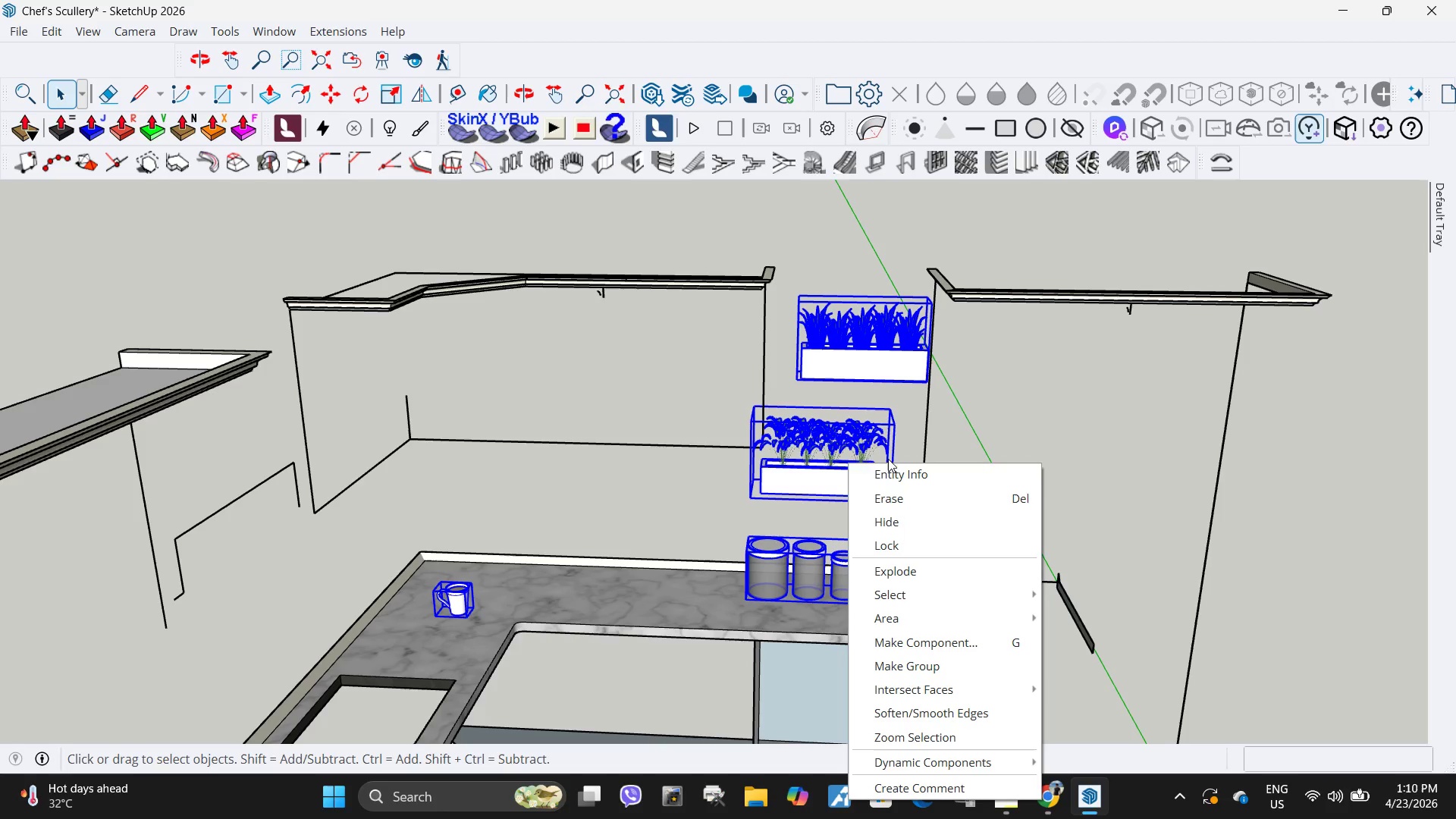 
left_click([888, 475])
 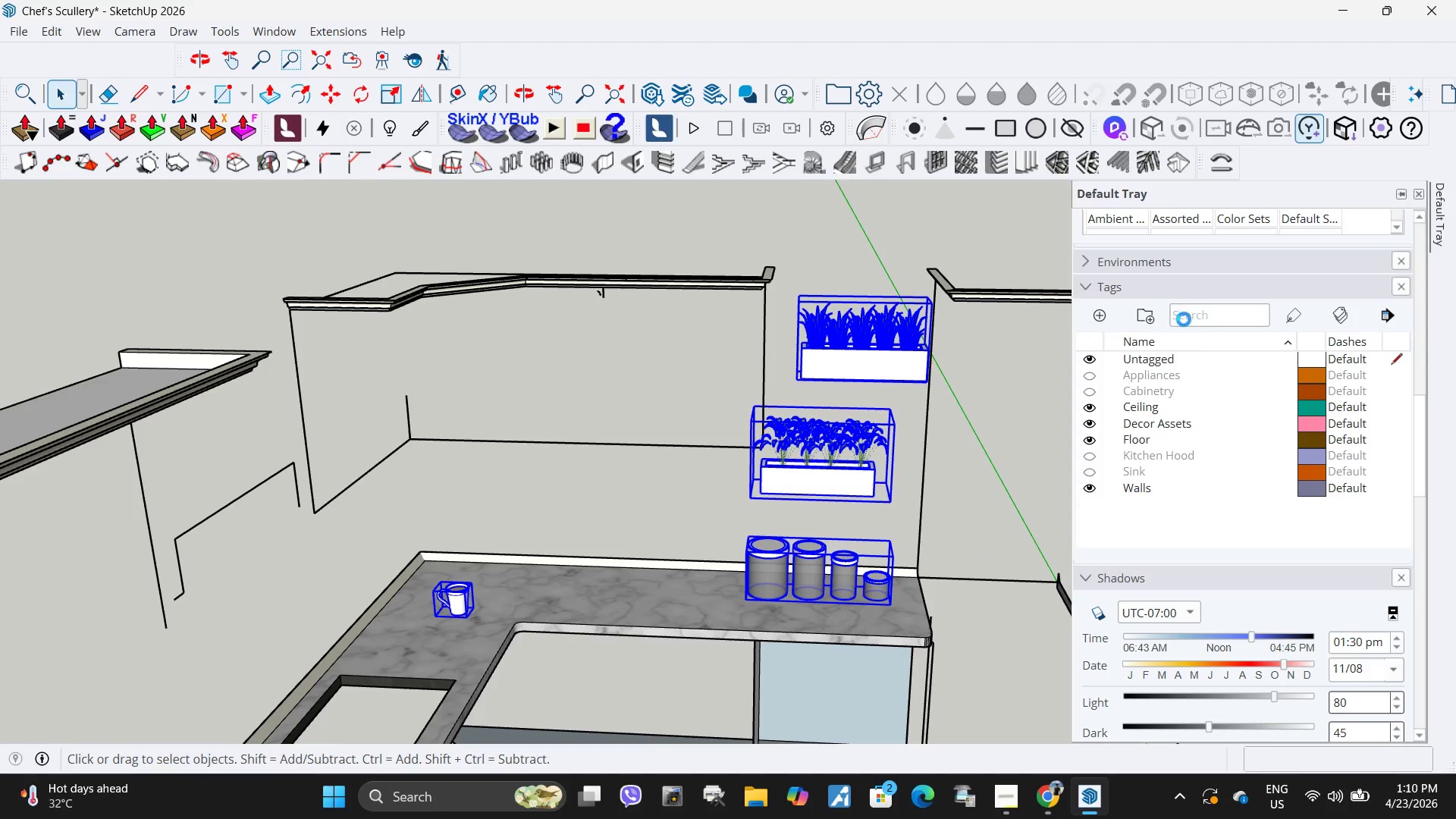 
left_click([1257, 284])
 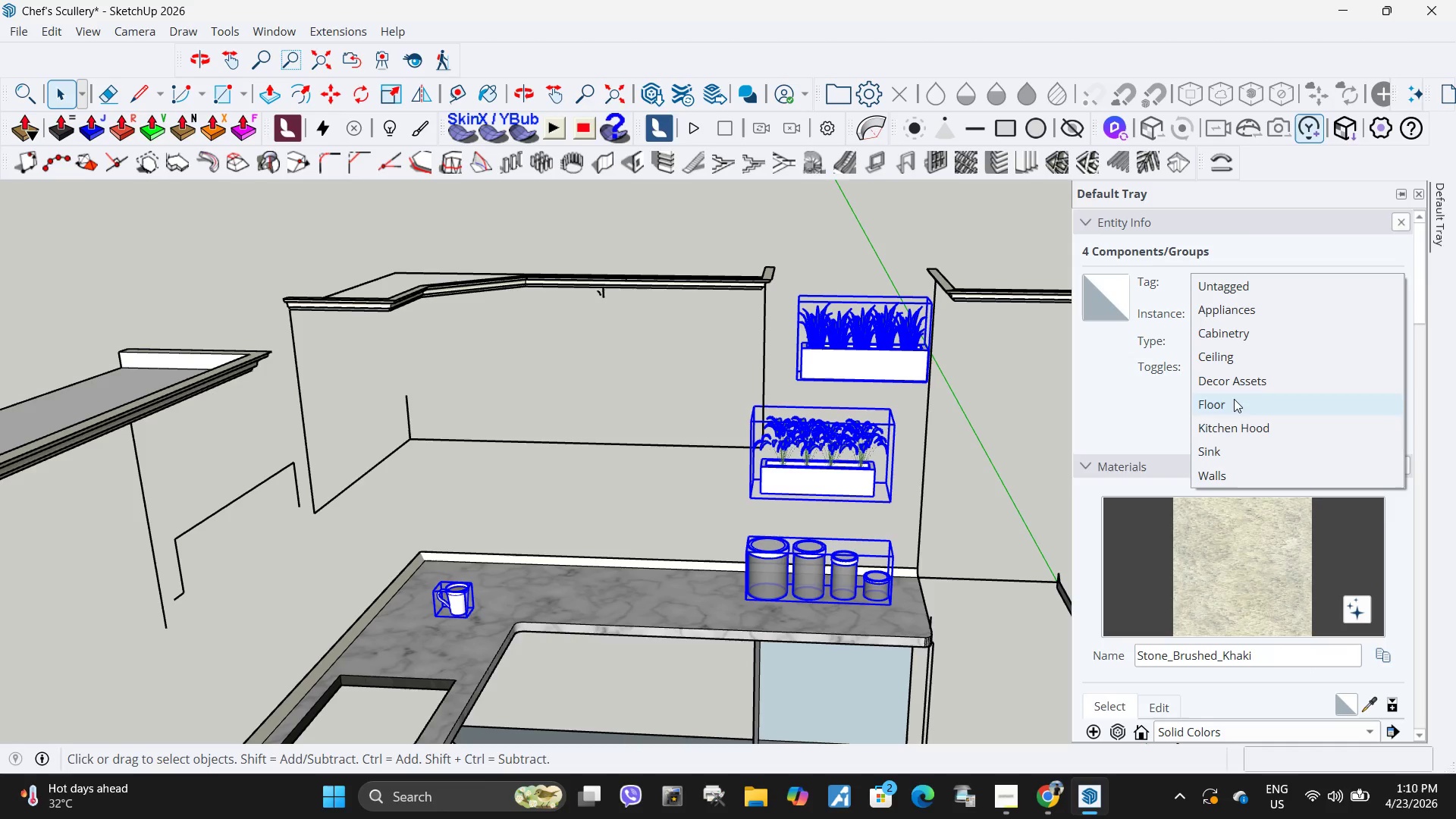 
scroll: coordinate [1232, 297], scroll_direction: up, amount: 32.0
 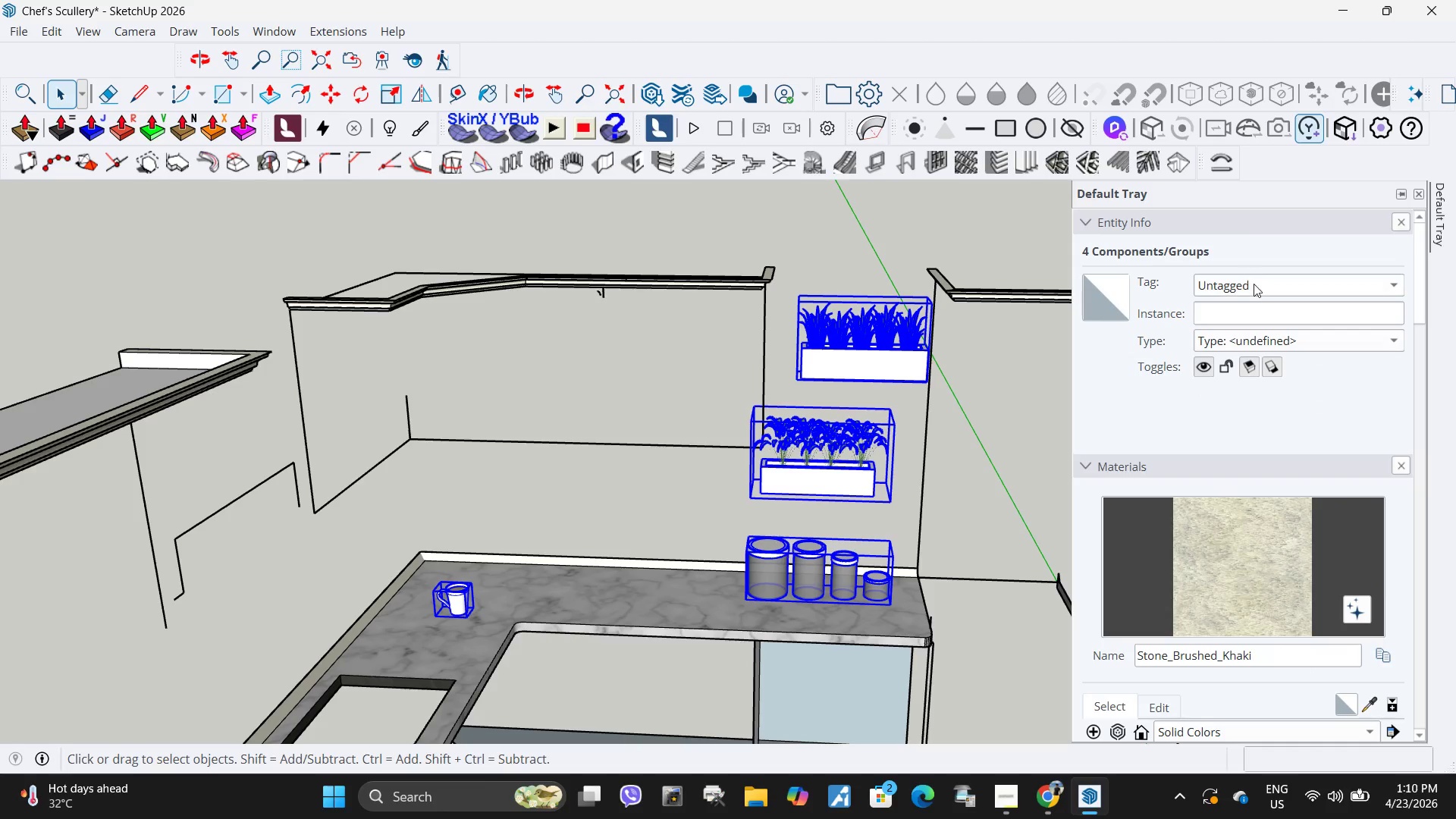 
left_click([1241, 381])
 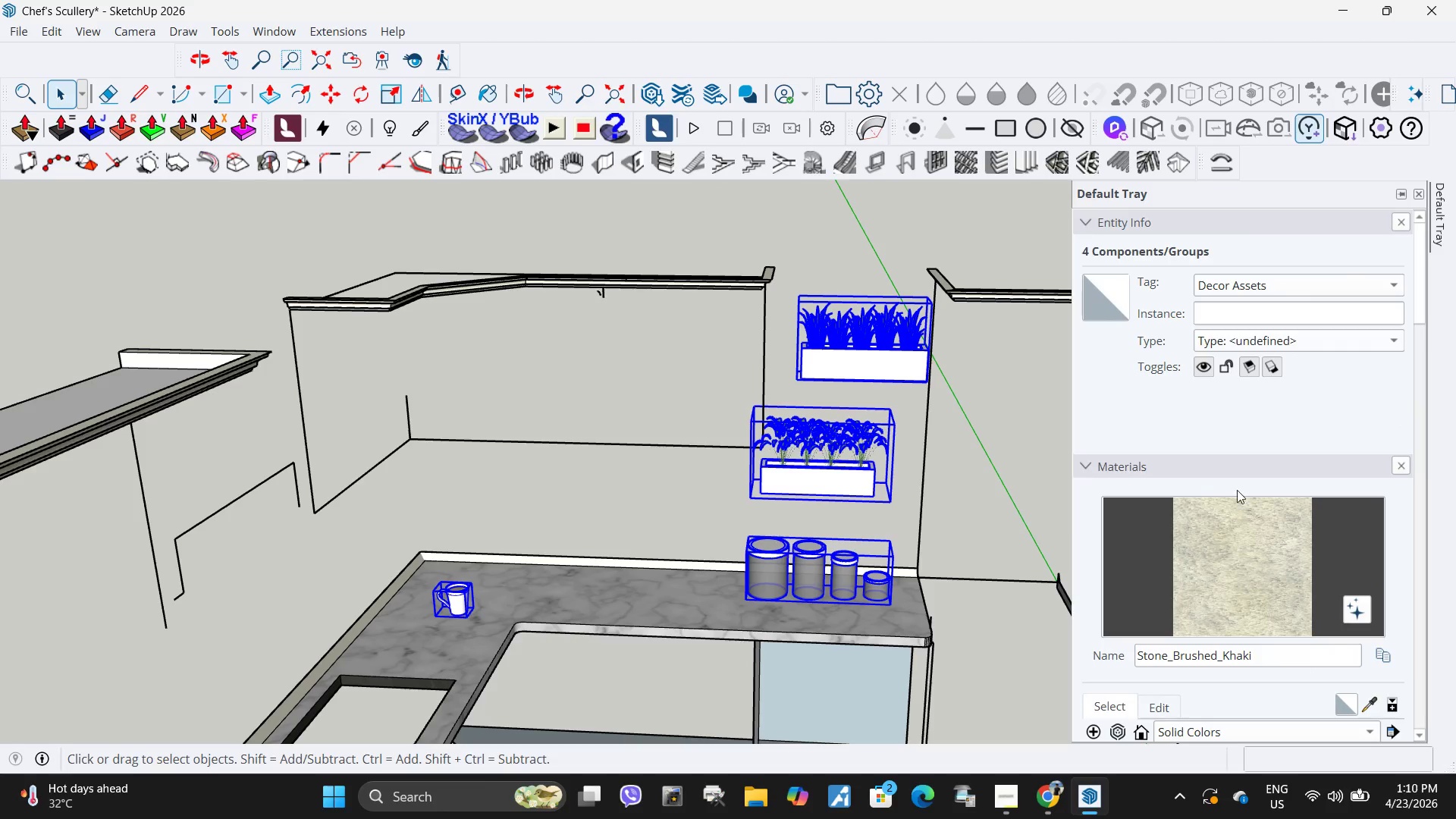 
scroll: coordinate [1203, 597], scroll_direction: down, amount: 30.0
 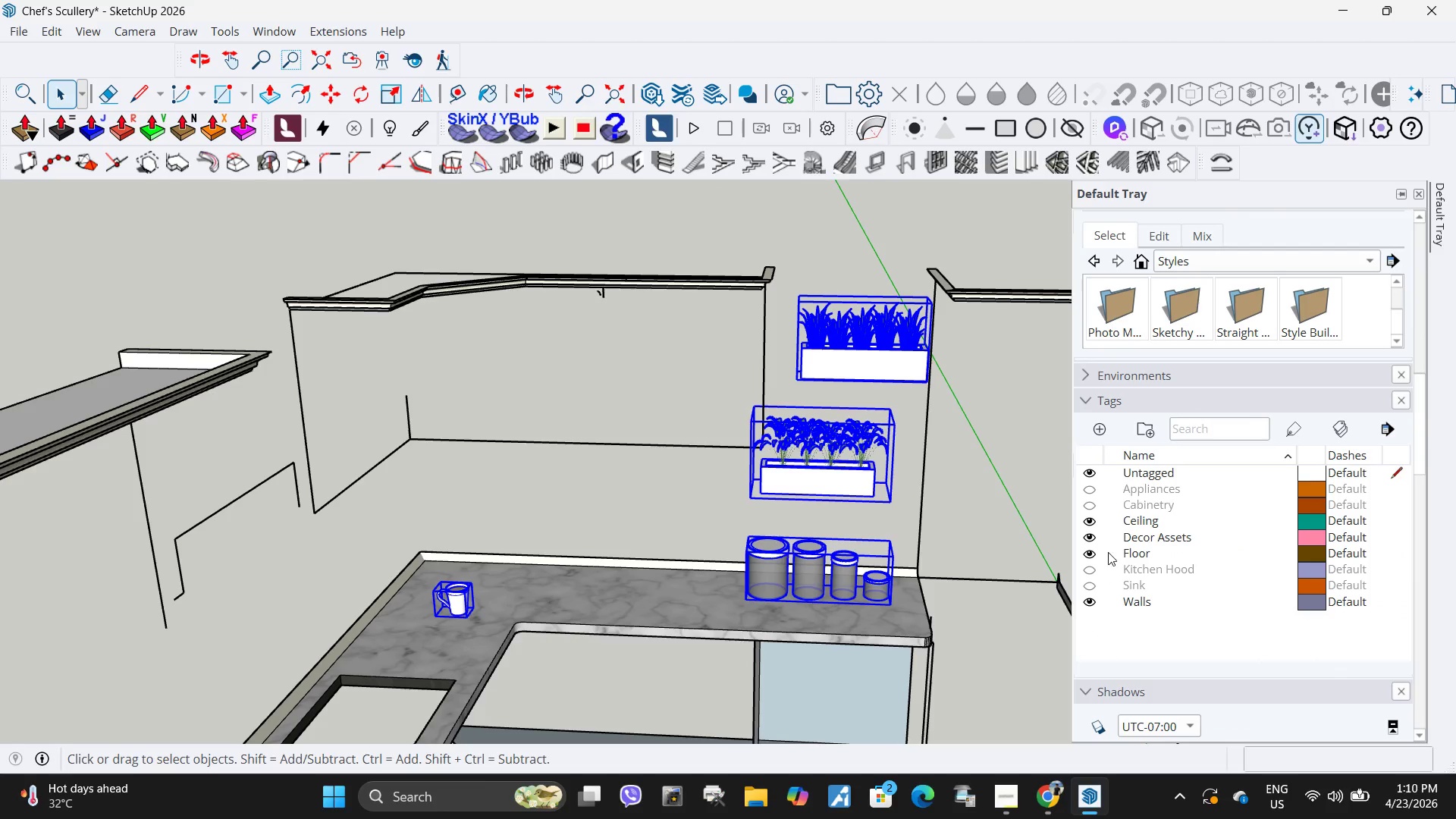 
left_click([1088, 539])
 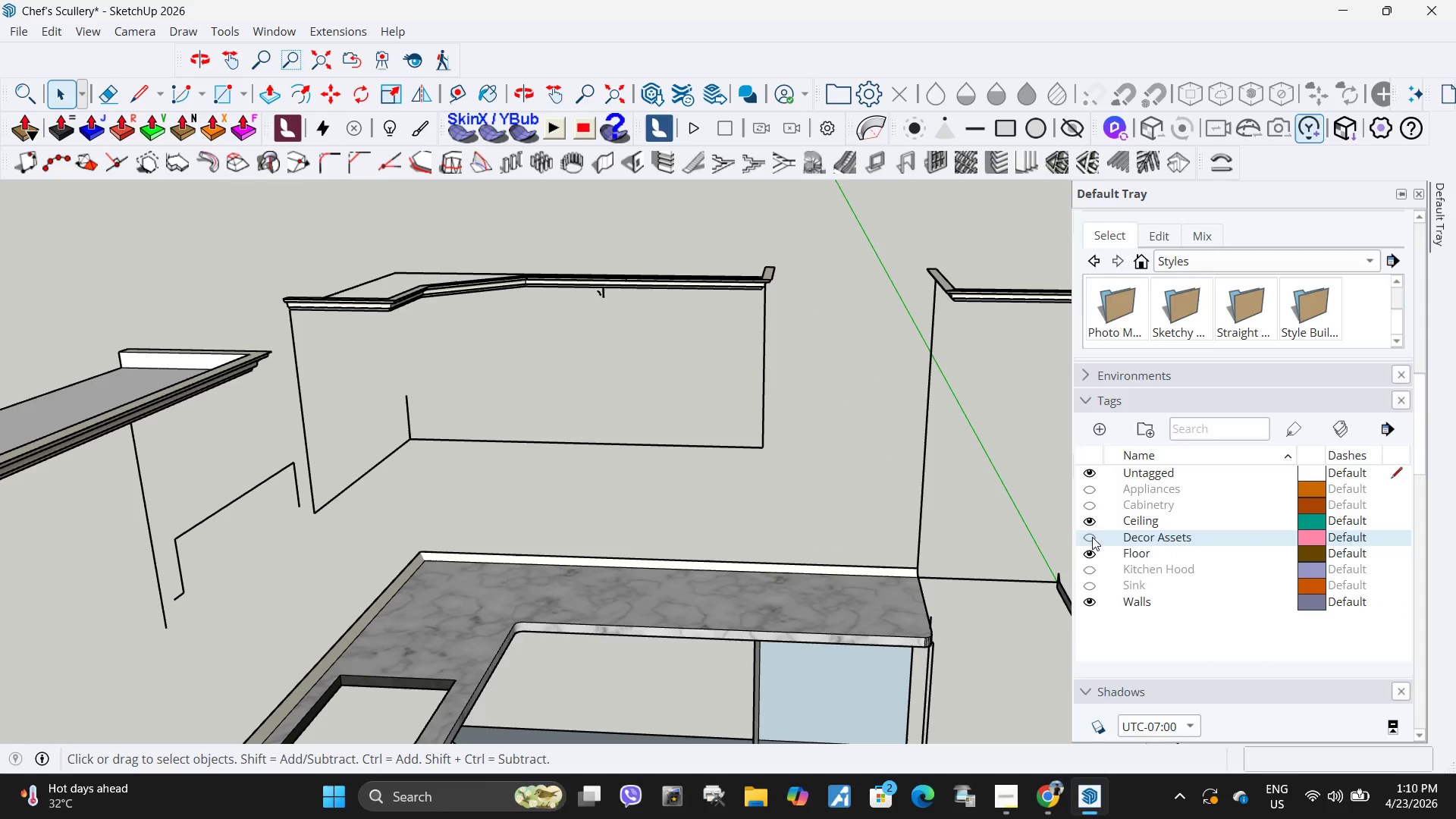 
scroll: coordinate [974, 549], scroll_direction: down, amount: 14.0
 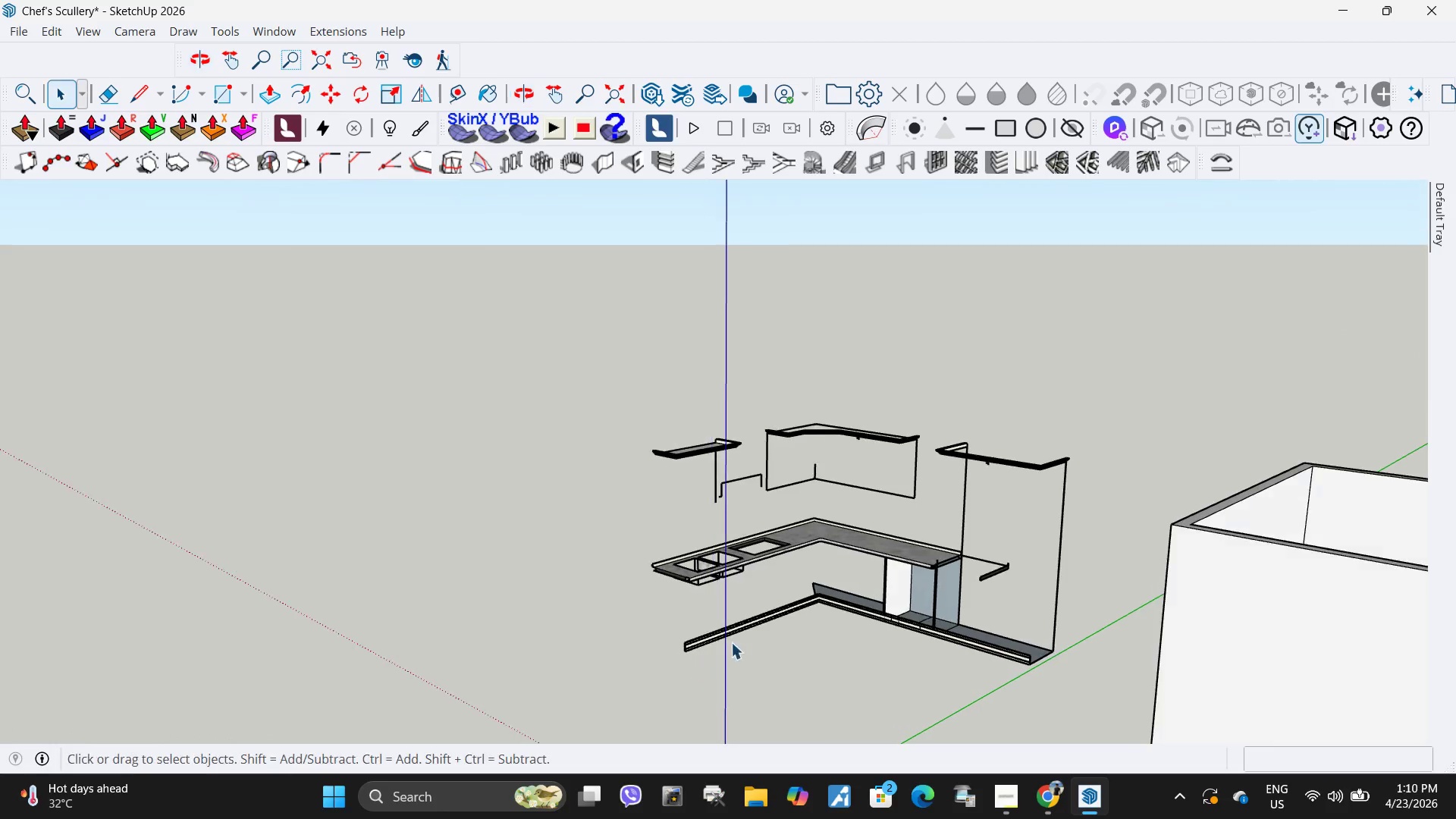 
left_click_drag(start_coordinate=[799, 598], to_coordinate=[723, 636])
 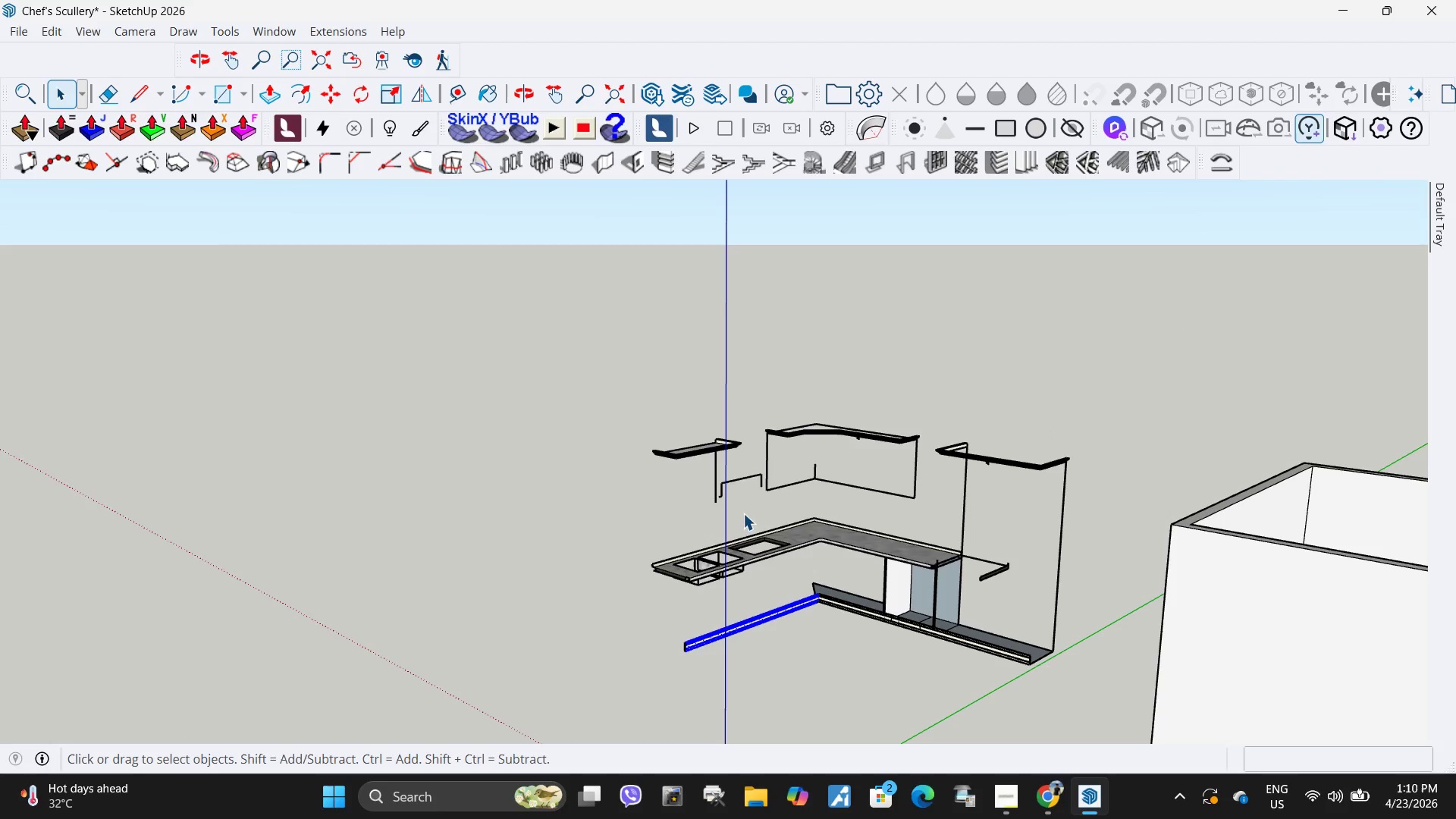 
left_click_drag(start_coordinate=[832, 635], to_coordinate=[836, 635])
 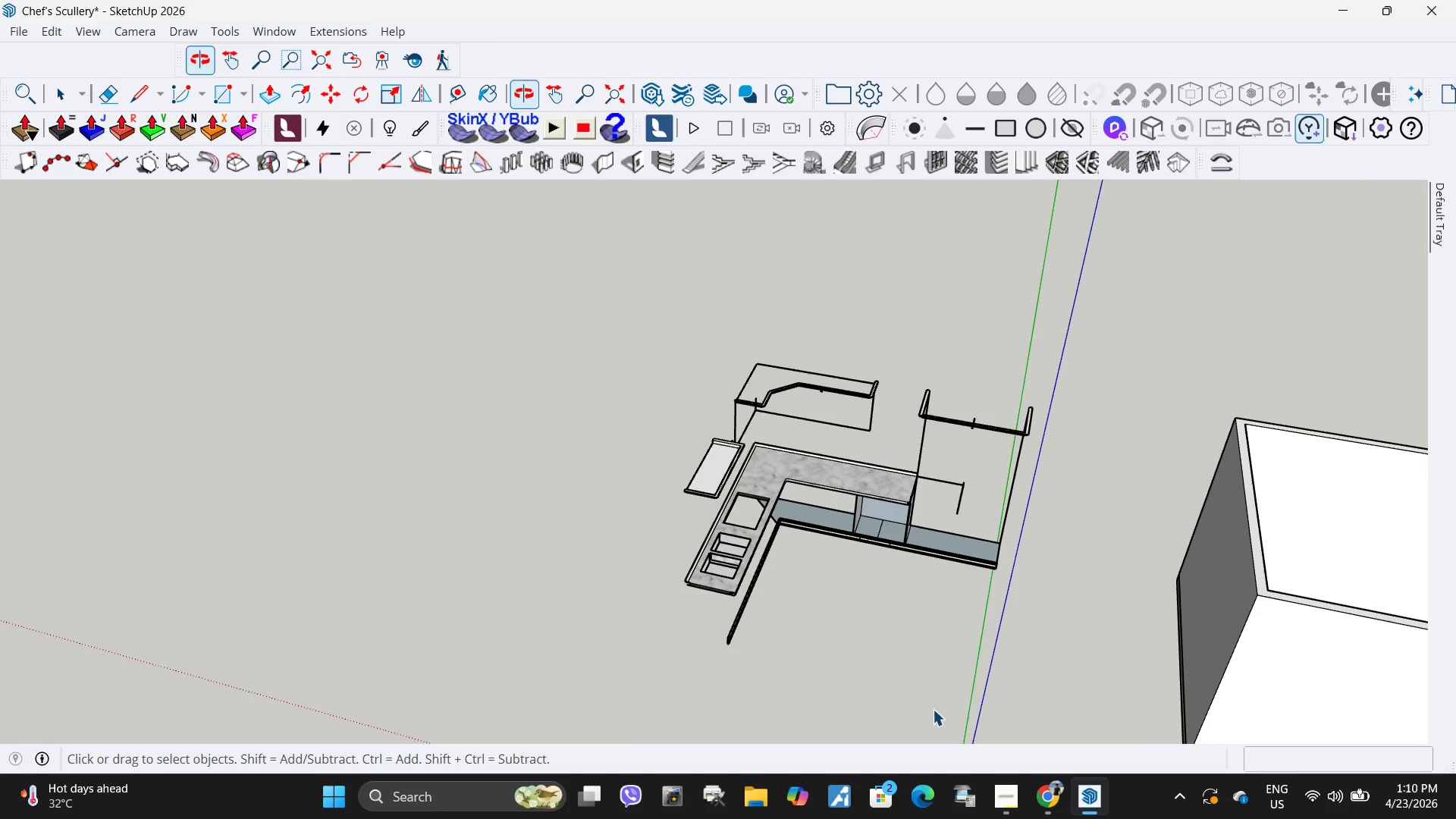 
left_click_drag(start_coordinate=[1009, 671], to_coordinate=[695, 389])
 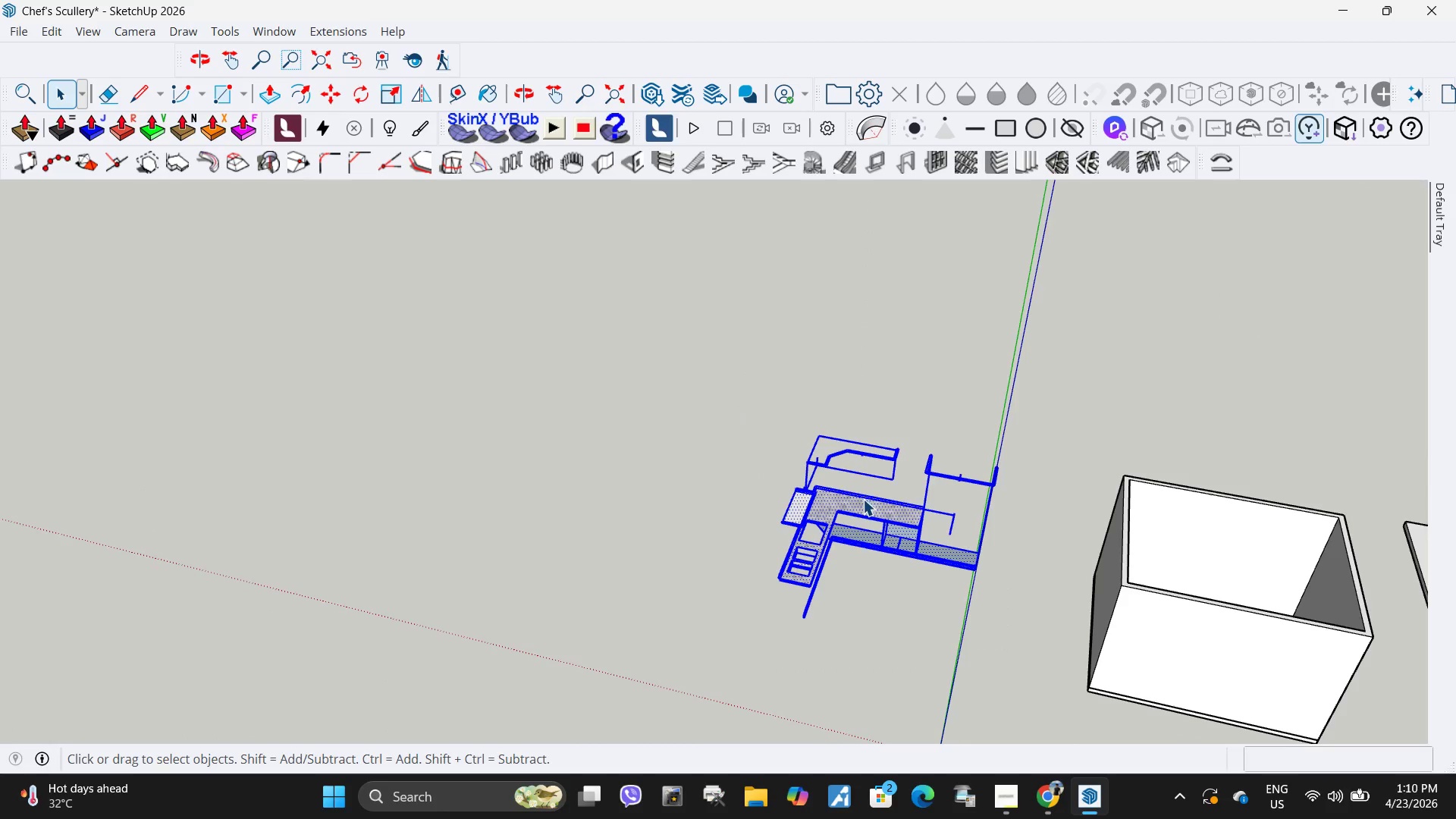 
scroll: coordinate [937, 572], scroll_direction: down, amount: 5.0
 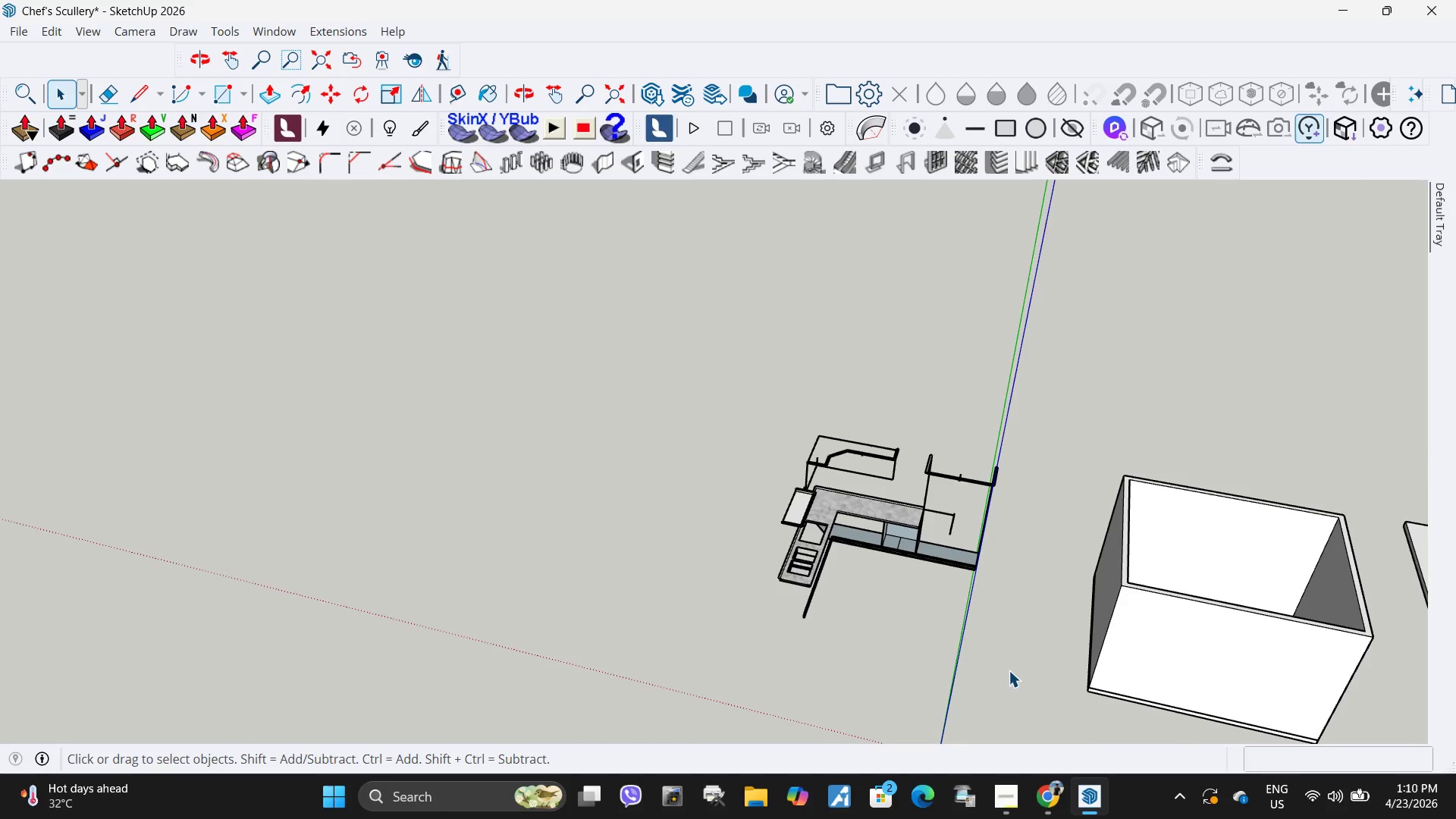 
right_click([850, 525])
 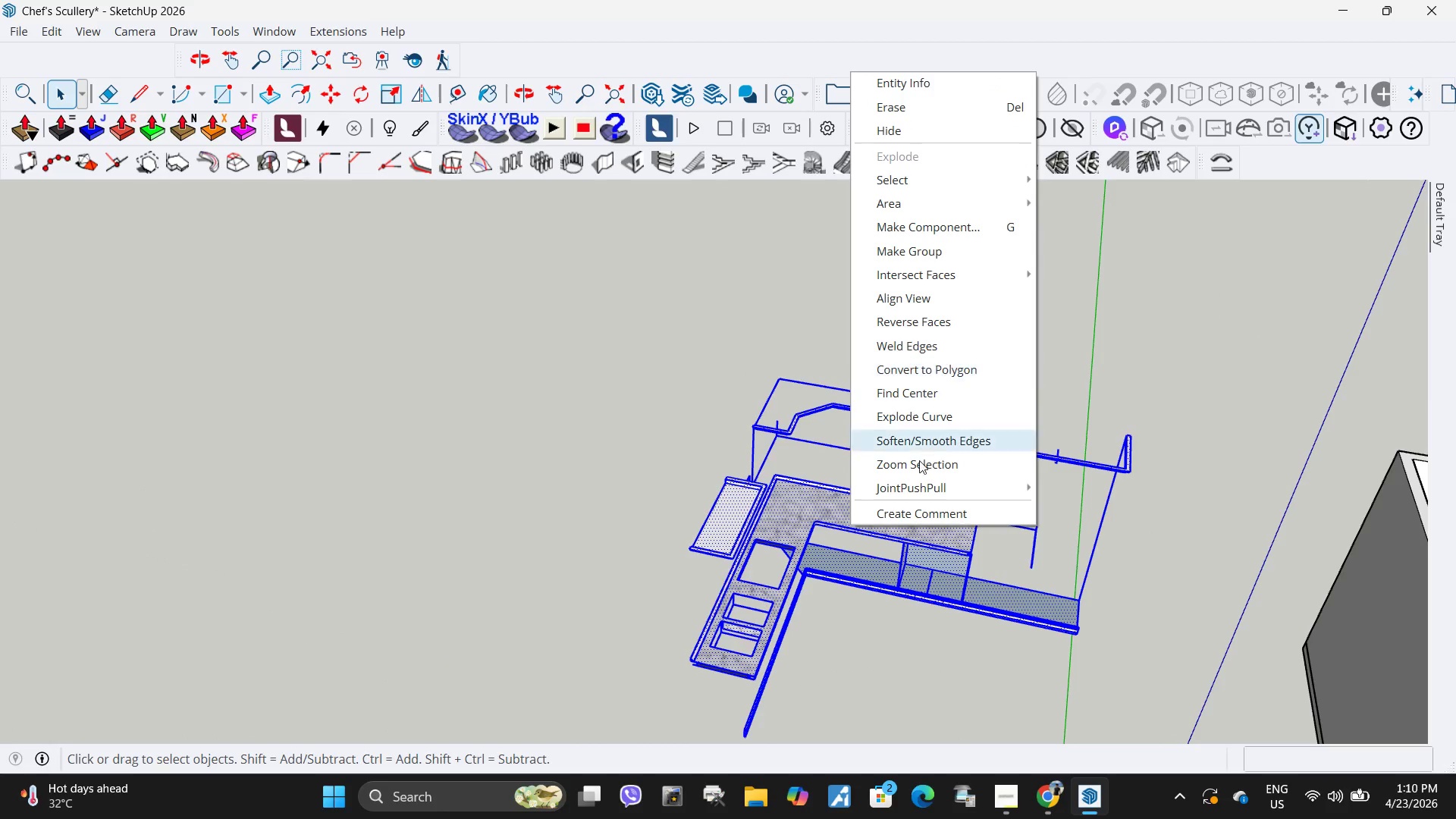 
scroll: coordinate [863, 499], scroll_direction: up, amount: 6.0
 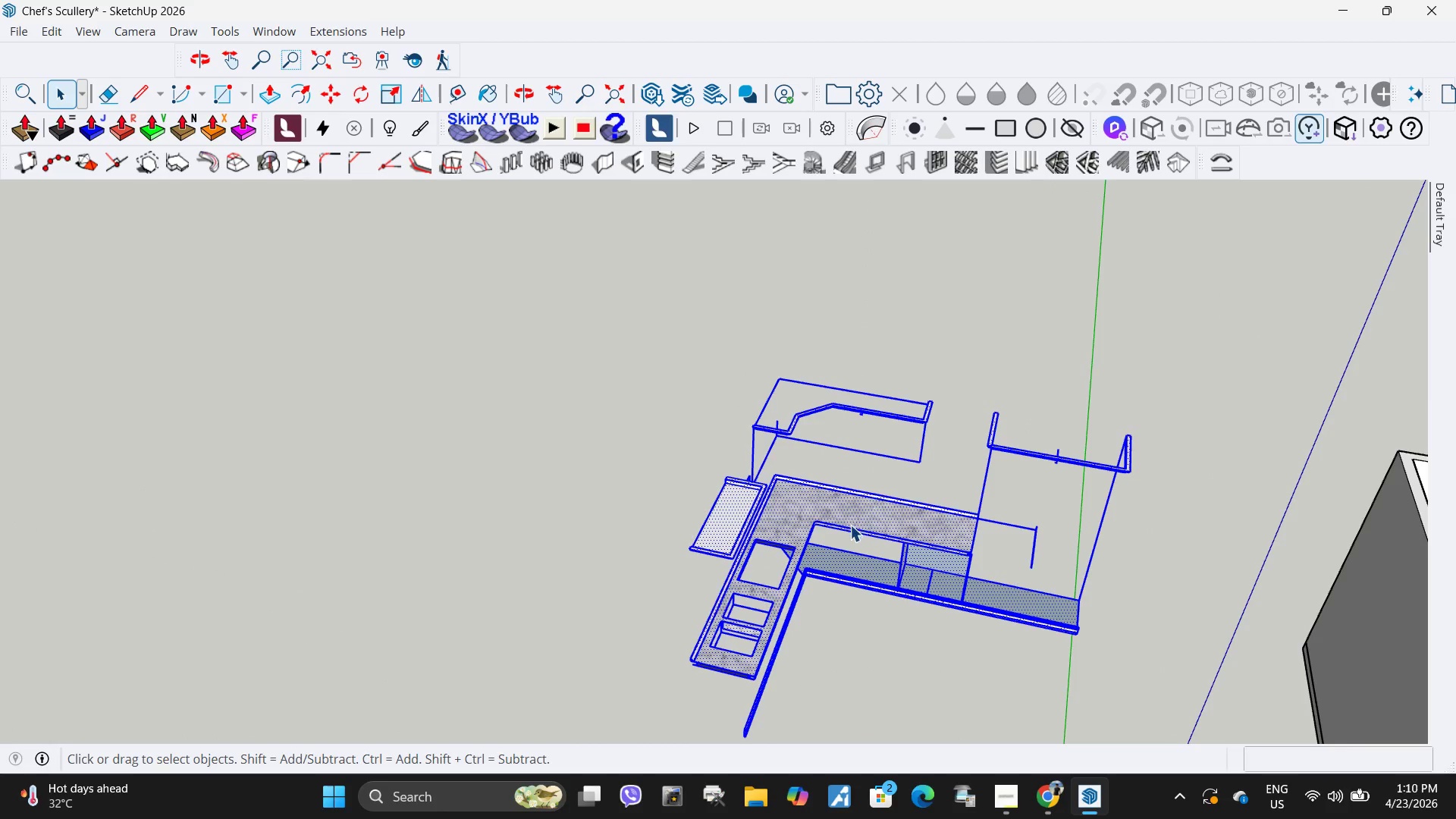 
left_click([889, 623])
 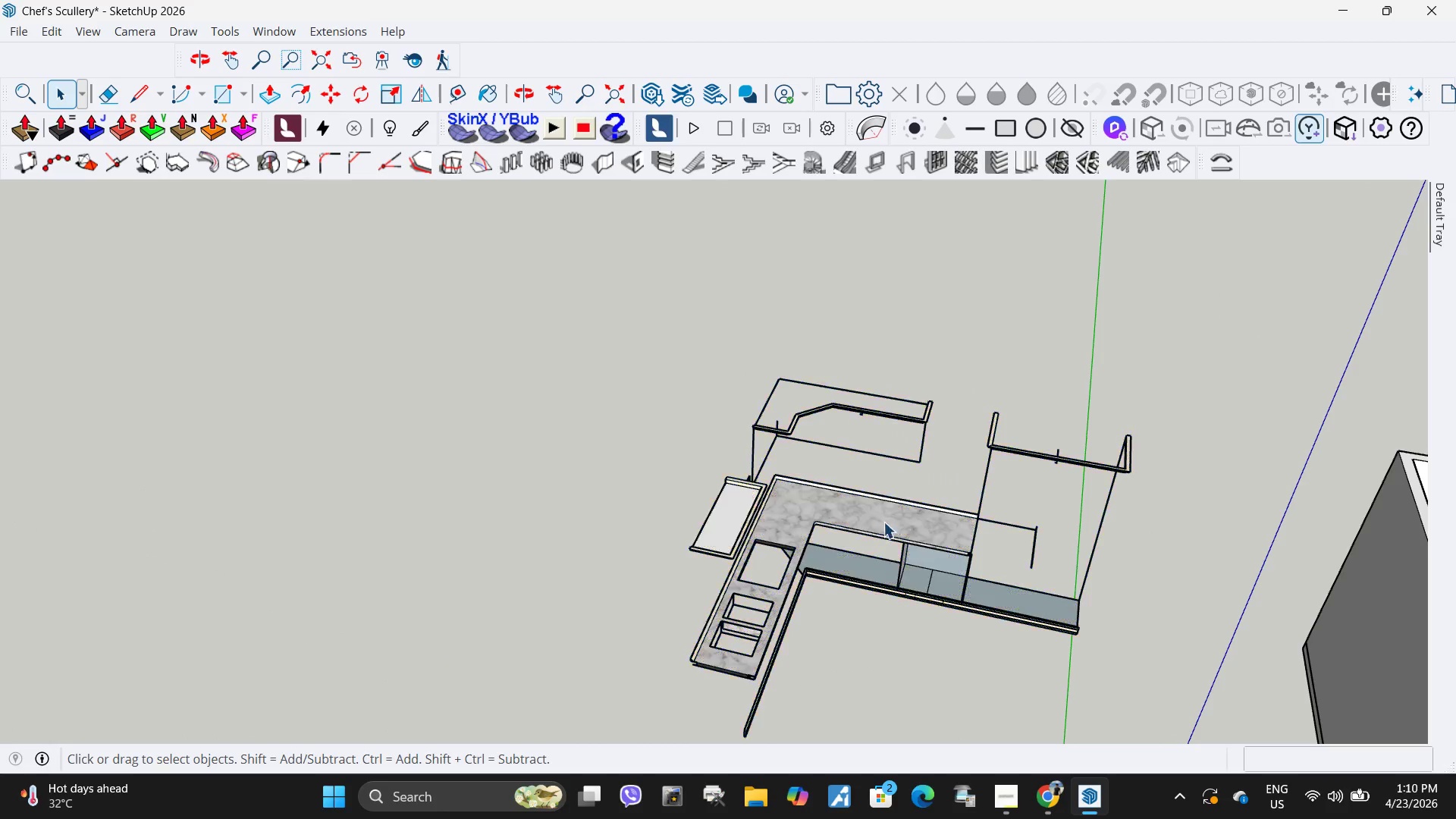 
scroll: coordinate [862, 491], scroll_direction: down, amount: 4.0
 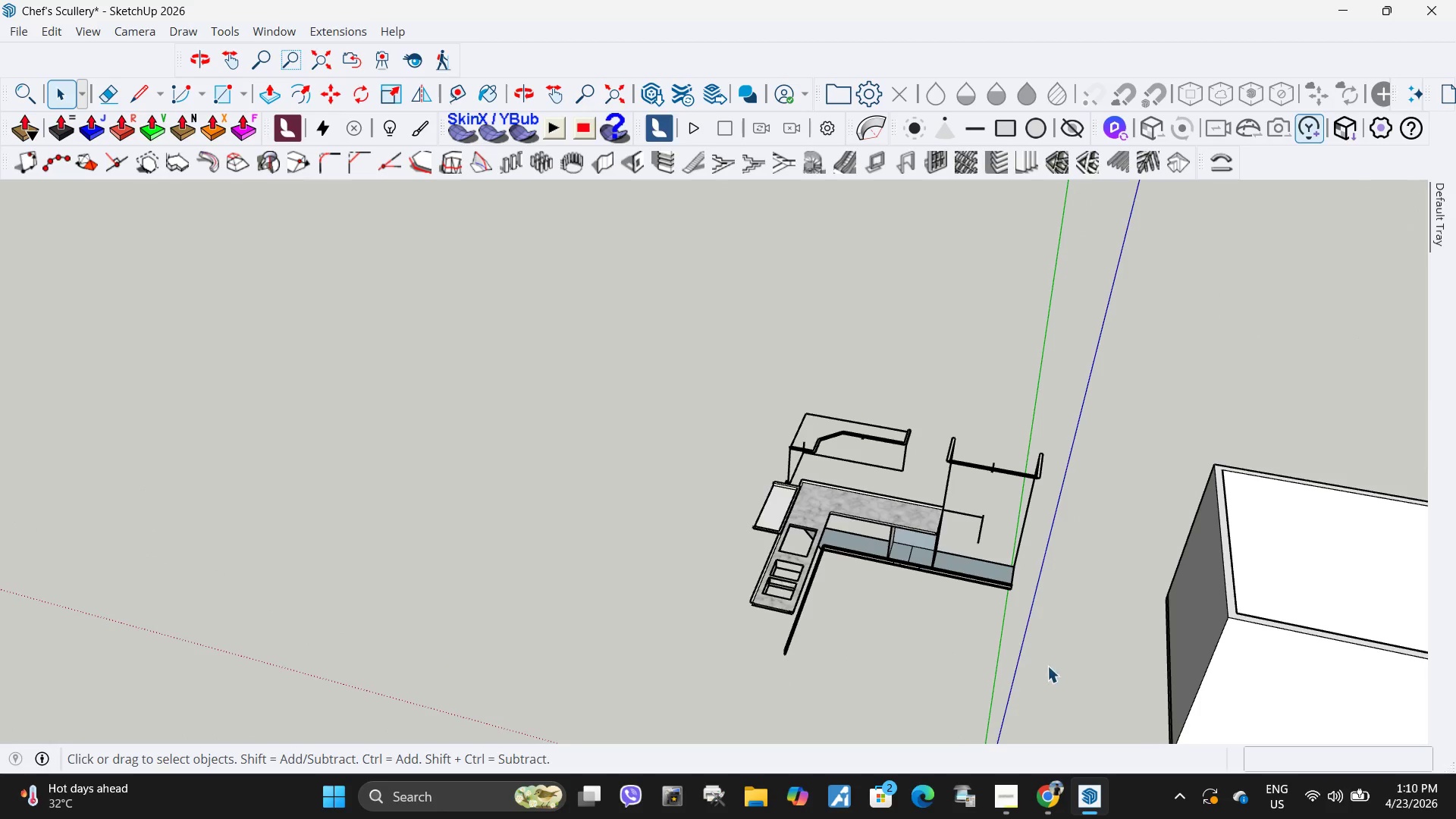 
left_click_drag(start_coordinate=[1048, 701], to_coordinate=[710, 386])
 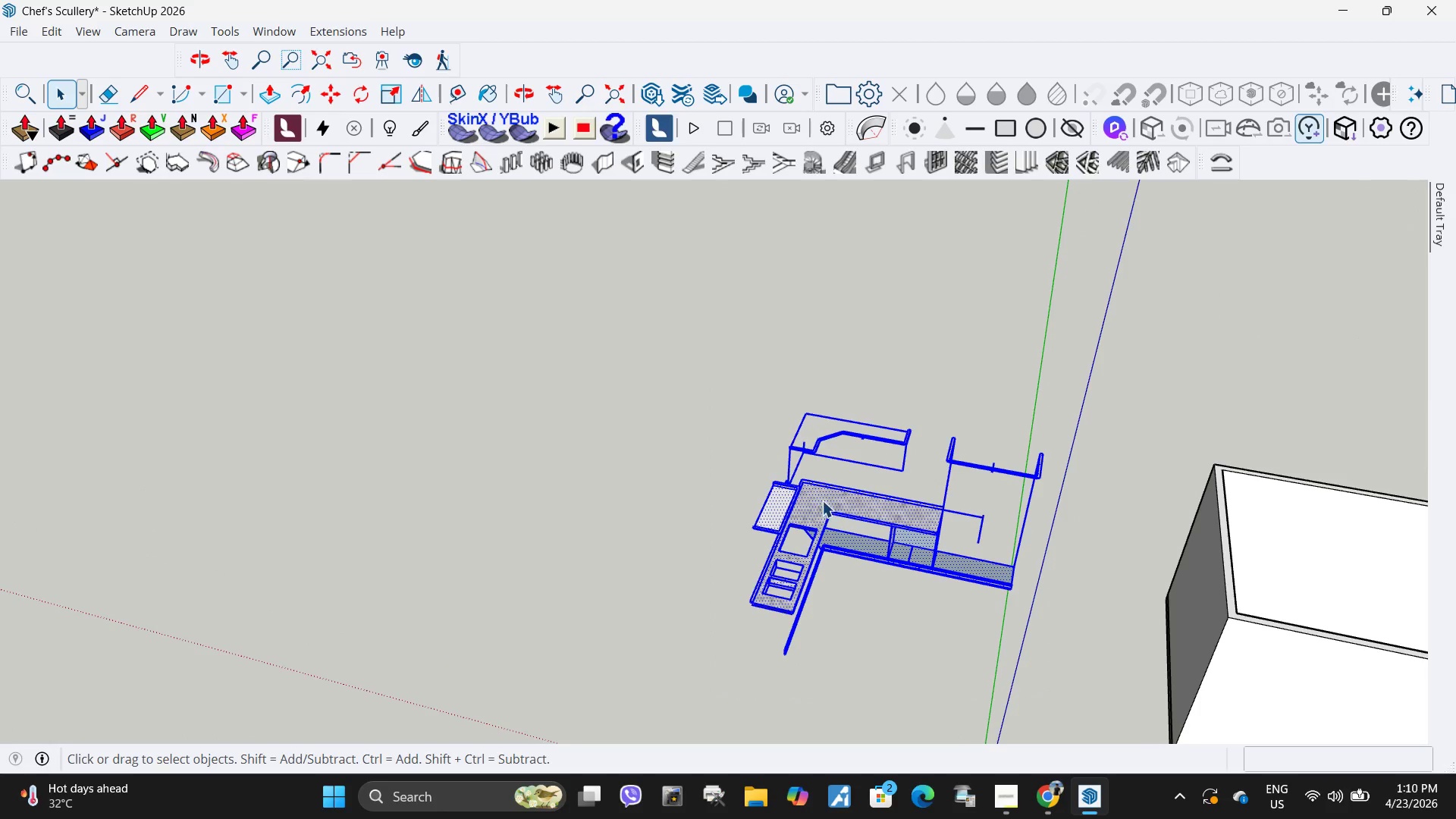 
right_click([824, 500])
 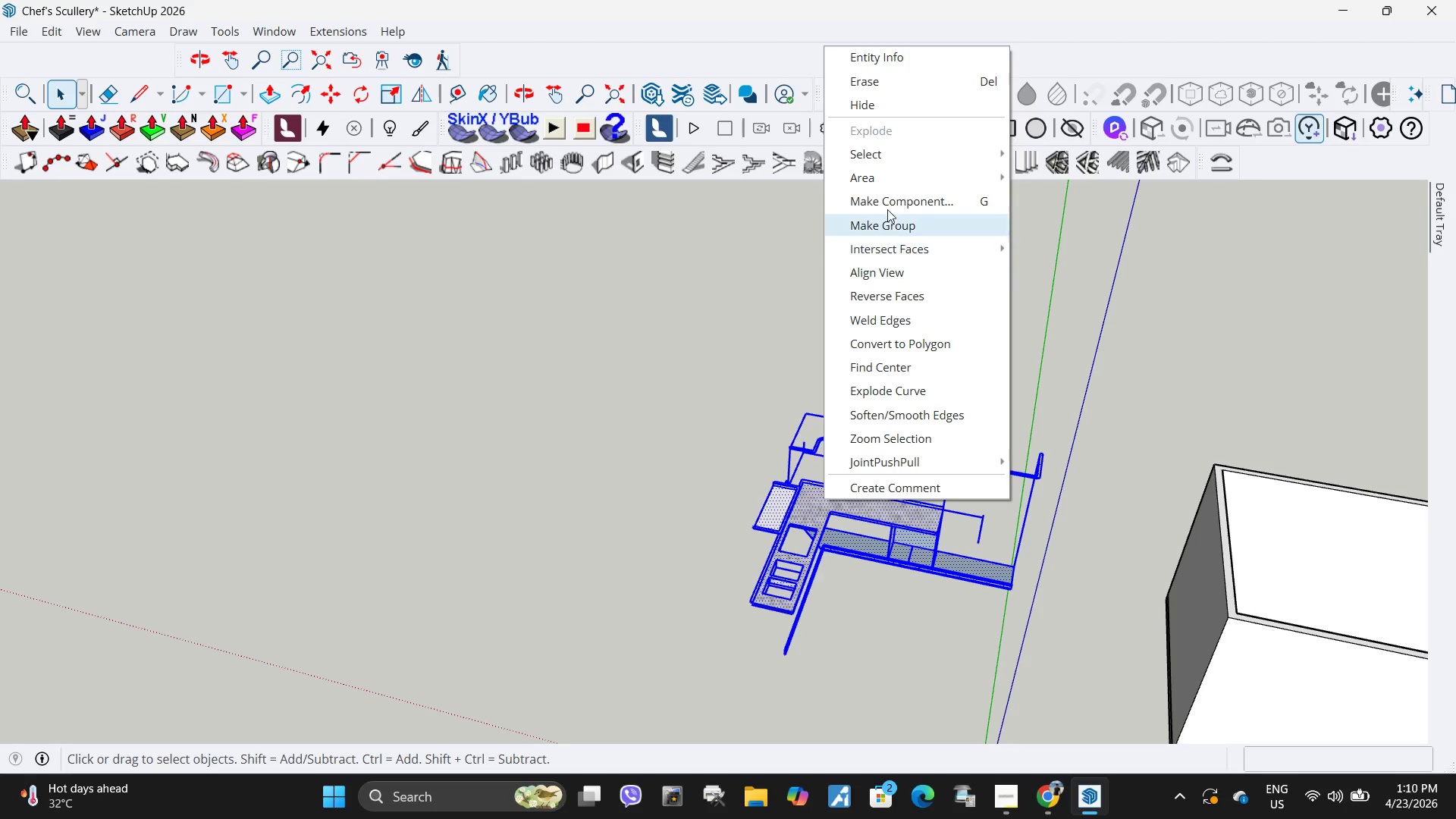 
left_click([886, 224])
 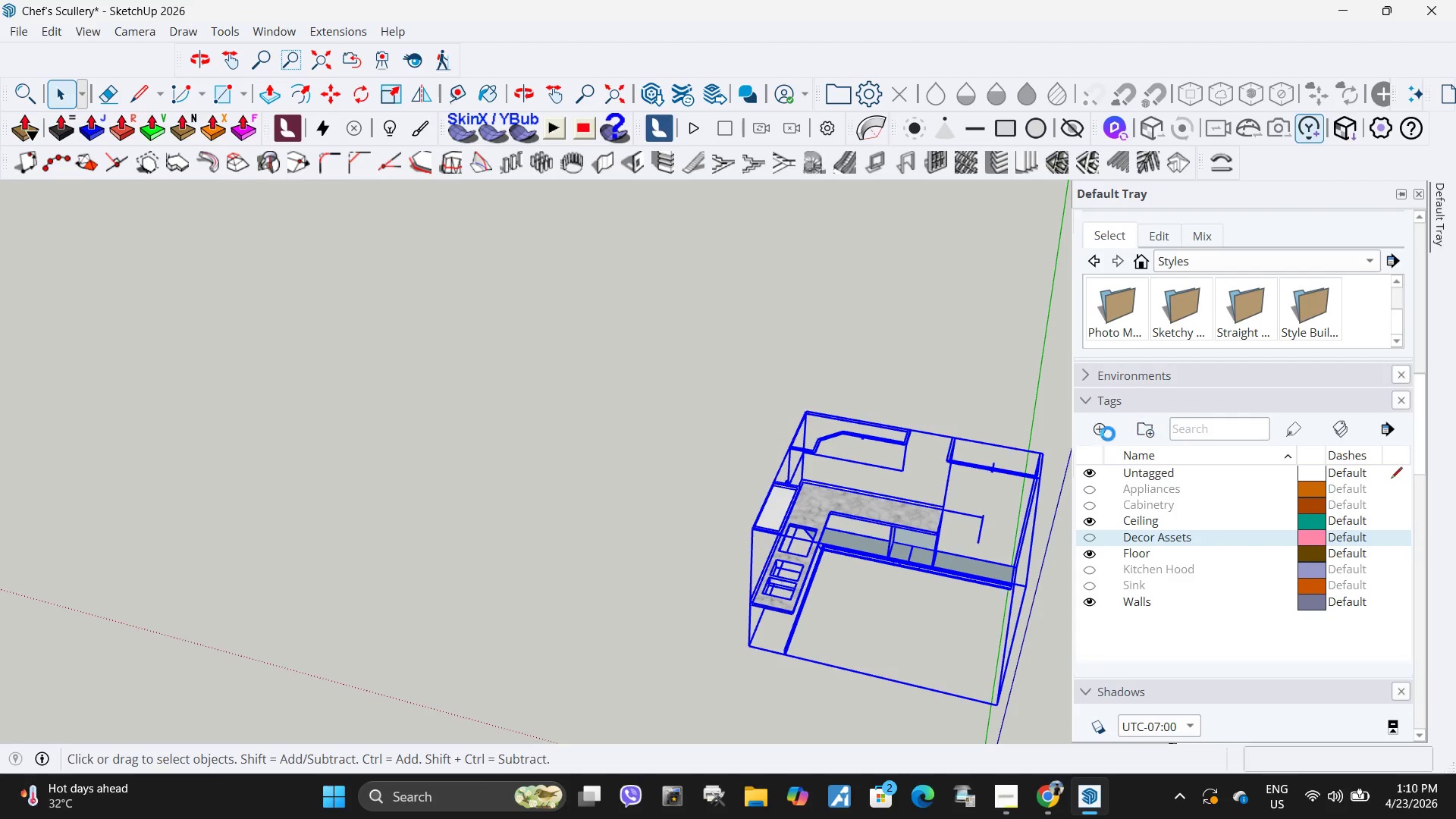 
left_click([1101, 431])
 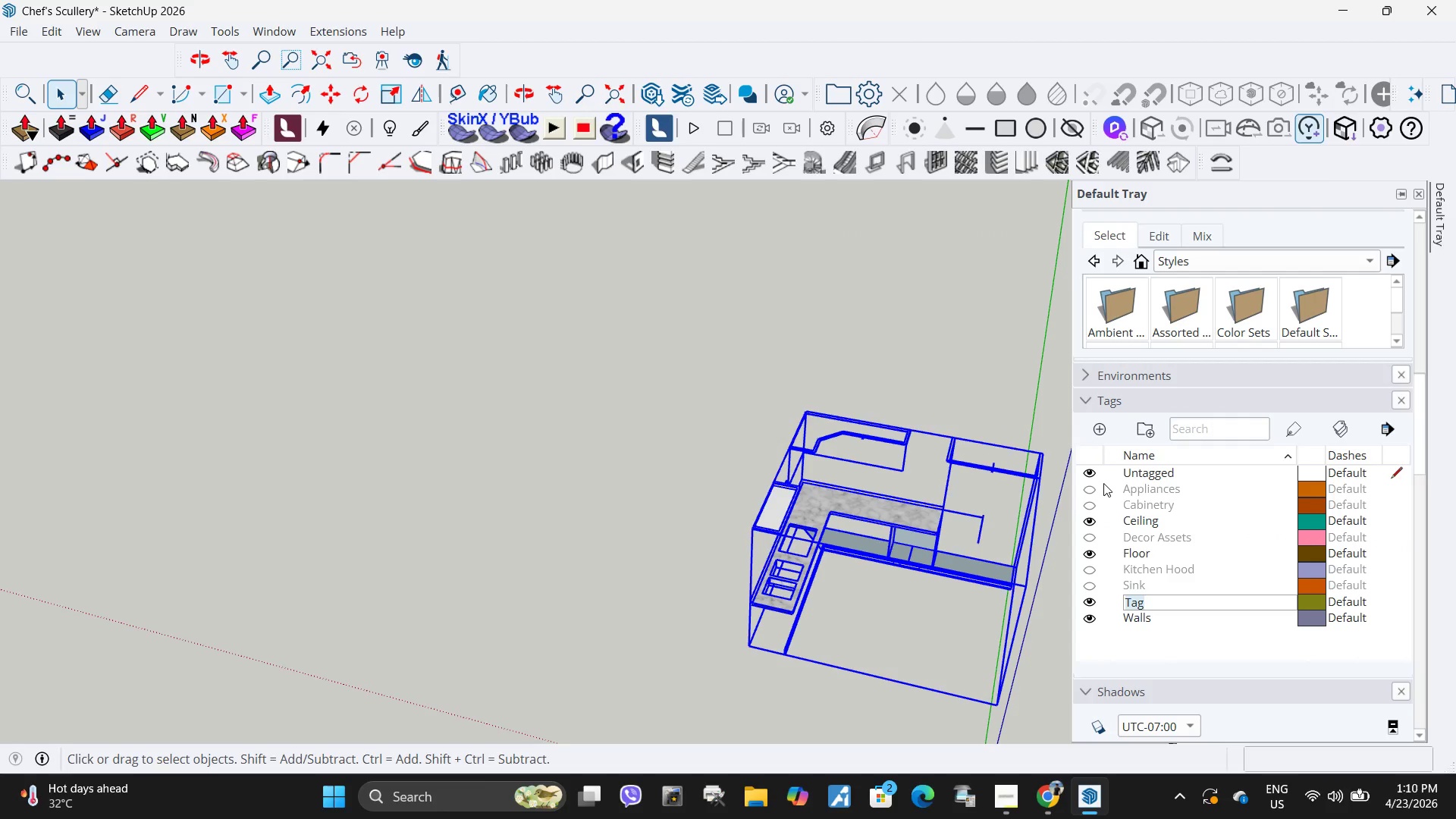 
type(Details)
 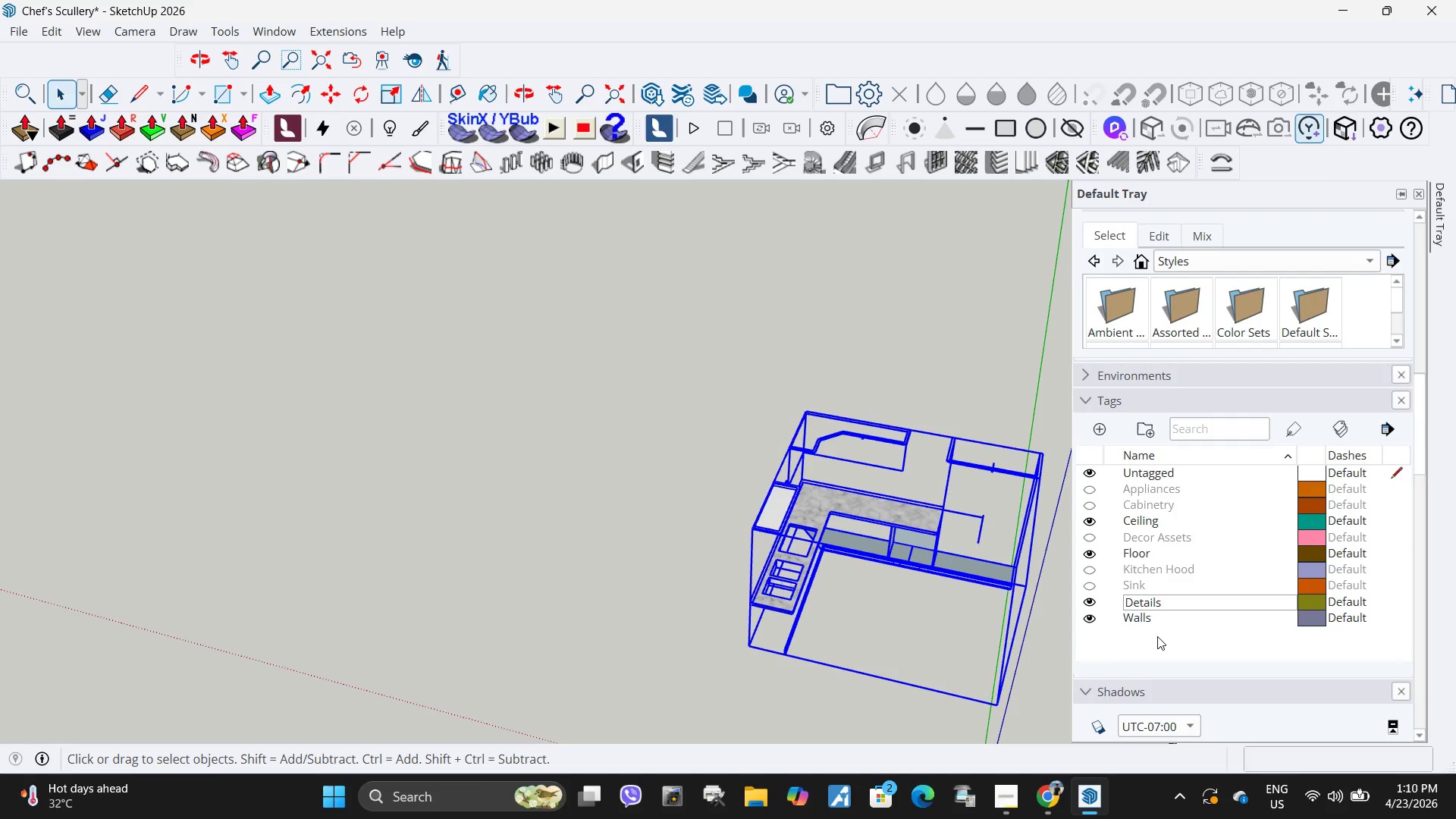 
left_click([1157, 636])
 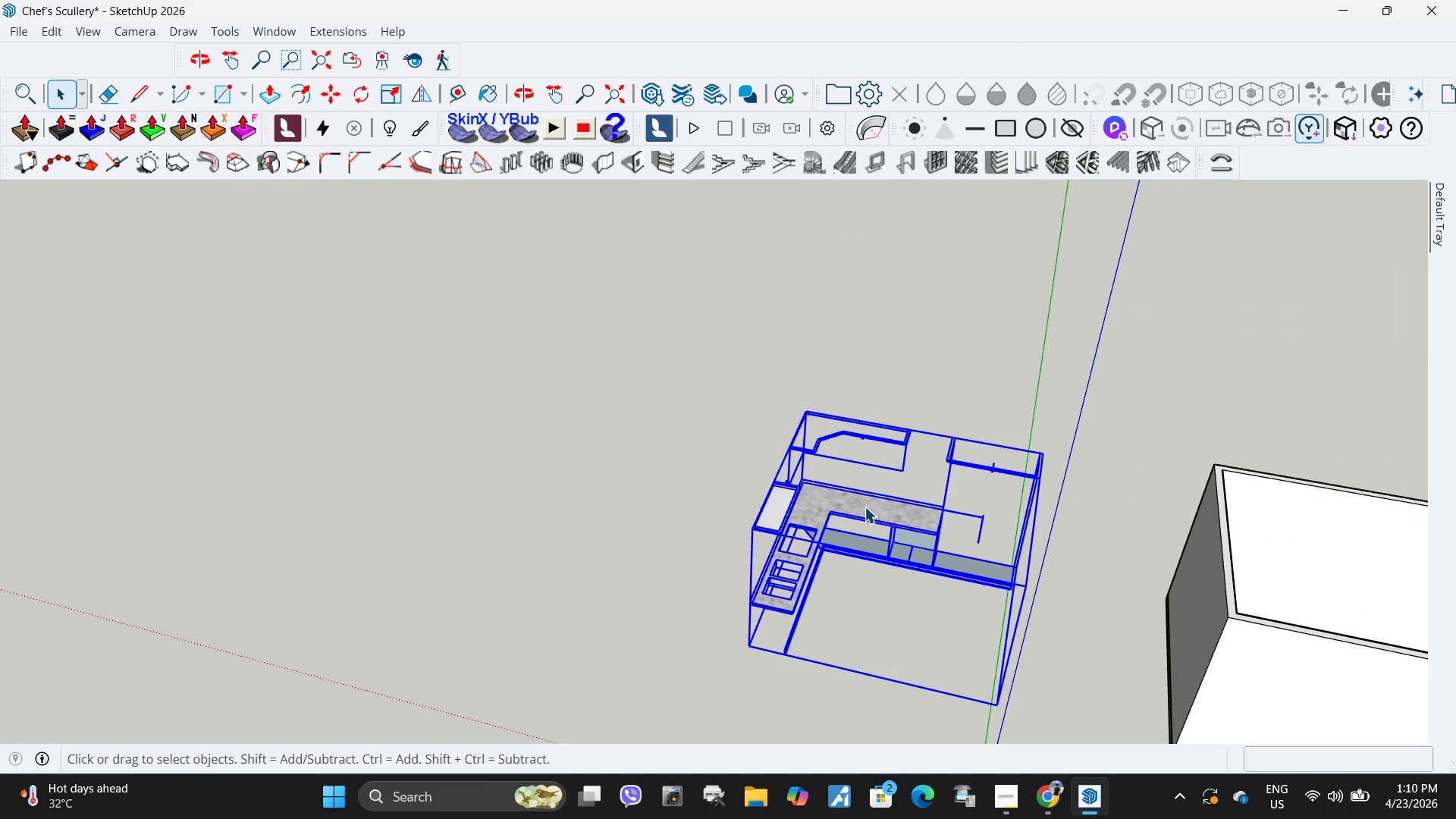 
right_click([871, 507])
 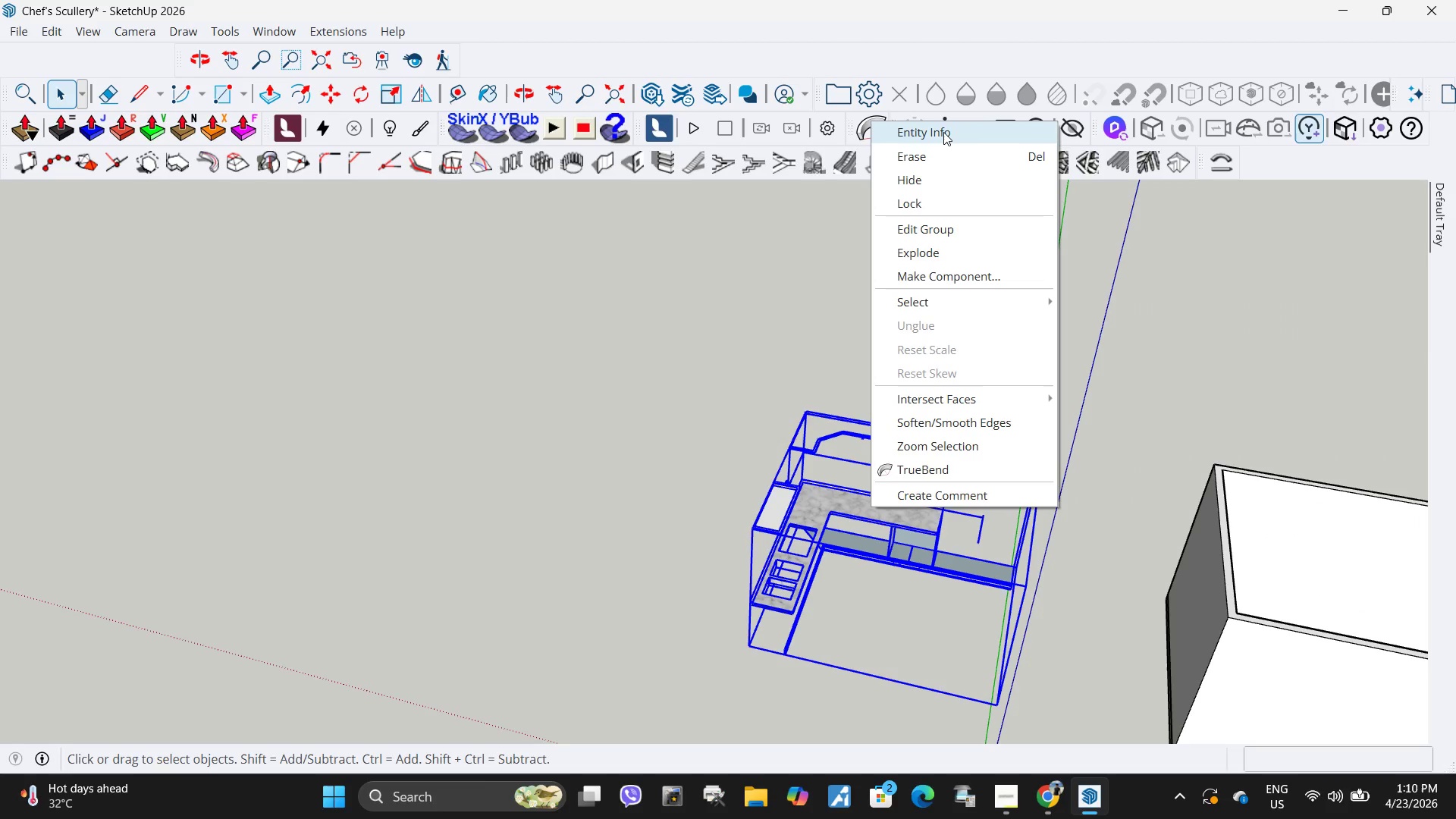 
left_click([943, 132])
 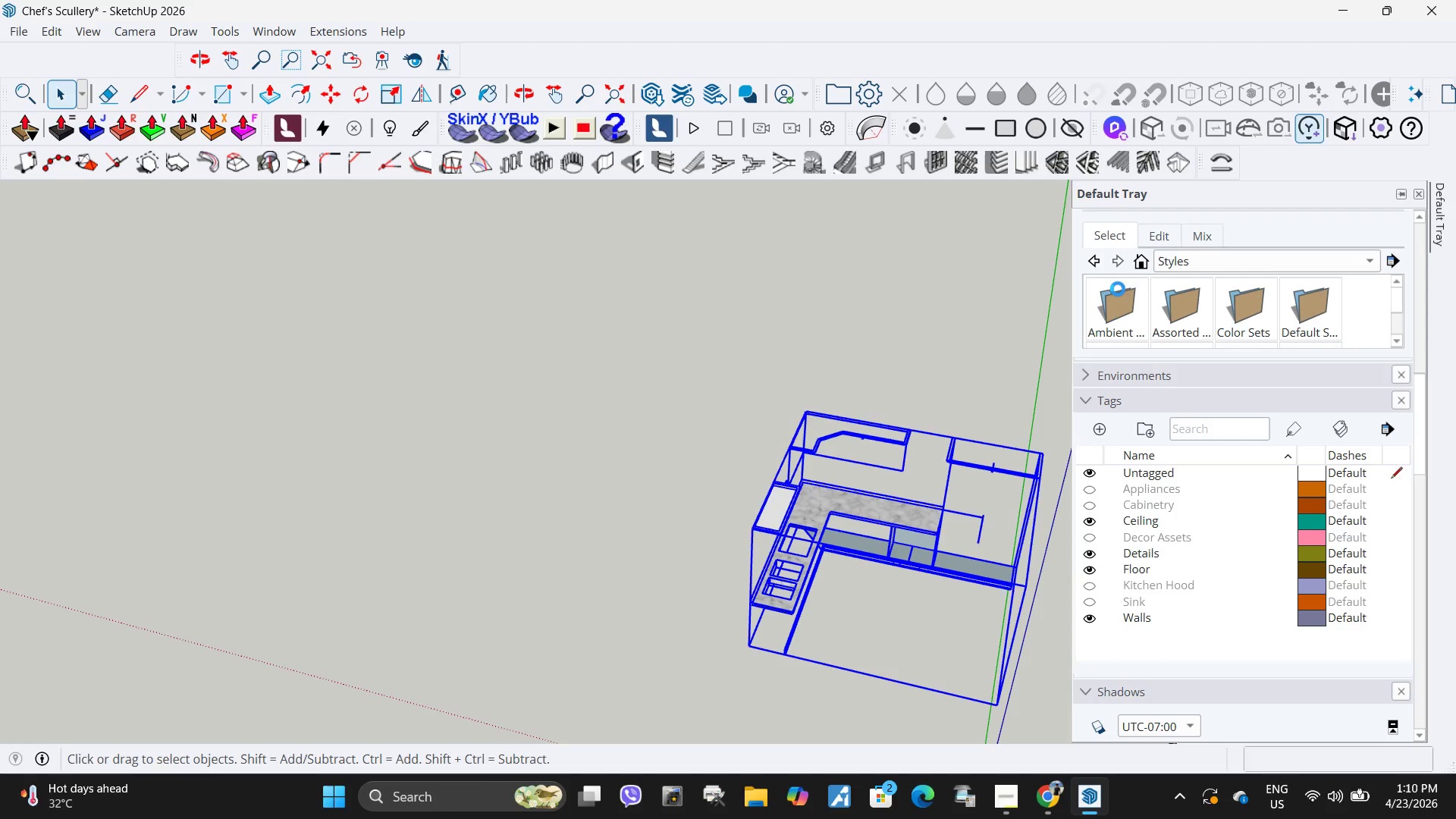 
left_click([1256, 282])
 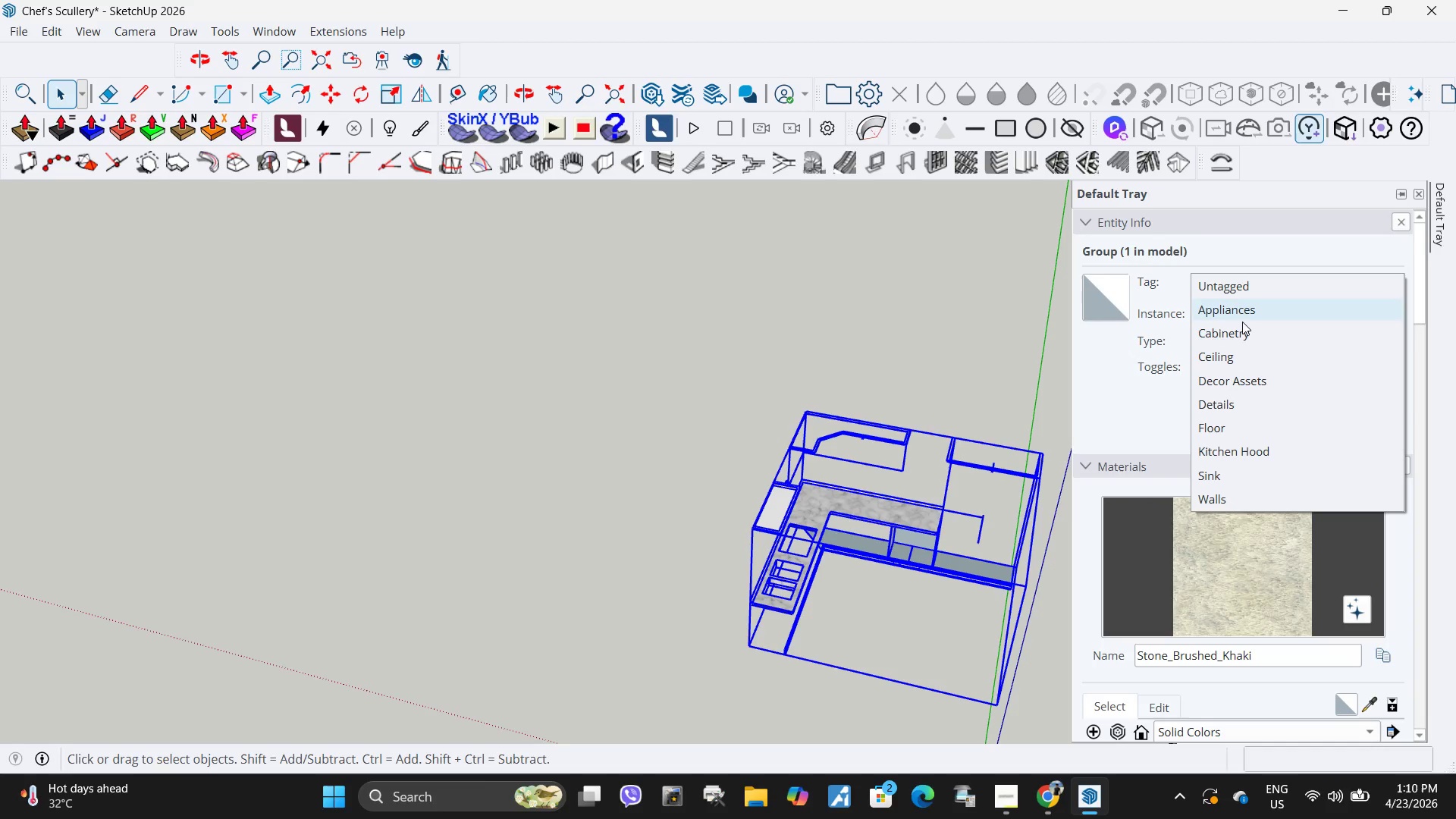 
scroll: coordinate [1247, 340], scroll_direction: up, amount: 19.0
 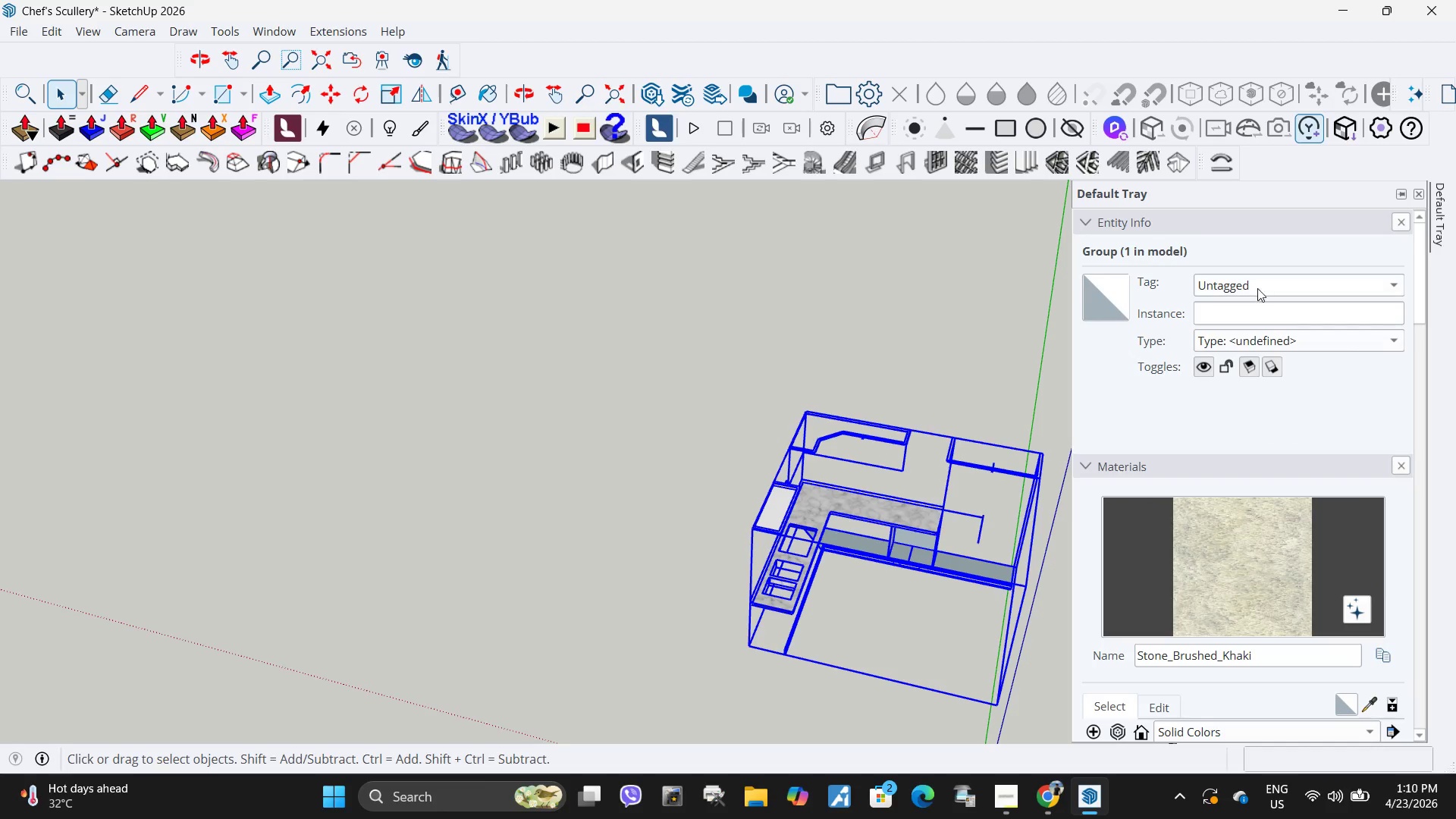 
left_click([1235, 407])
 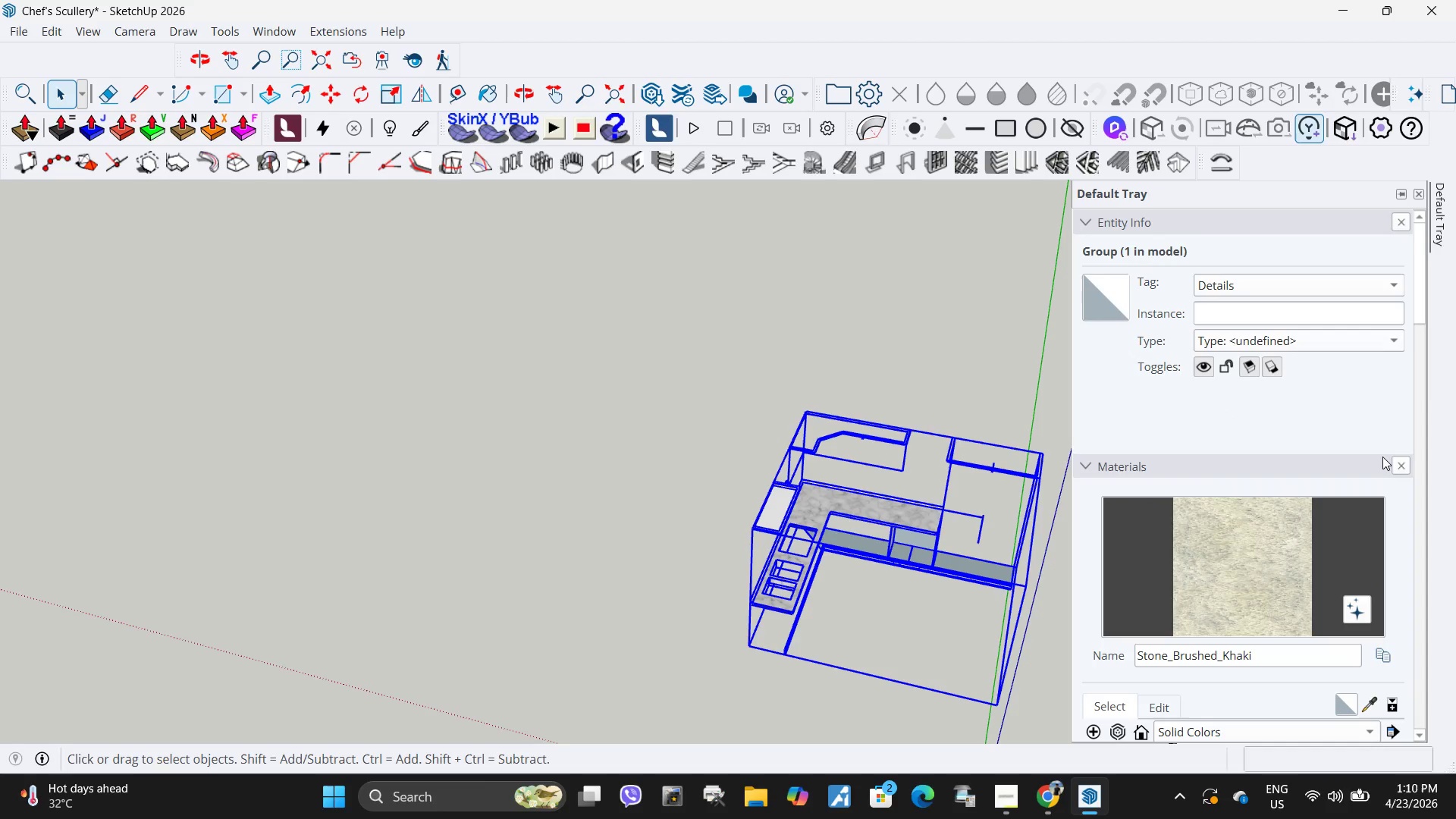 
scroll: coordinate [1202, 535], scroll_direction: down, amount: 17.0
 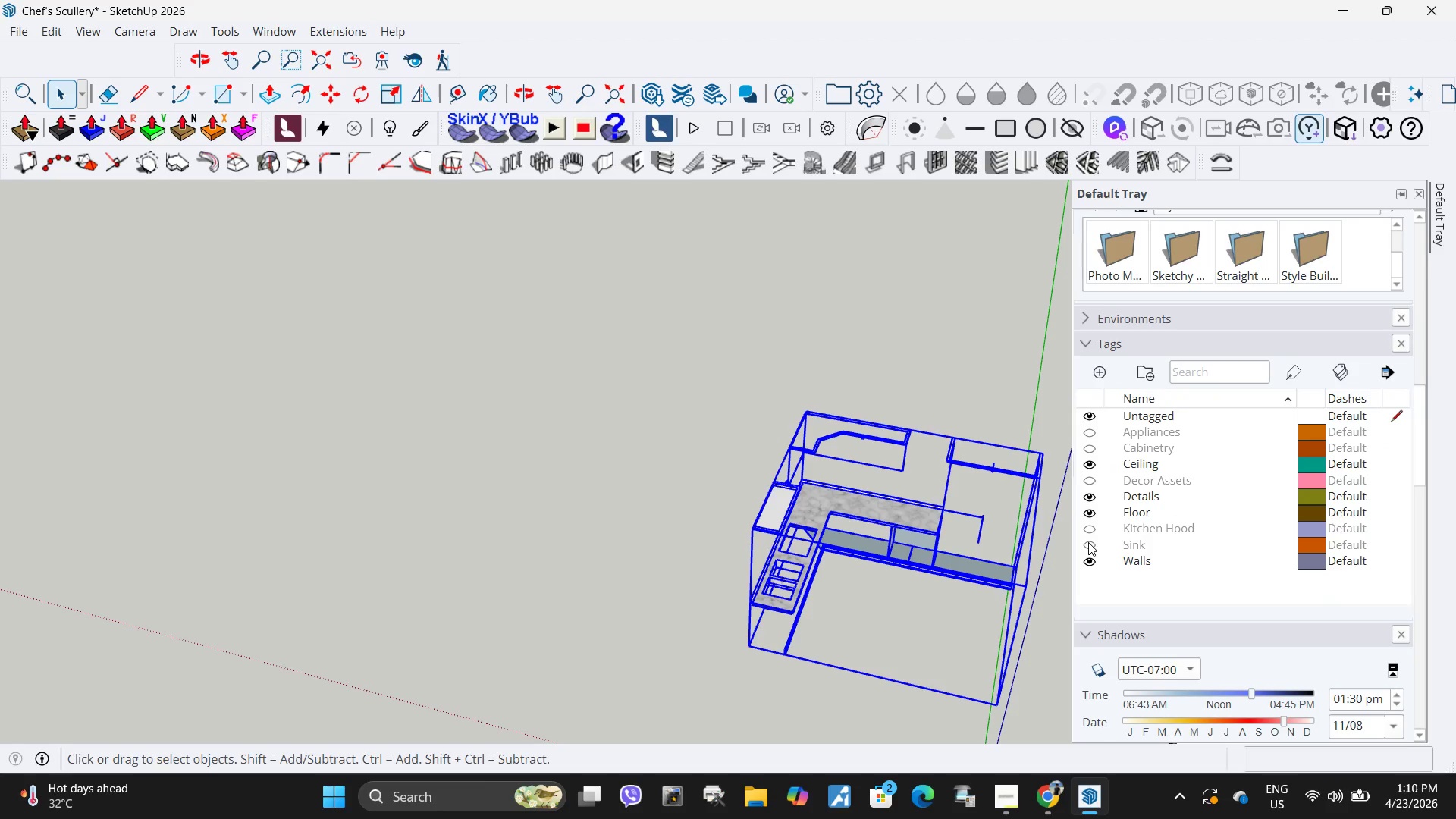 
left_click([1093, 544])
 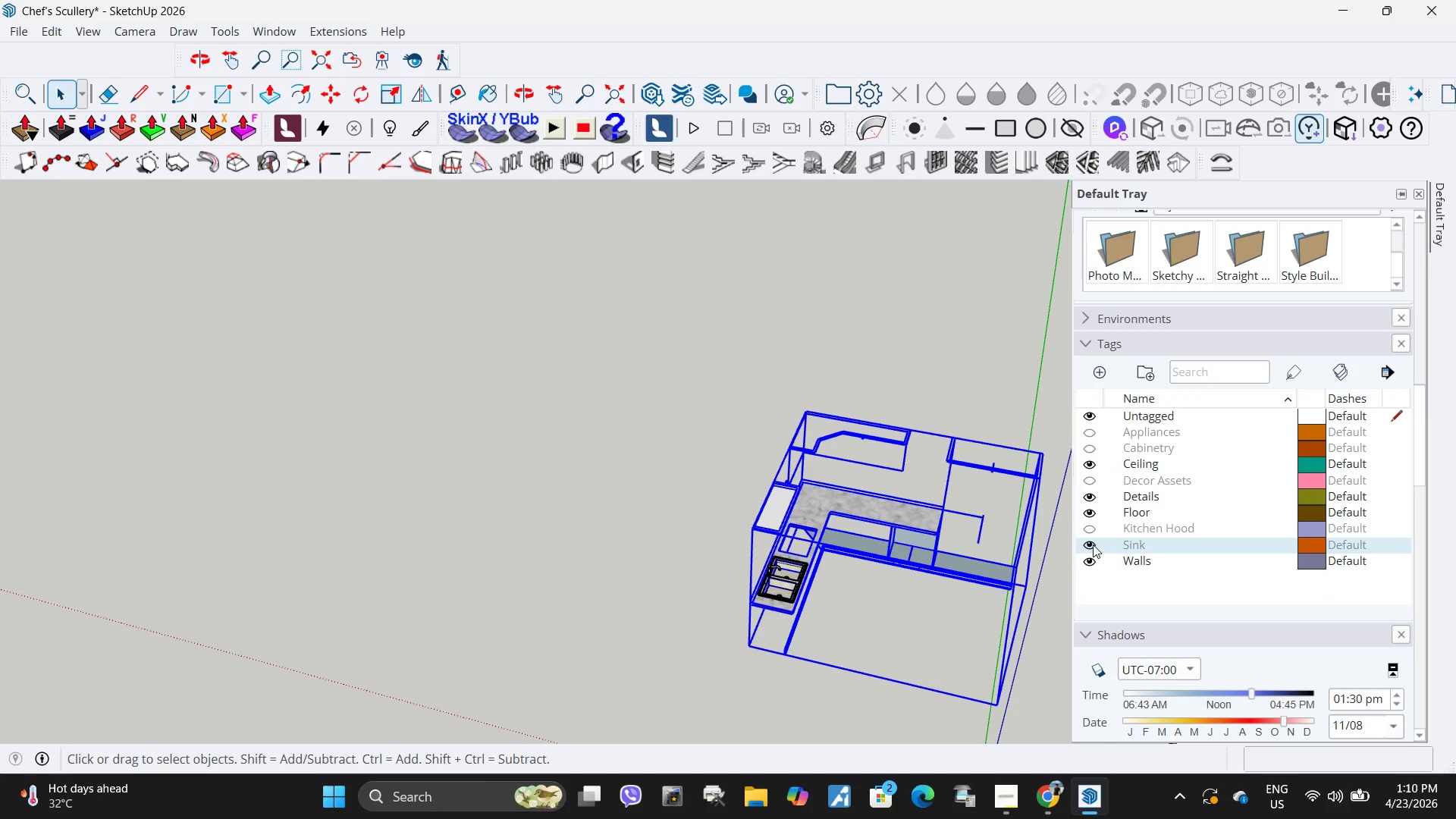 
left_click([1093, 544])
 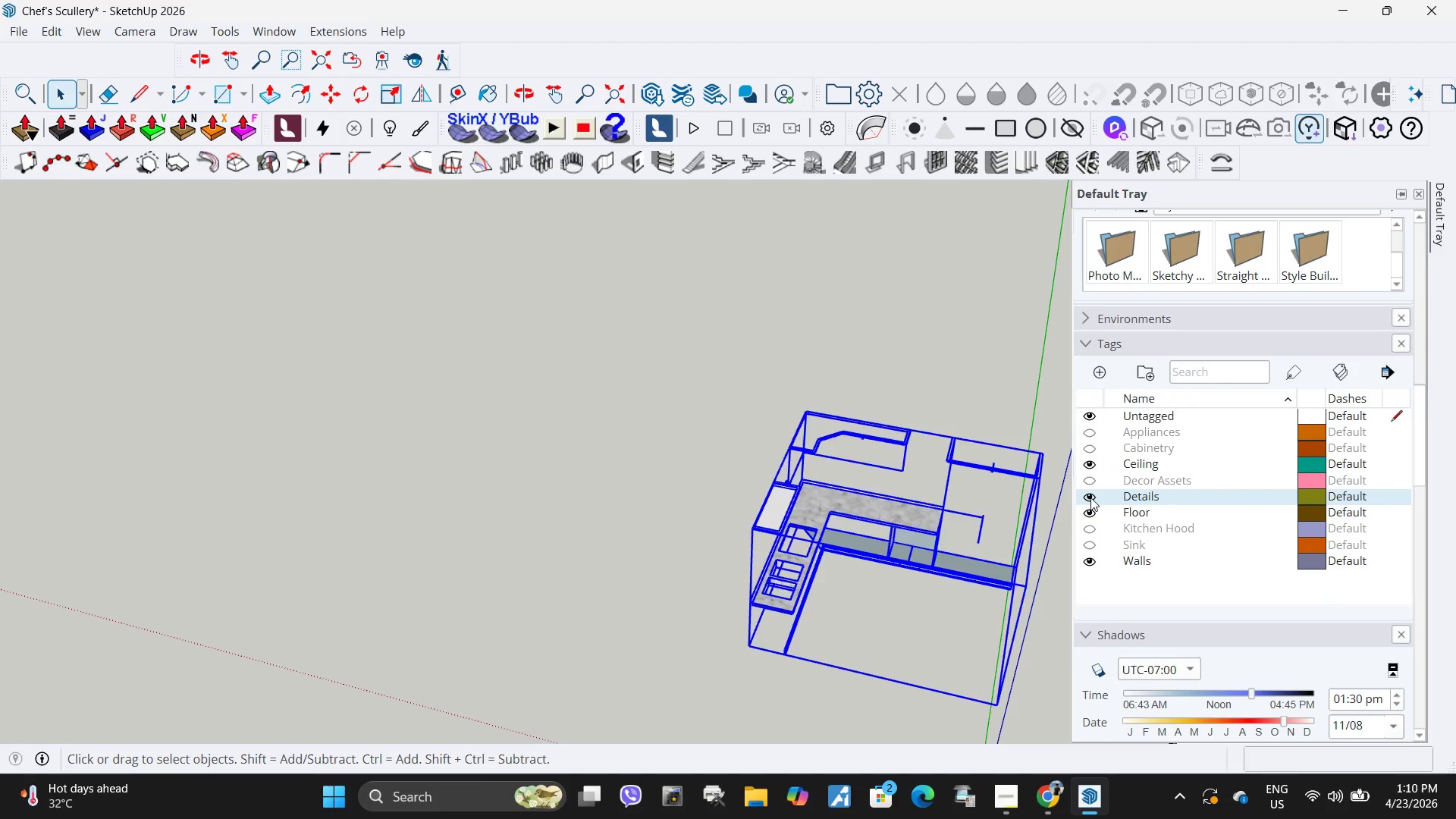 
left_click([1090, 497])
 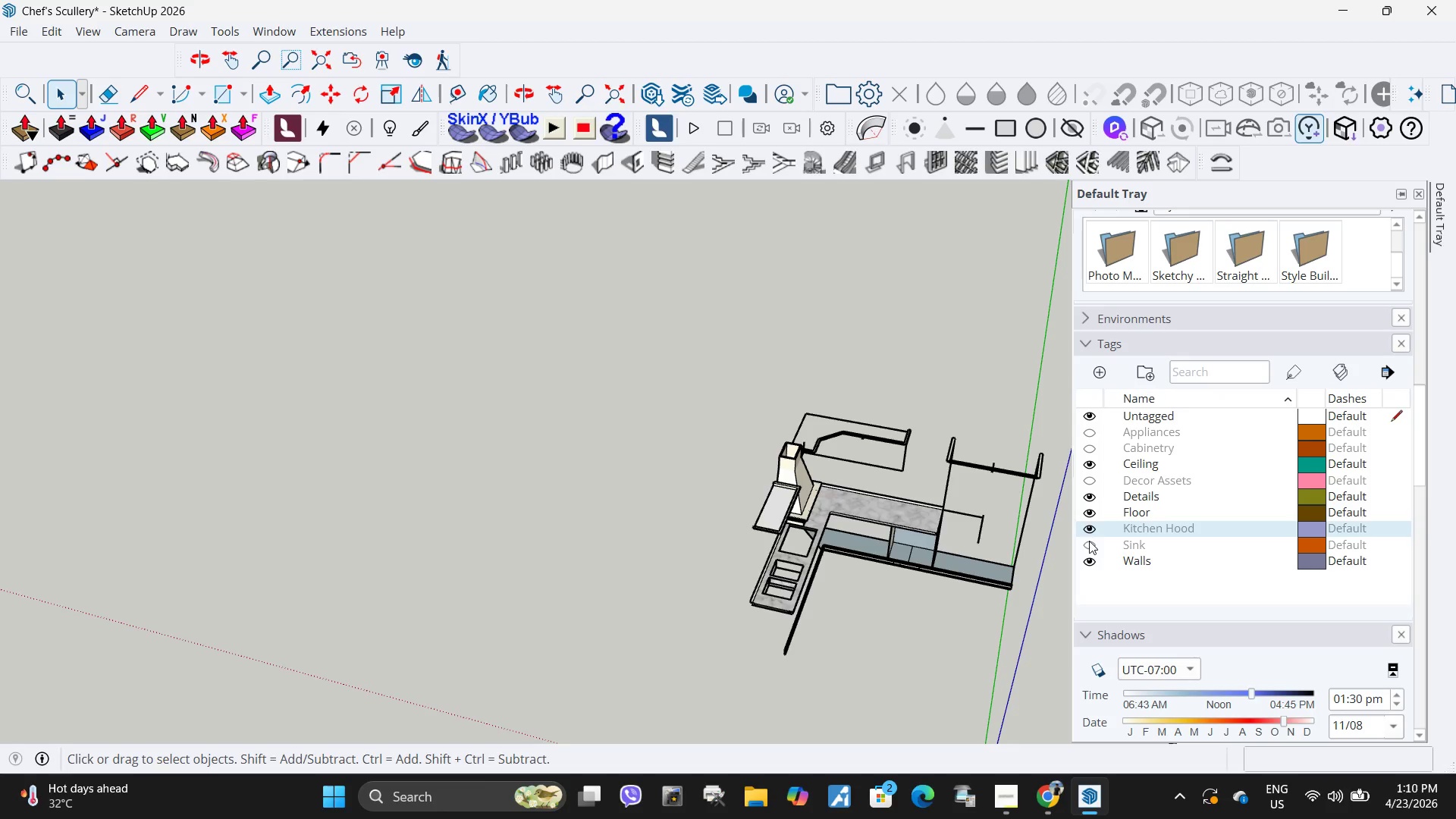 
left_click([1087, 544])
 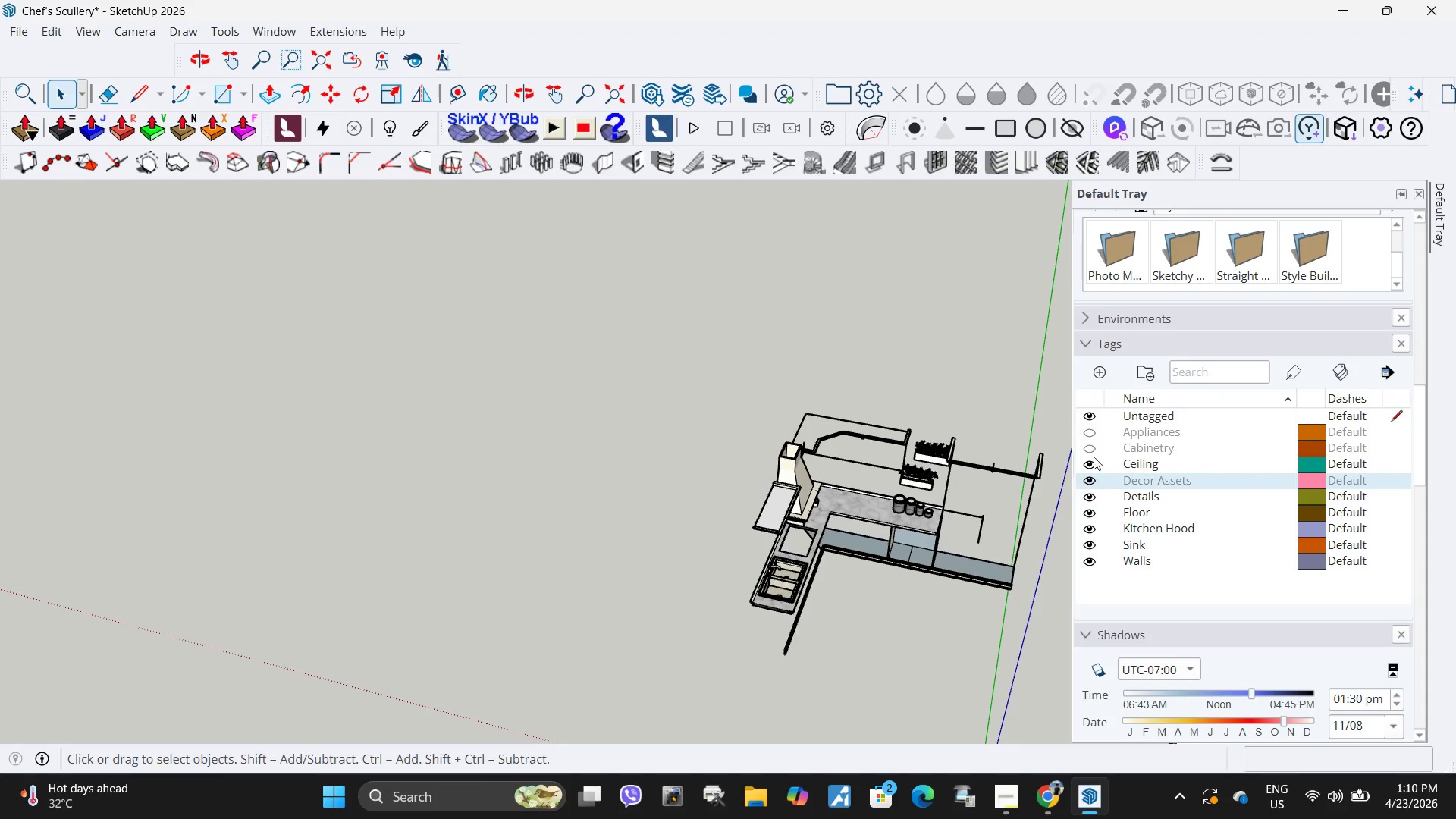 
left_click([1090, 447])
 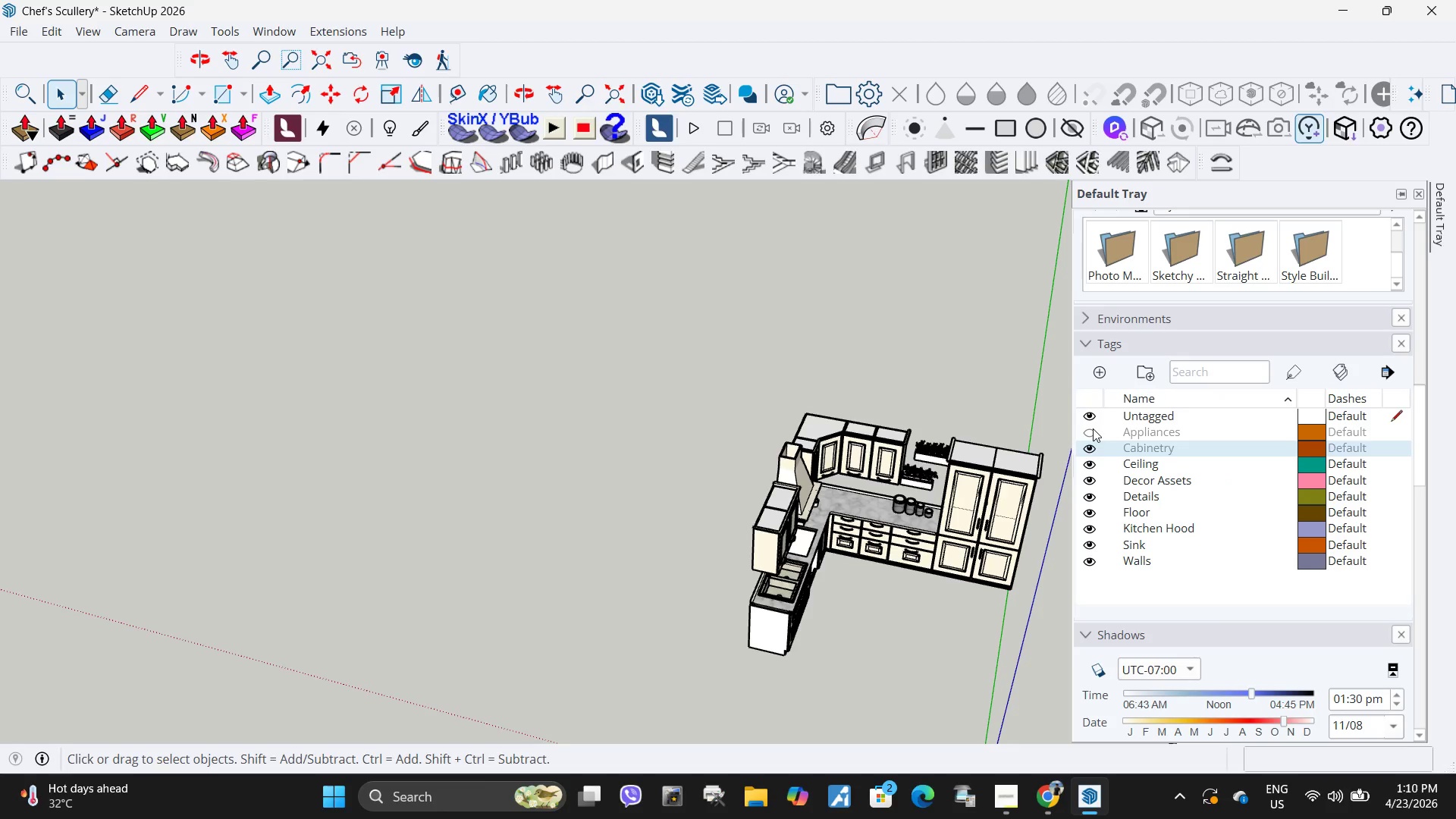 
left_click([1091, 431])
 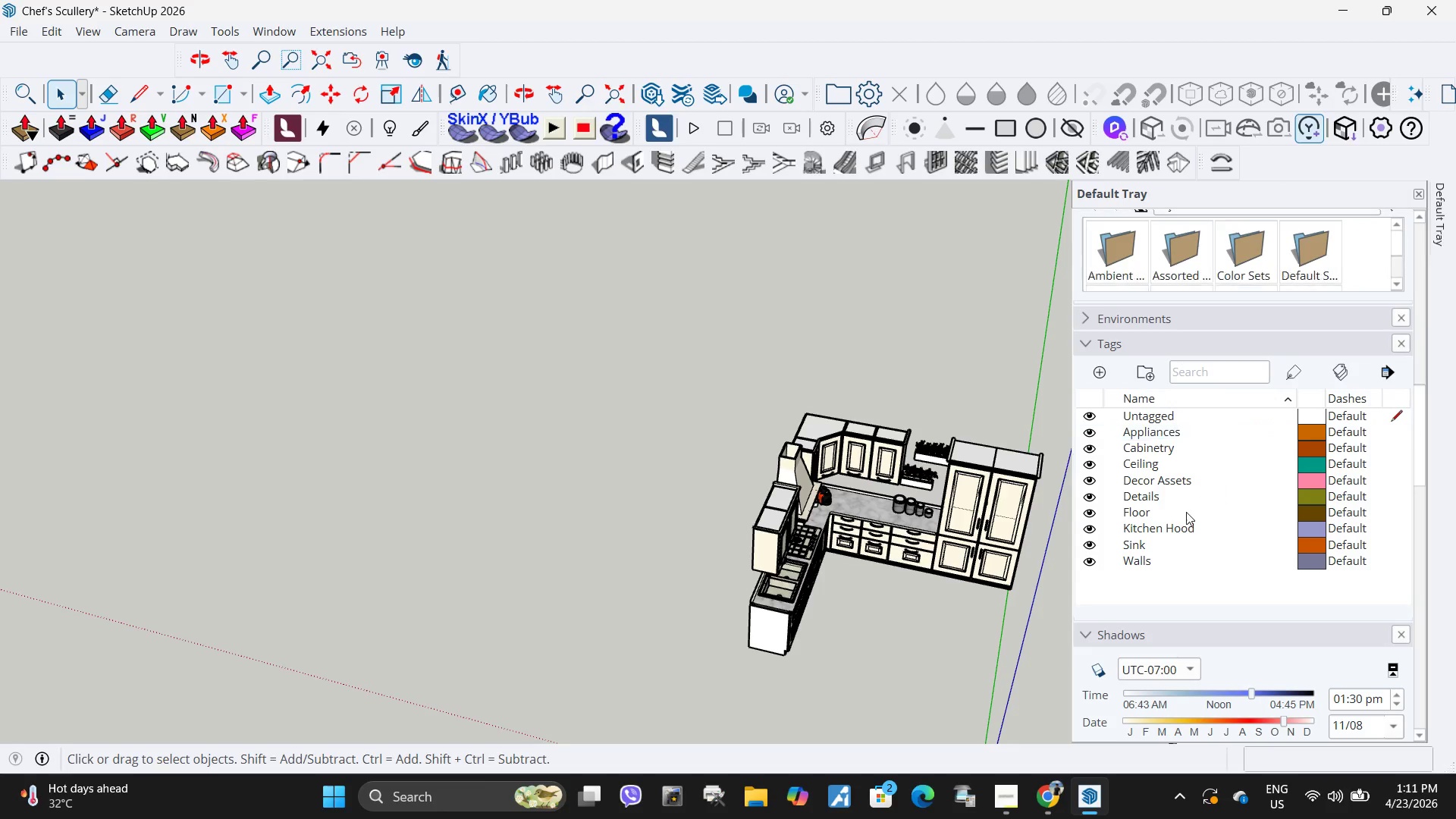 
left_click([1172, 516])
 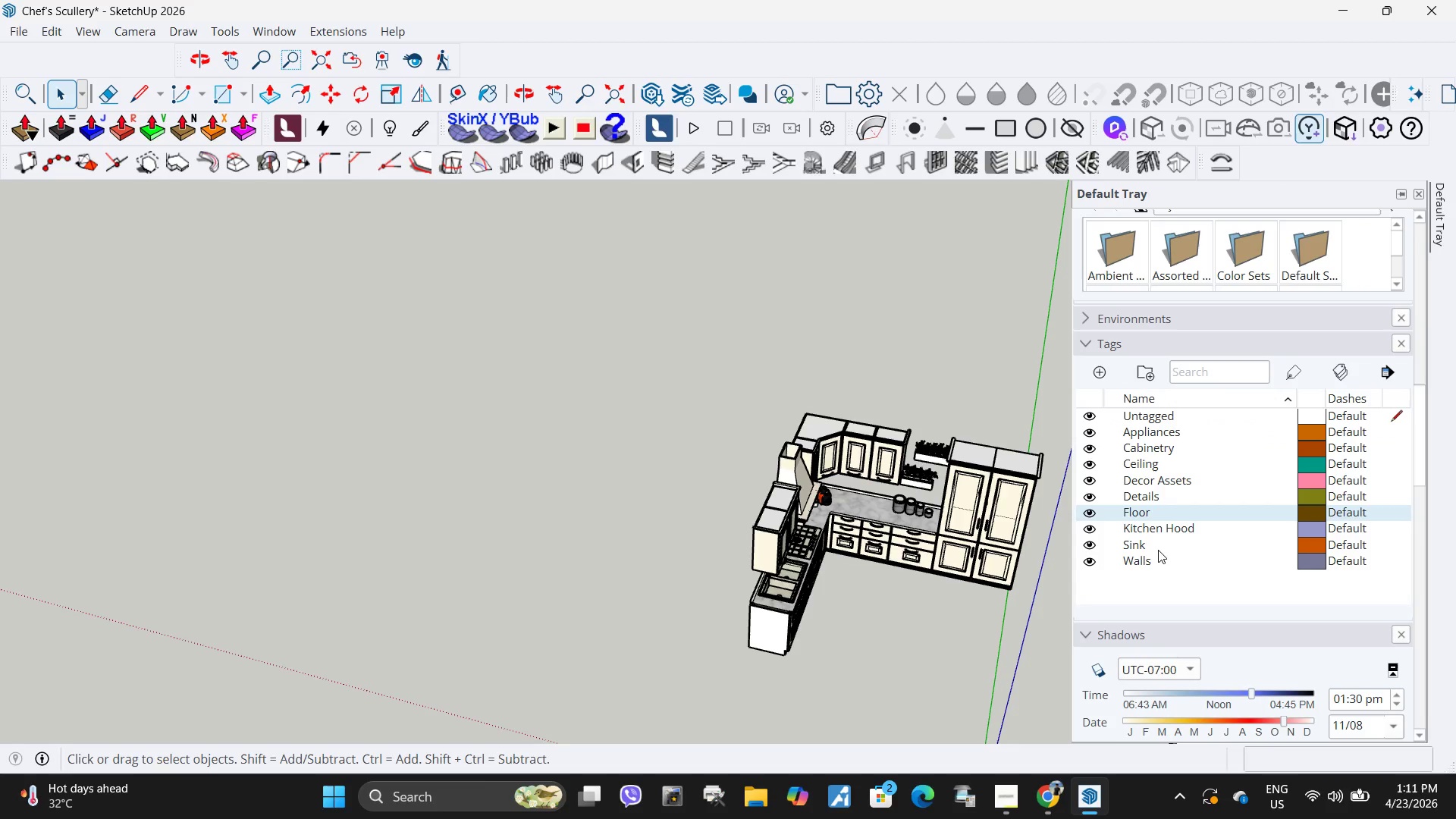 
hold_key(key=ShiftLeft, duration=0.72)
left_click([1157, 560])
 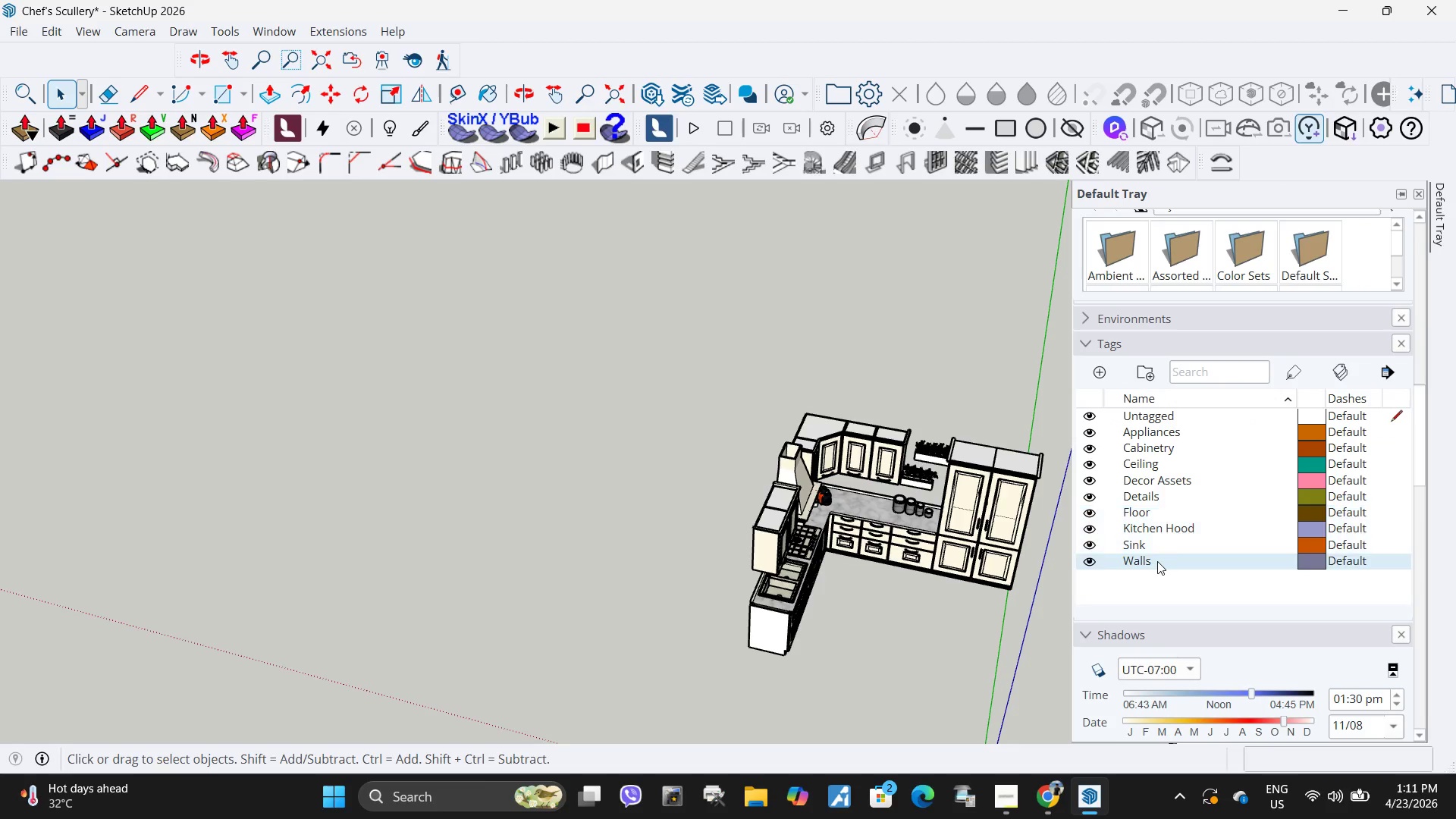 
hold_key(key=ControlLeft, duration=0.69)
left_click([1149, 513])
 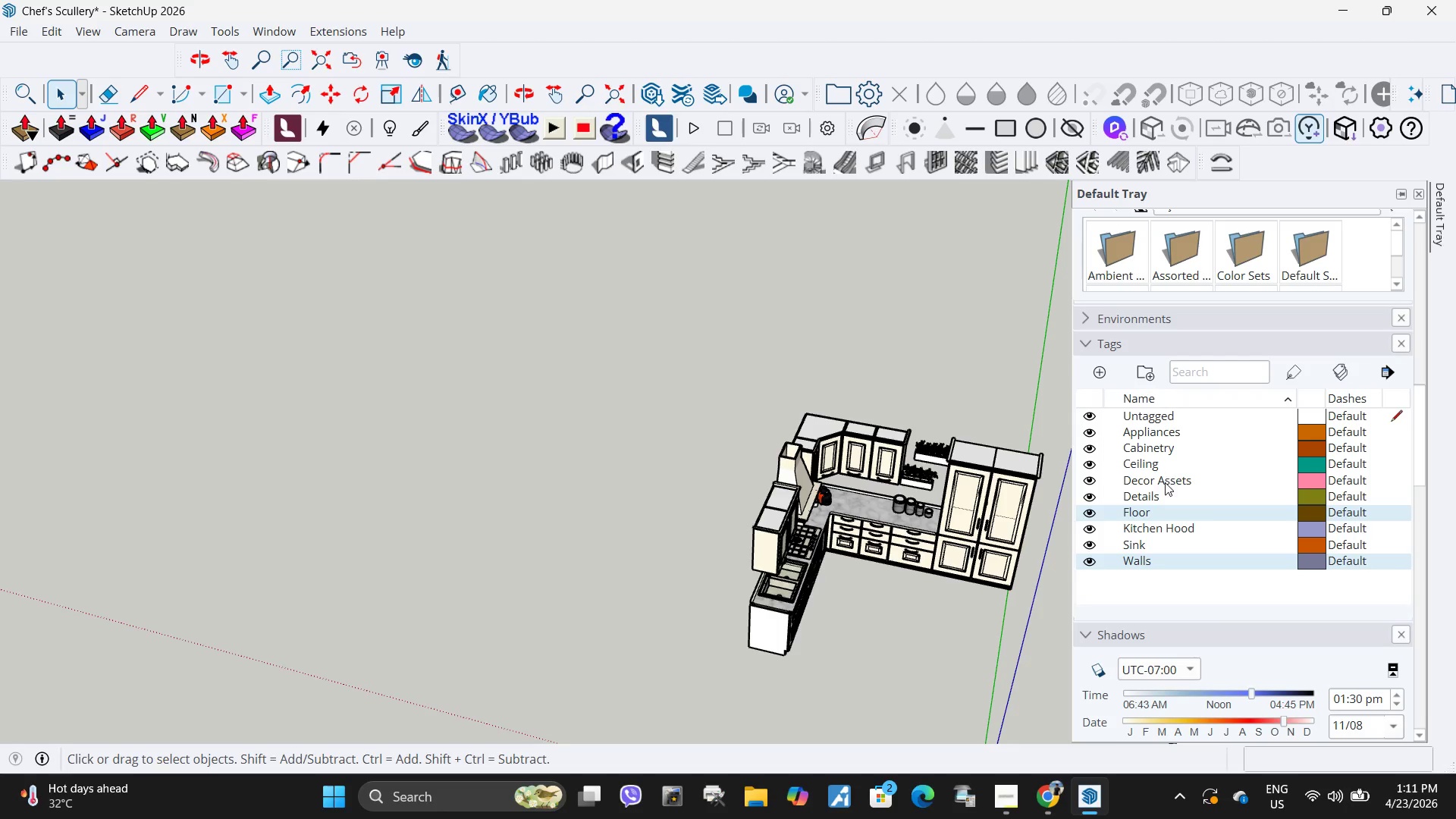 
hold_key(key=ControlLeft, duration=0.36)
left_click([1166, 465])
 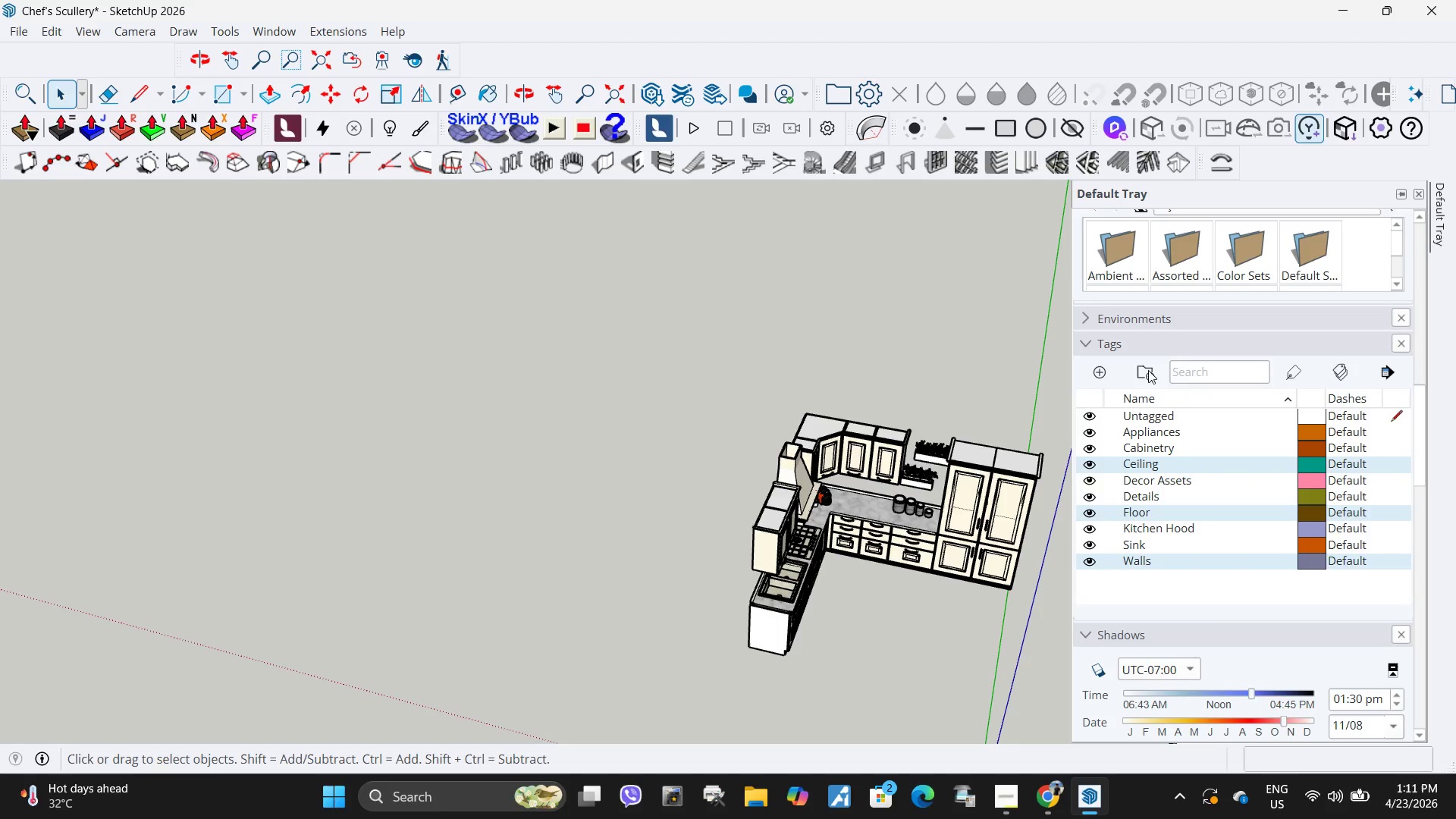 
left_click([1150, 375])
 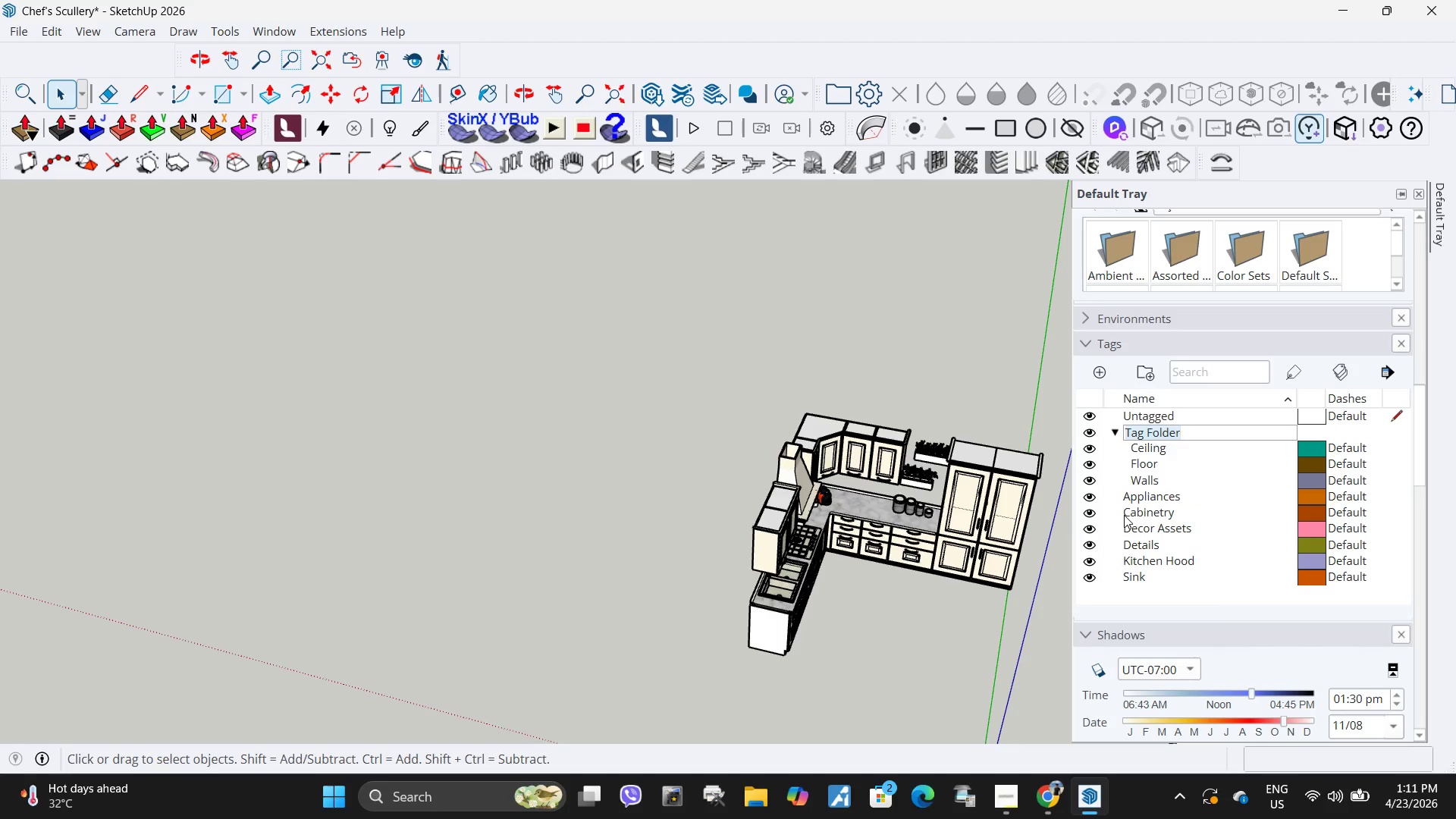 
type(Structure)
 